 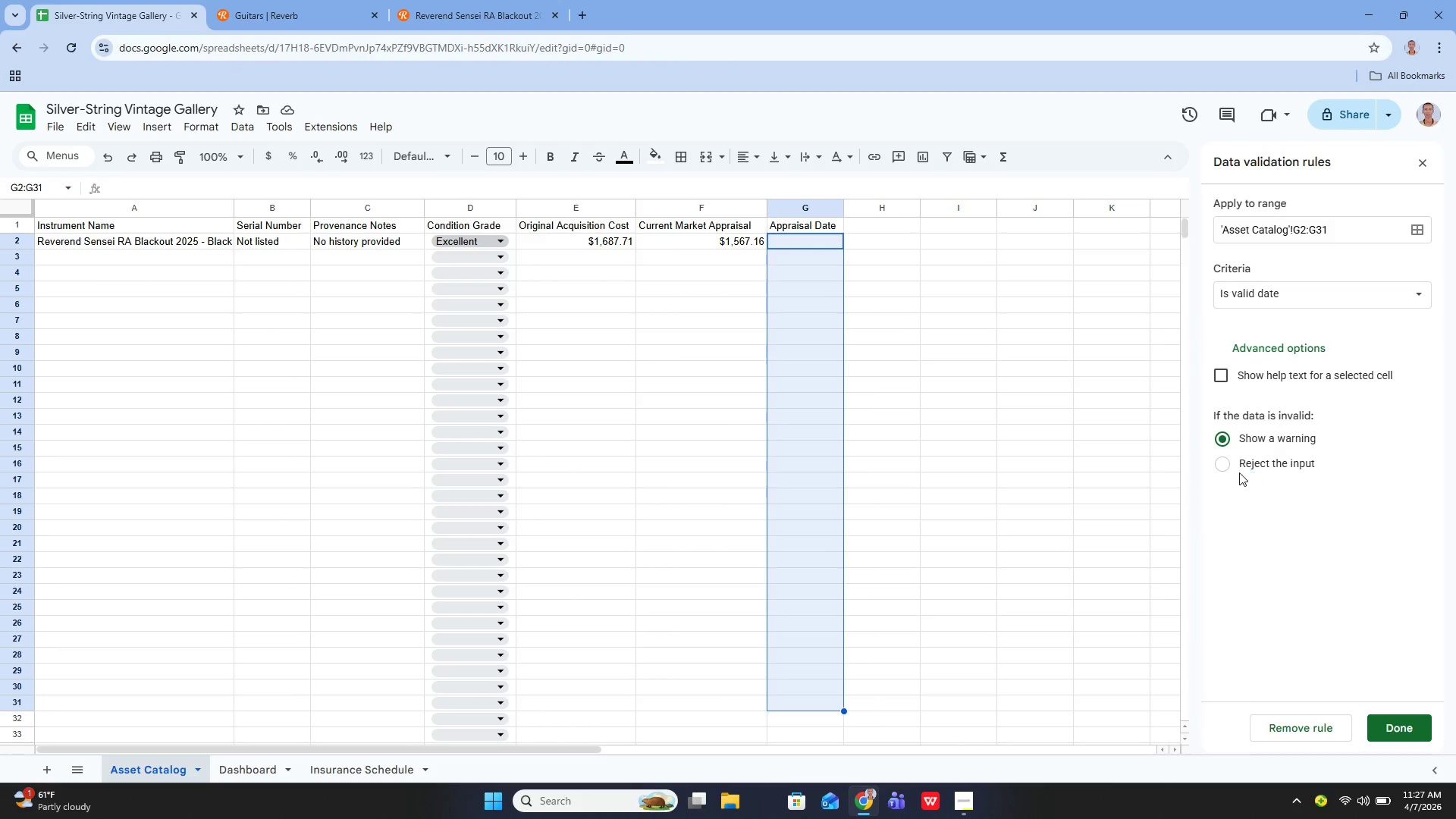 
left_click([1279, 496])
 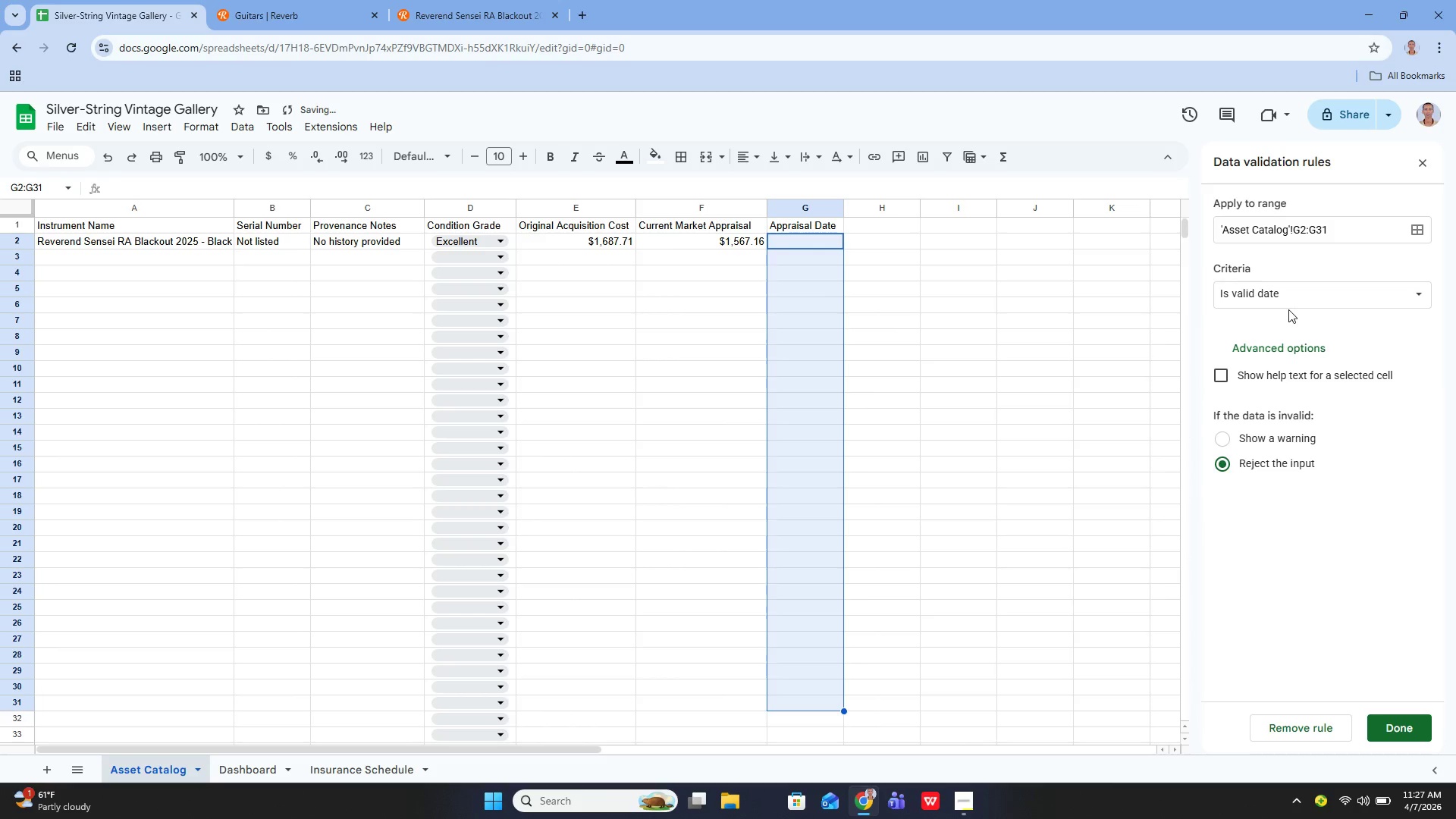 
left_click([1280, 297])
 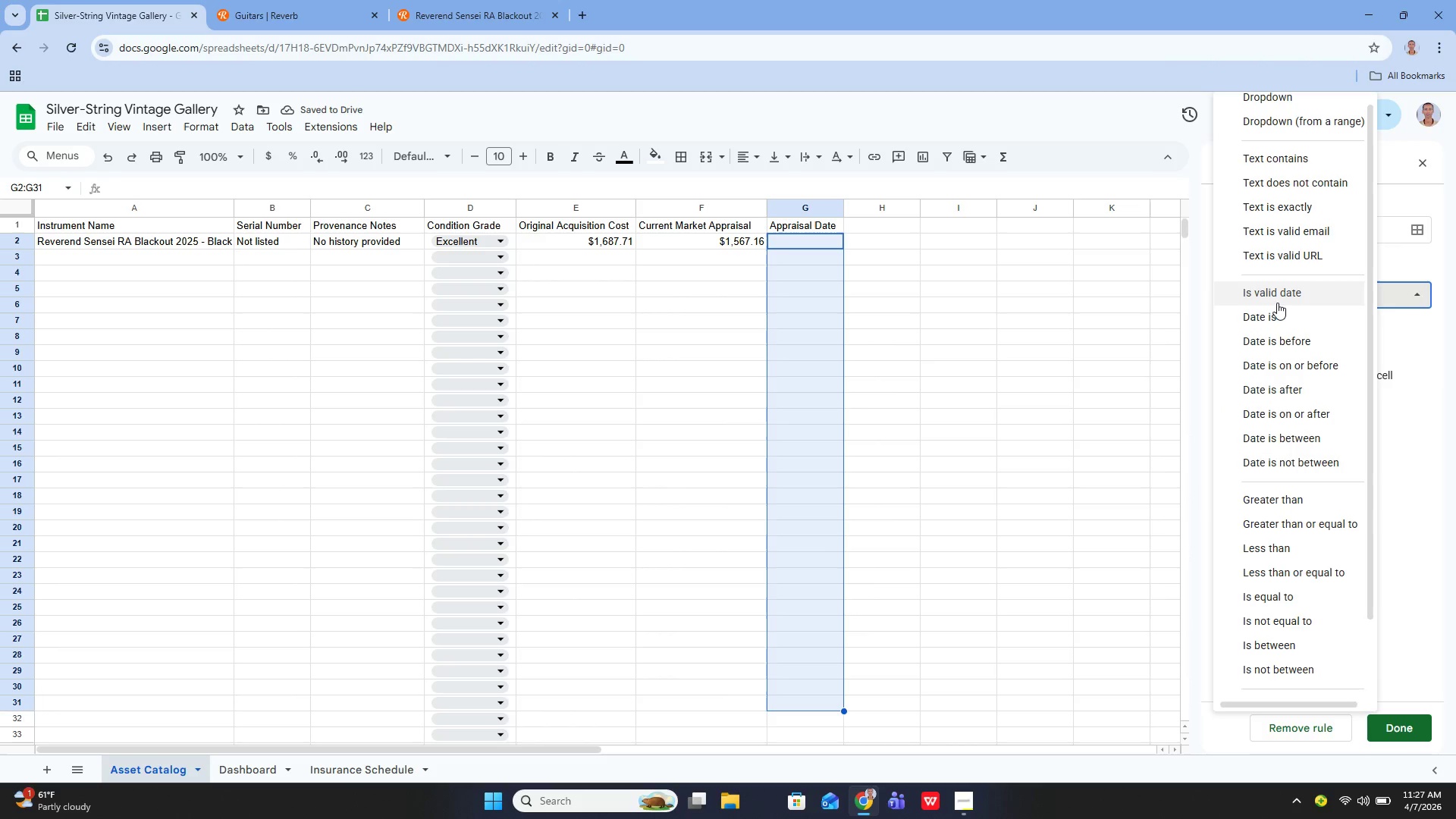 
mouse_move([1285, 327])
 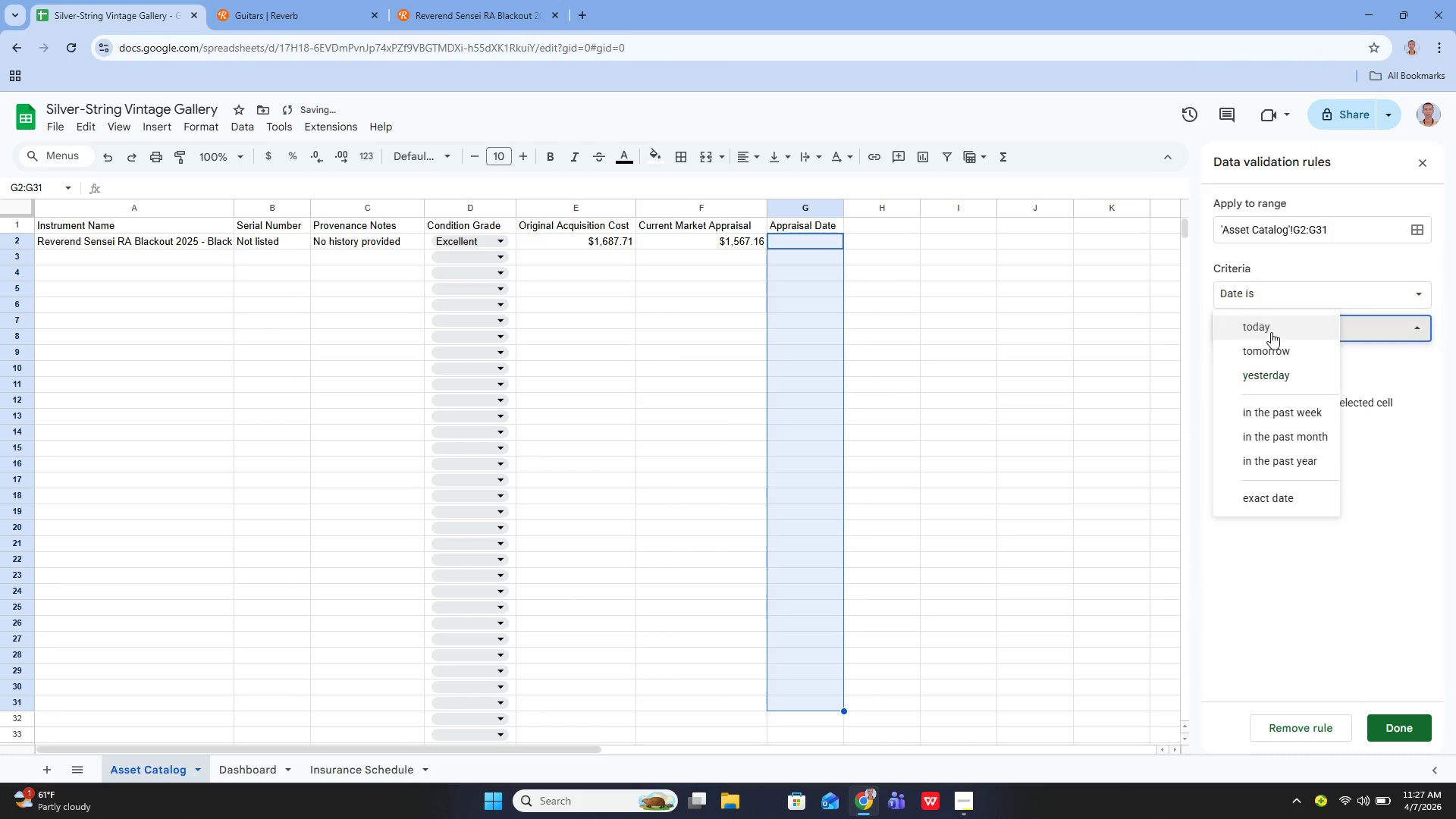 
left_click([1271, 332])
 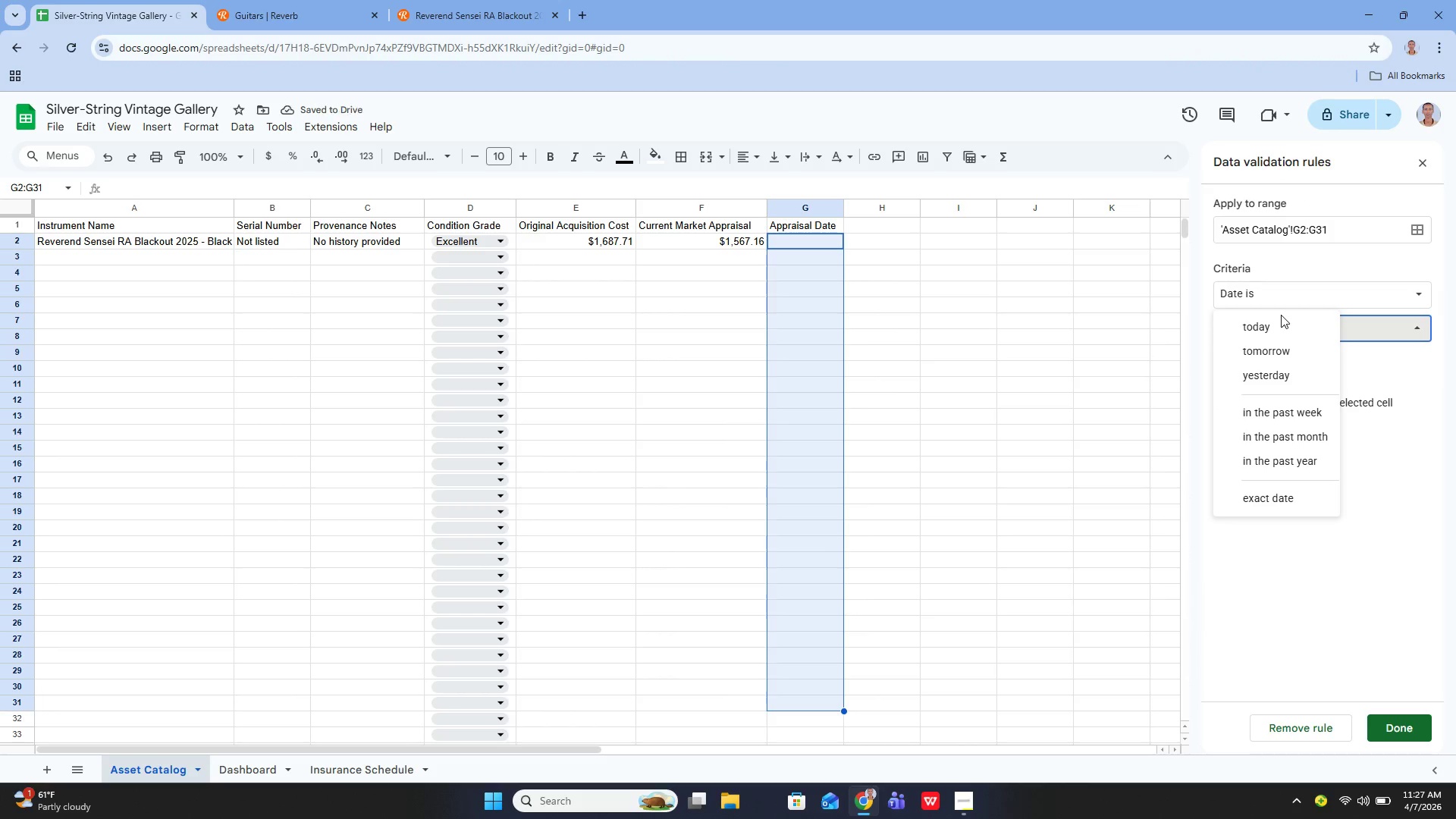 
mouse_move([1276, 296])
 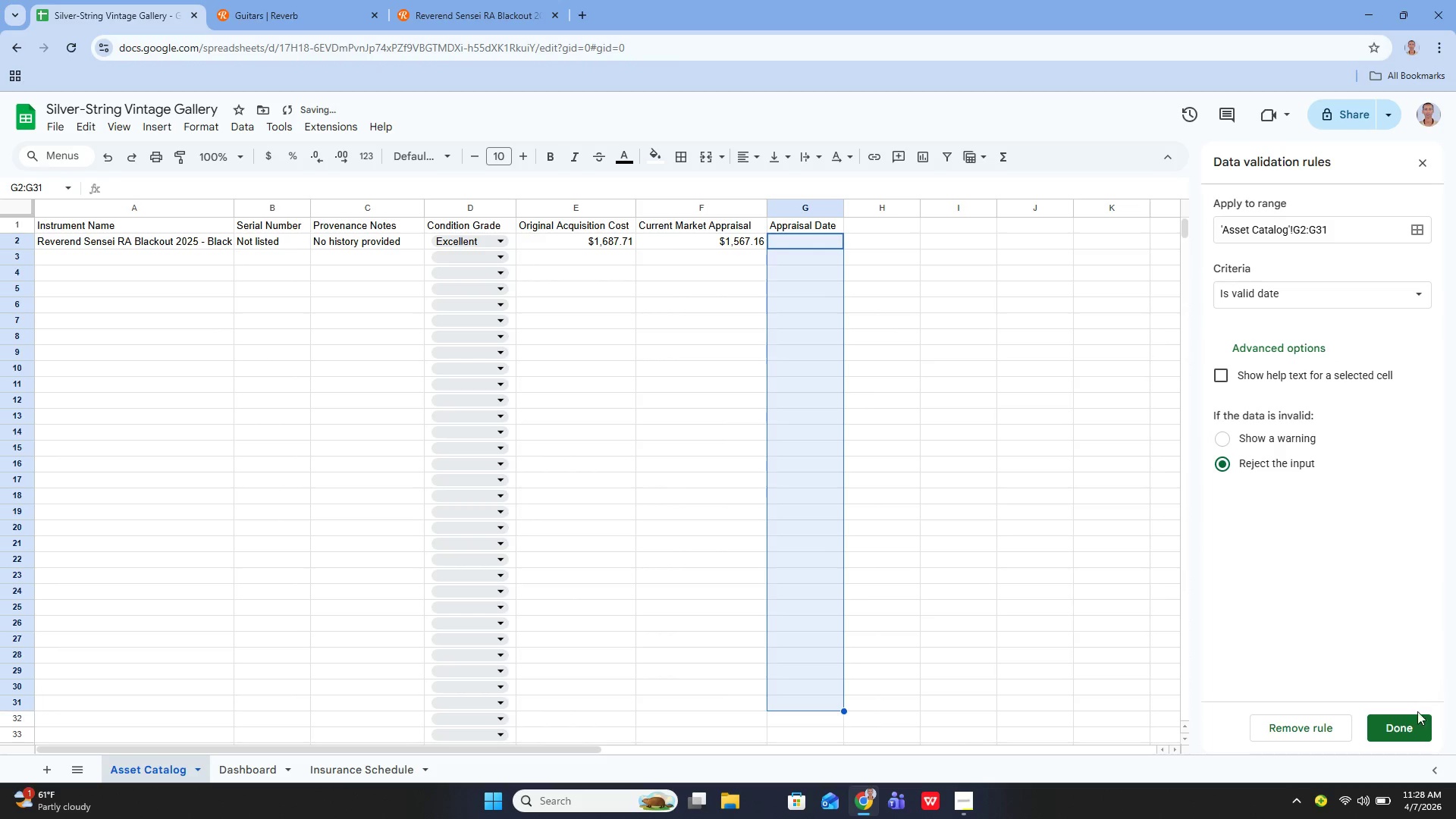 
wait(40.76)
 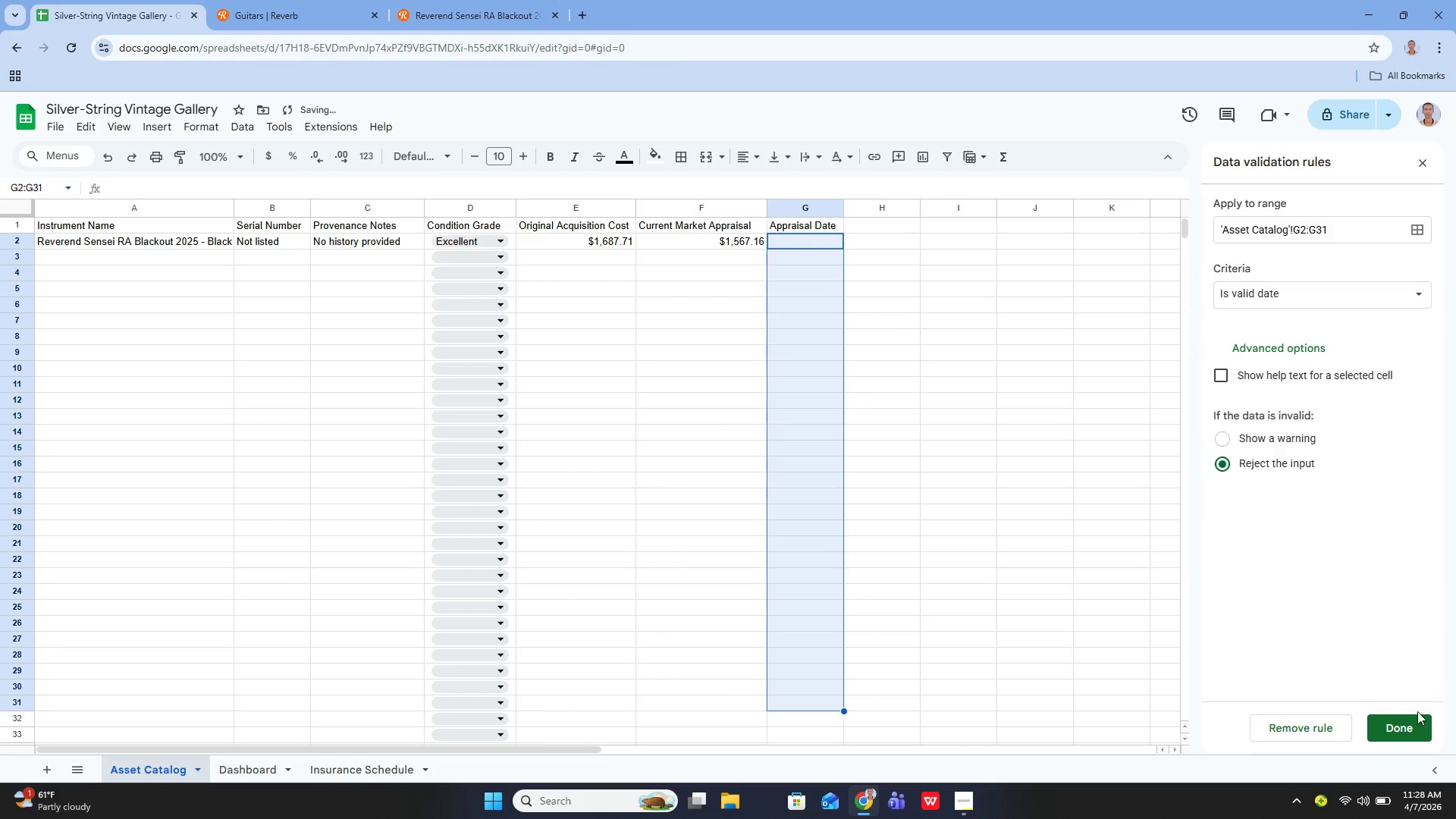 
left_click([503, 255])
 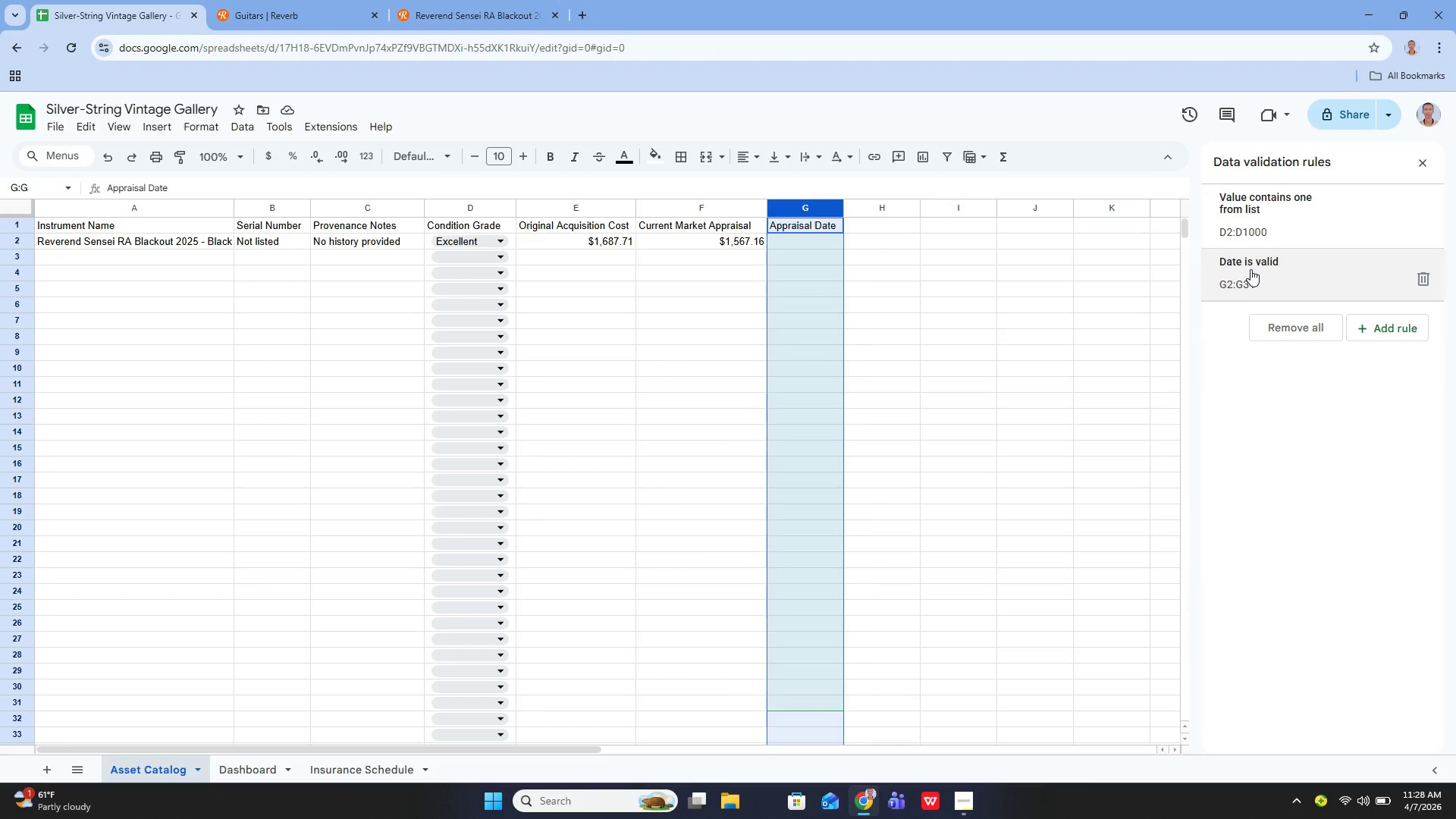 
wait(9.86)
 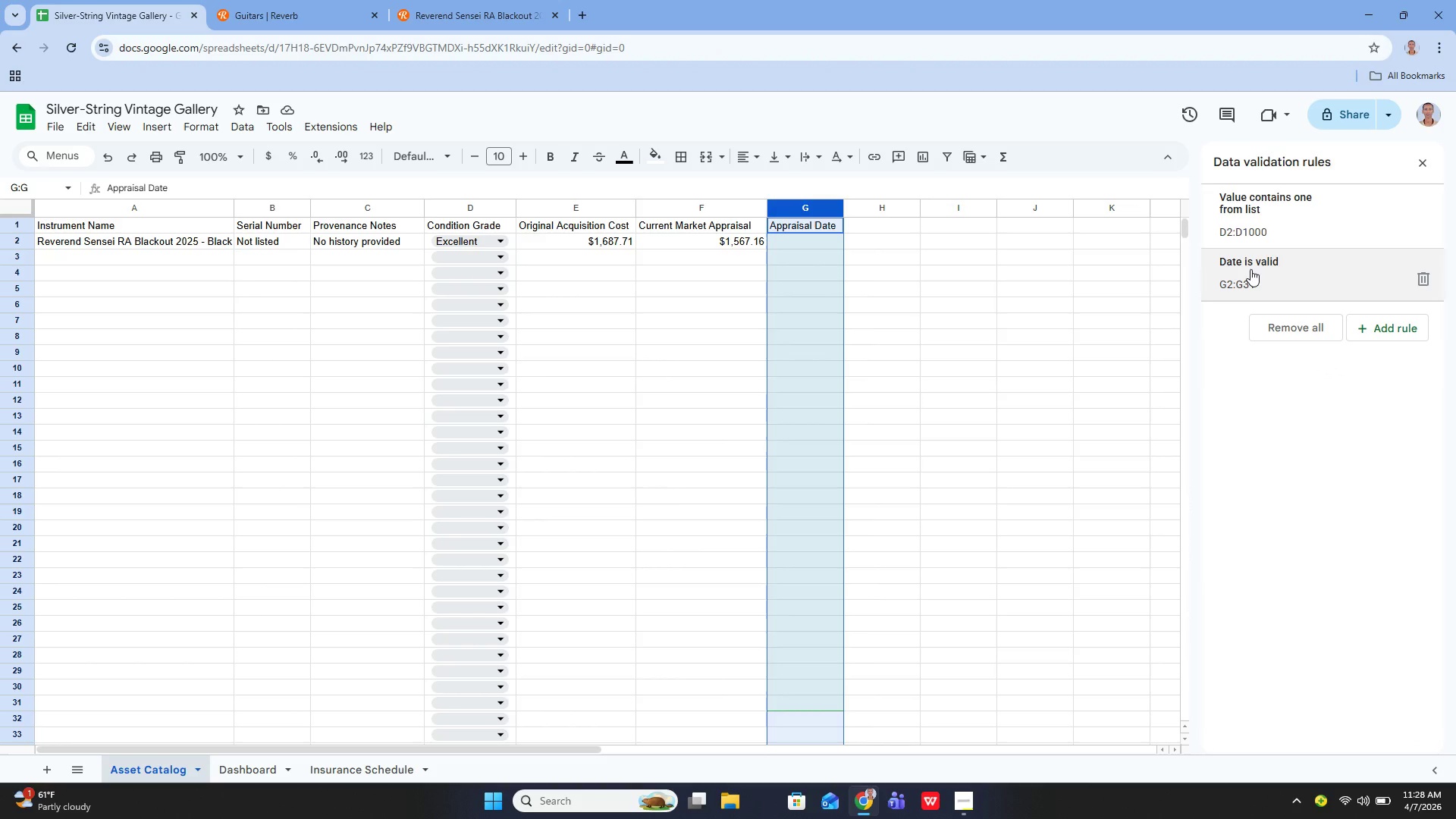 
left_click([1260, 292])
 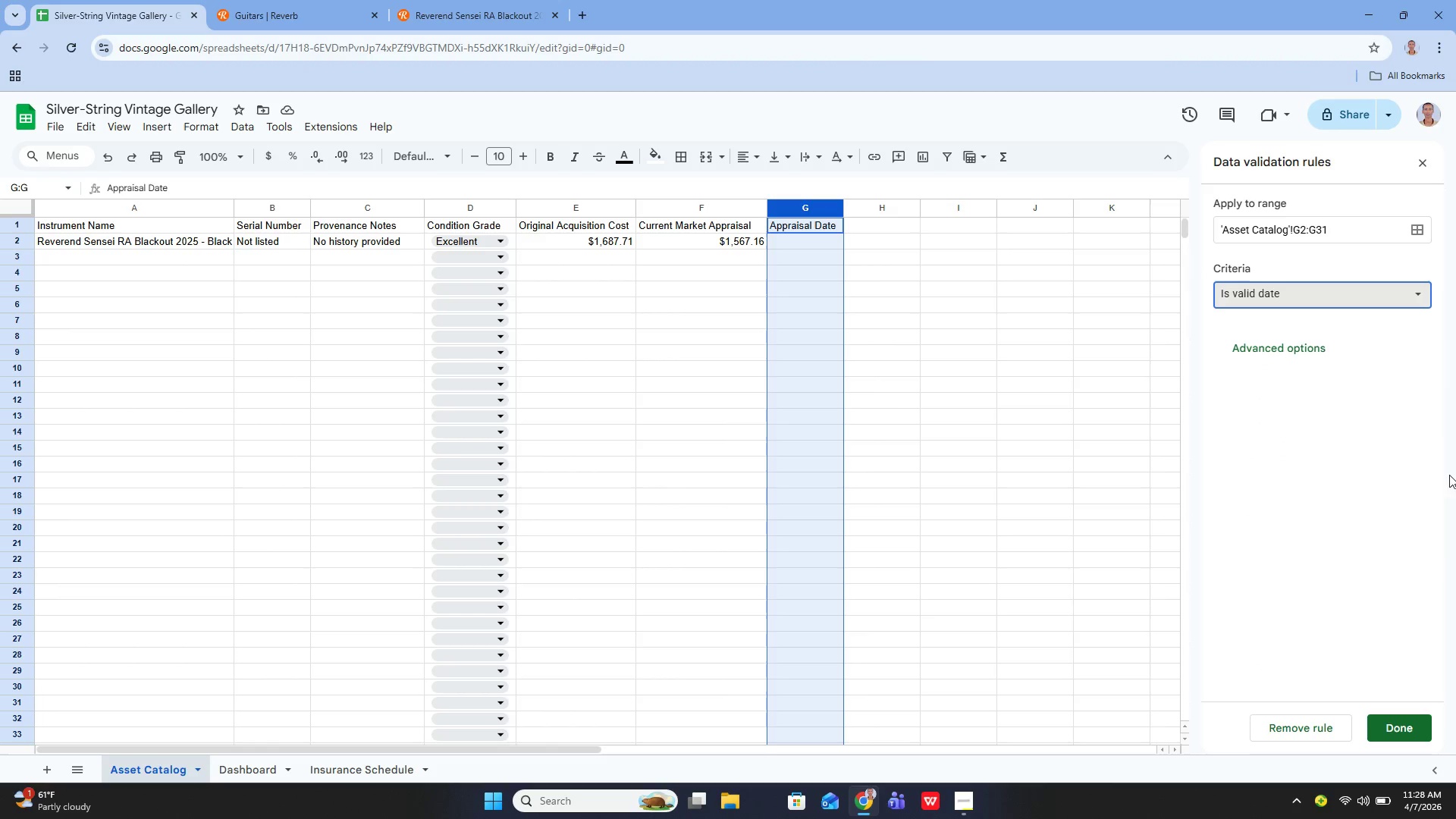 
left_click([1410, 725])
 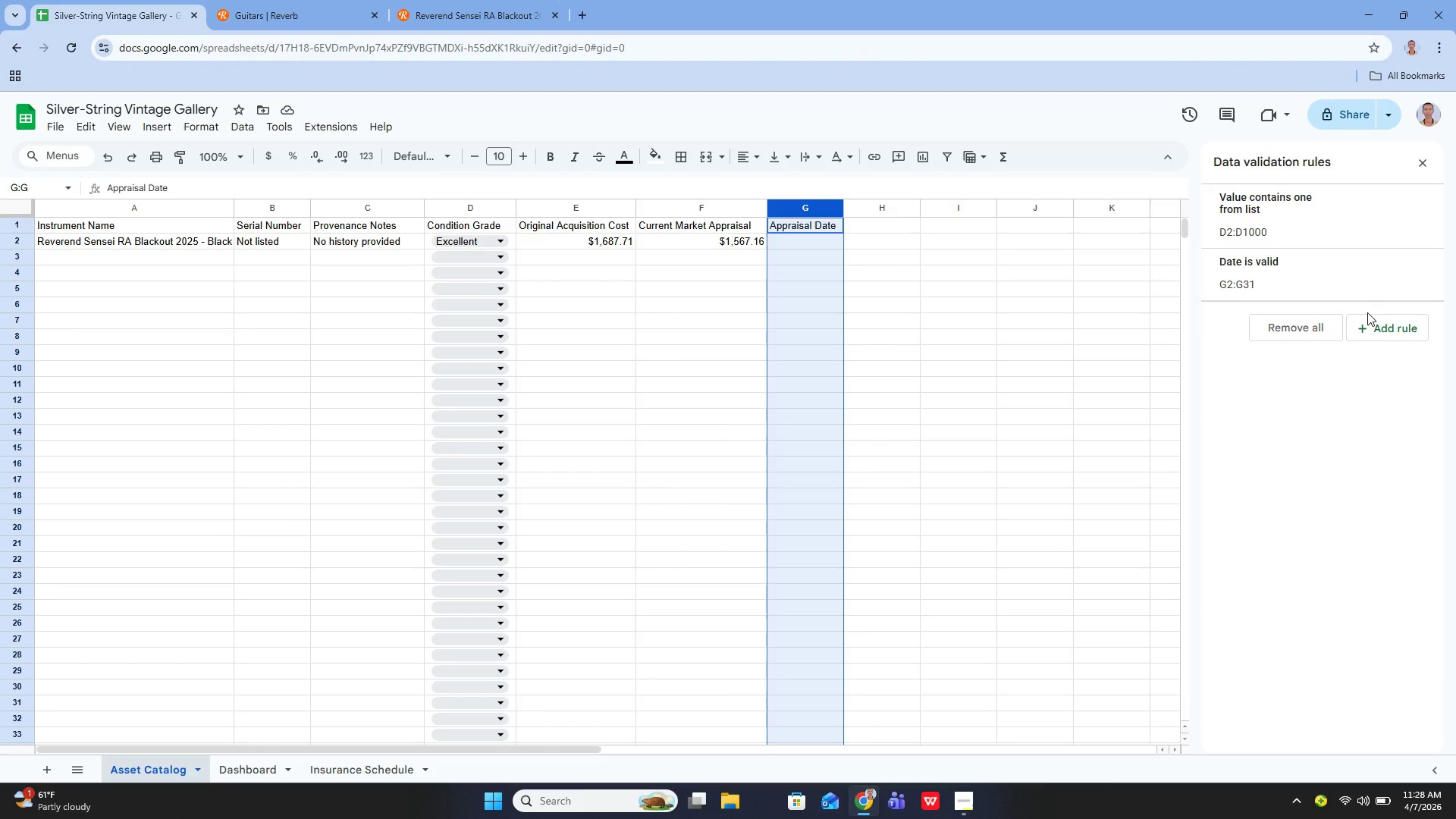 
left_click([1382, 325])
 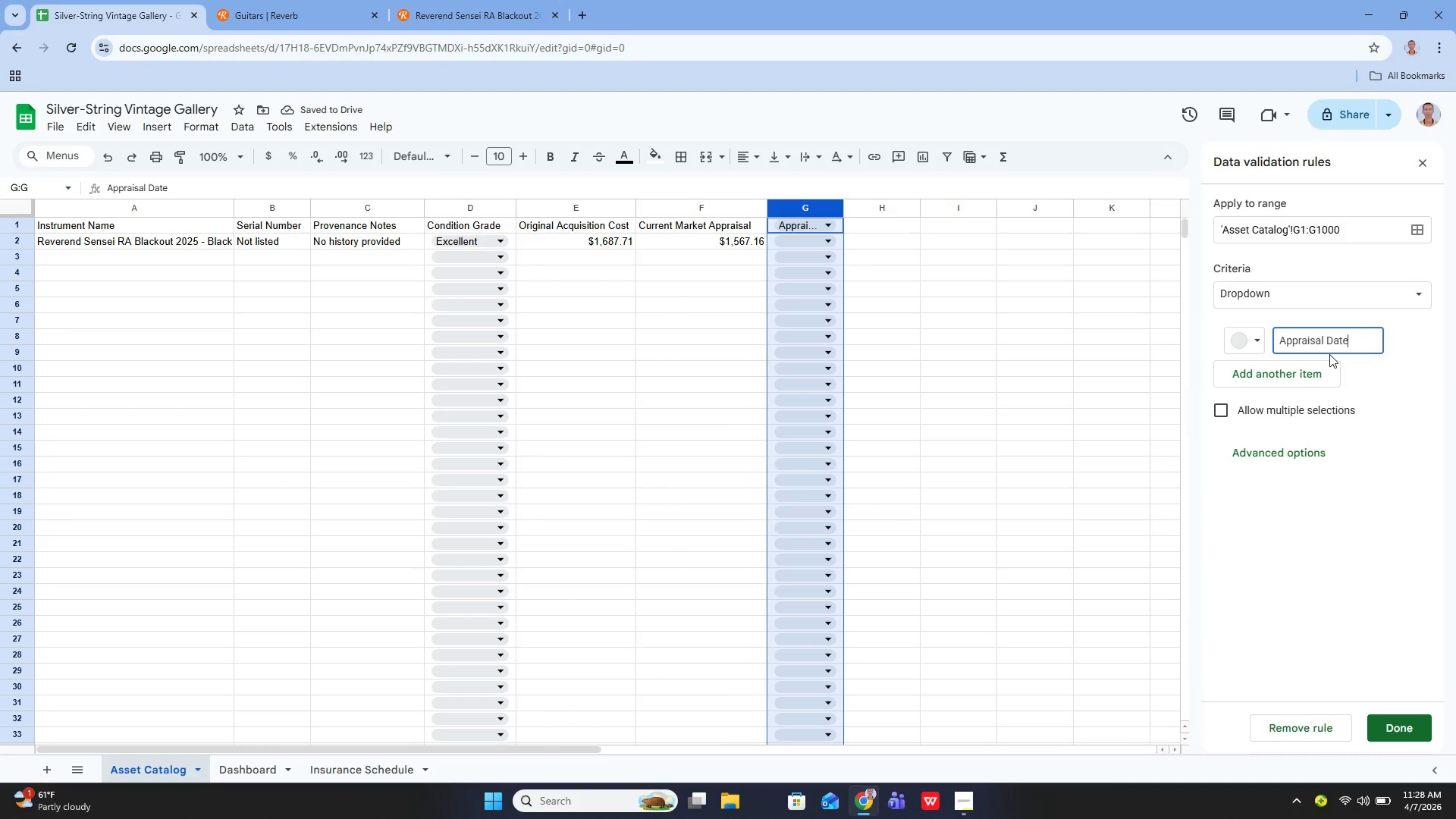 
left_click([1060, 488])
 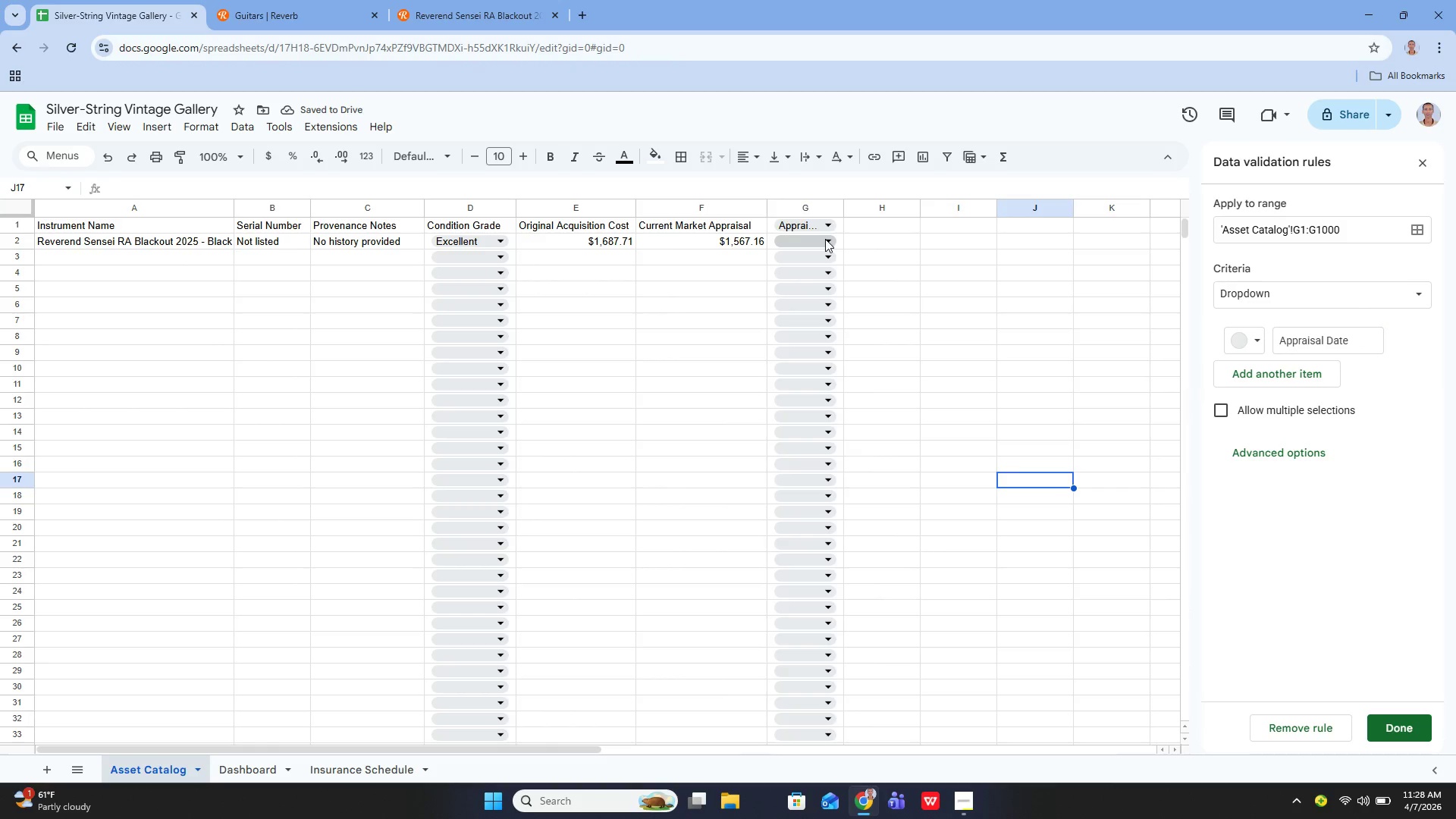 
left_click_drag(start_coordinate=[824, 236], to_coordinate=[821, 238])
 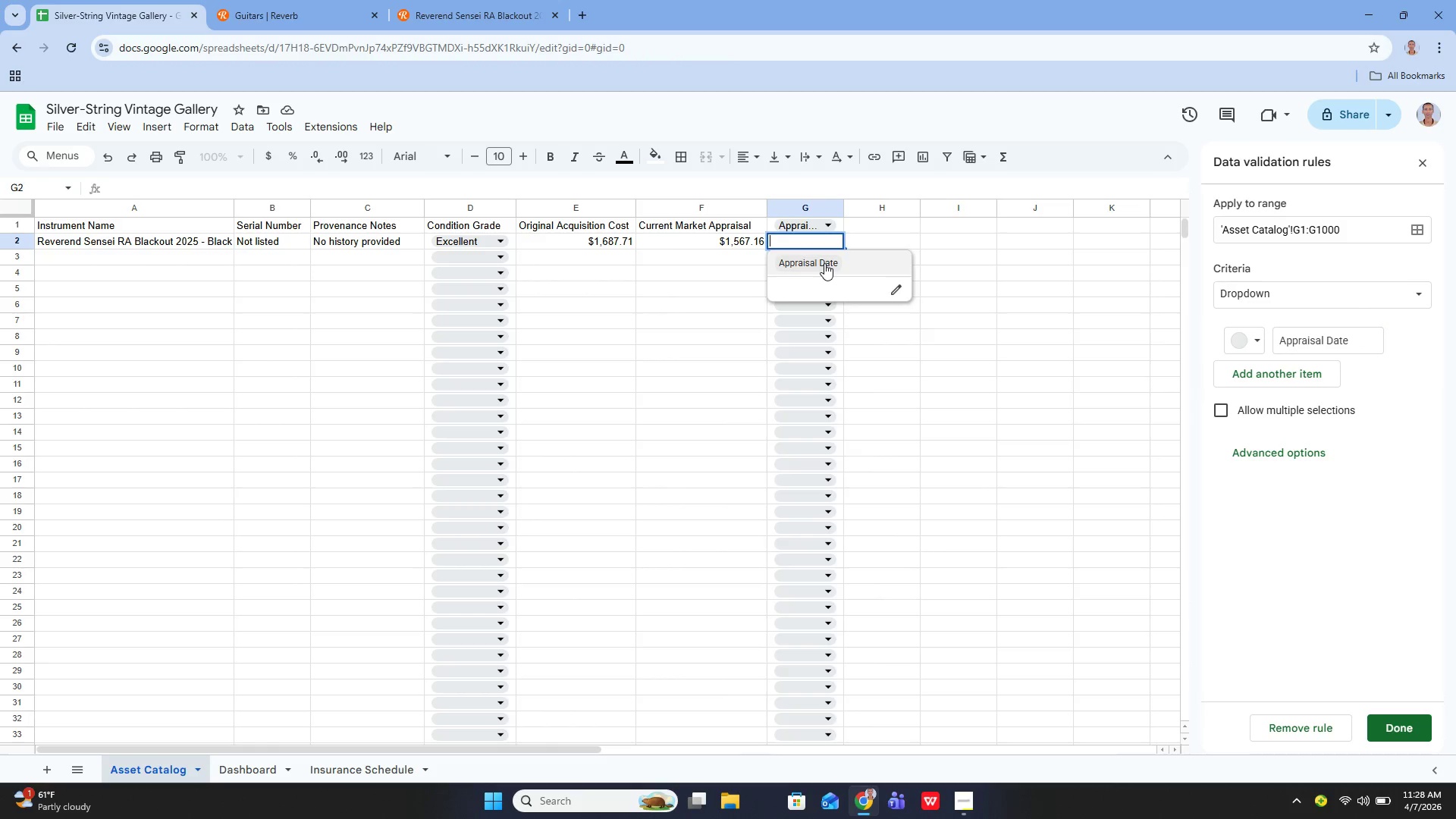 
left_click([824, 262])
 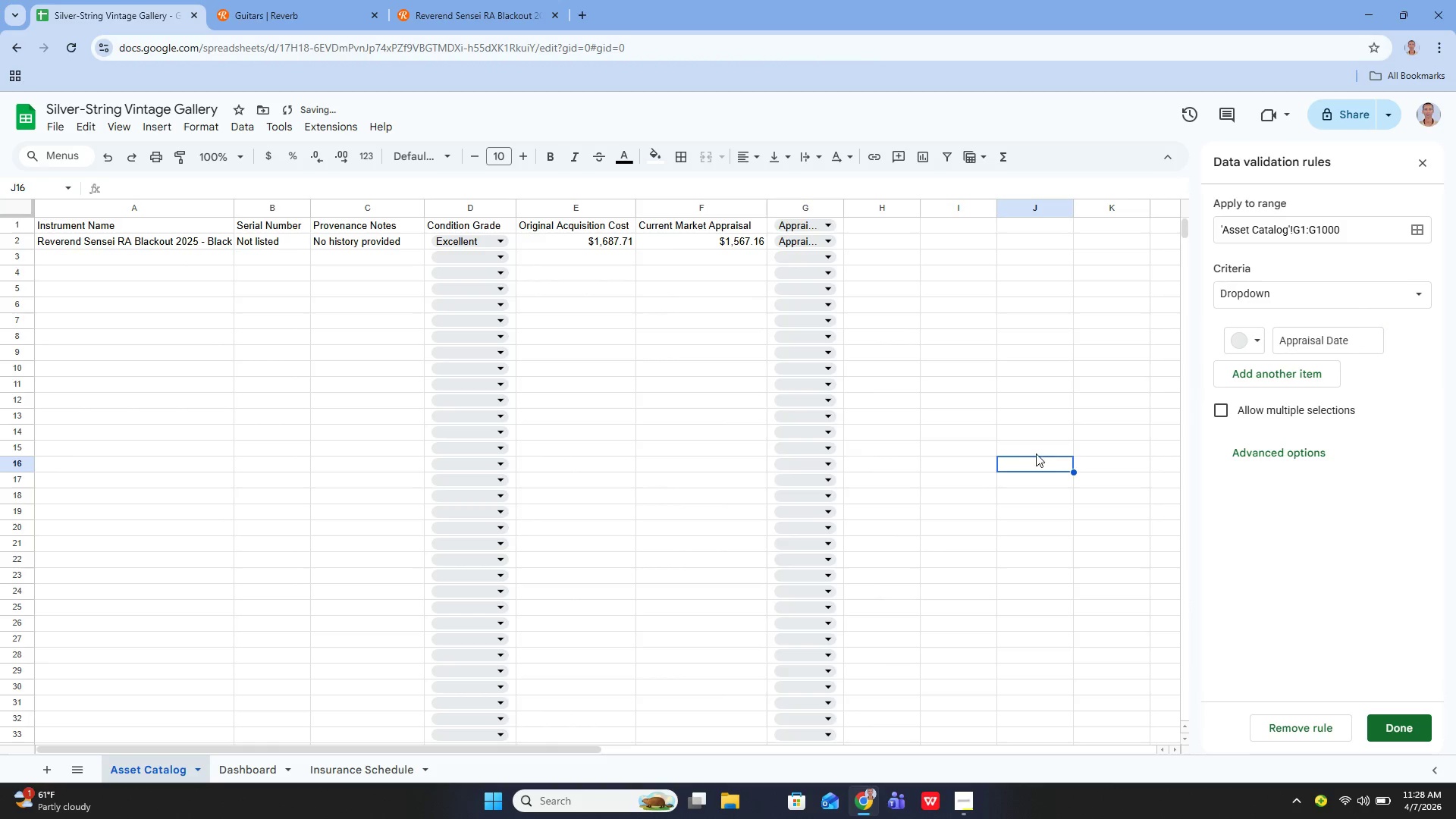 
key(Control+Z)
 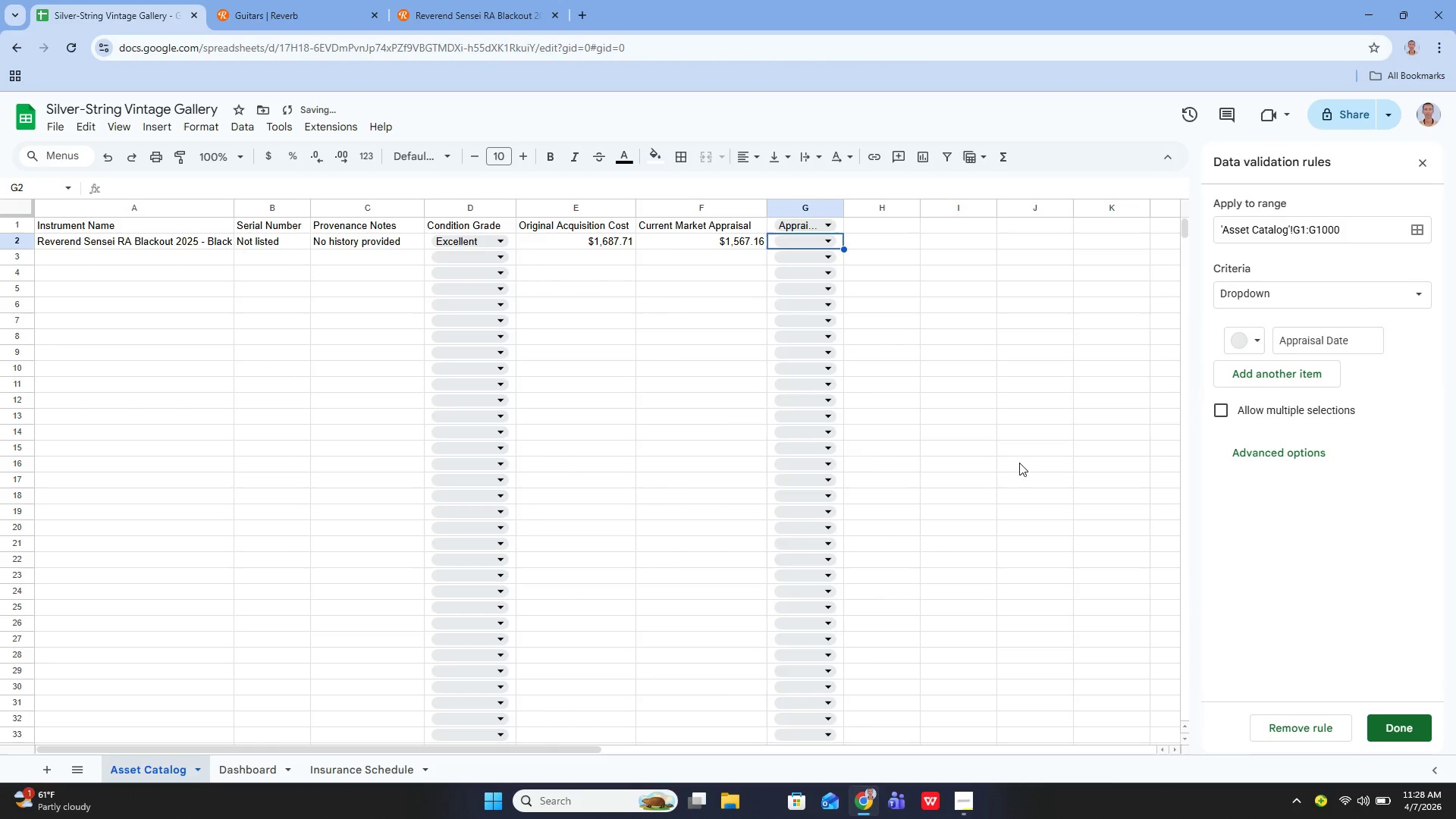 
key(Control+ControlLeft)
 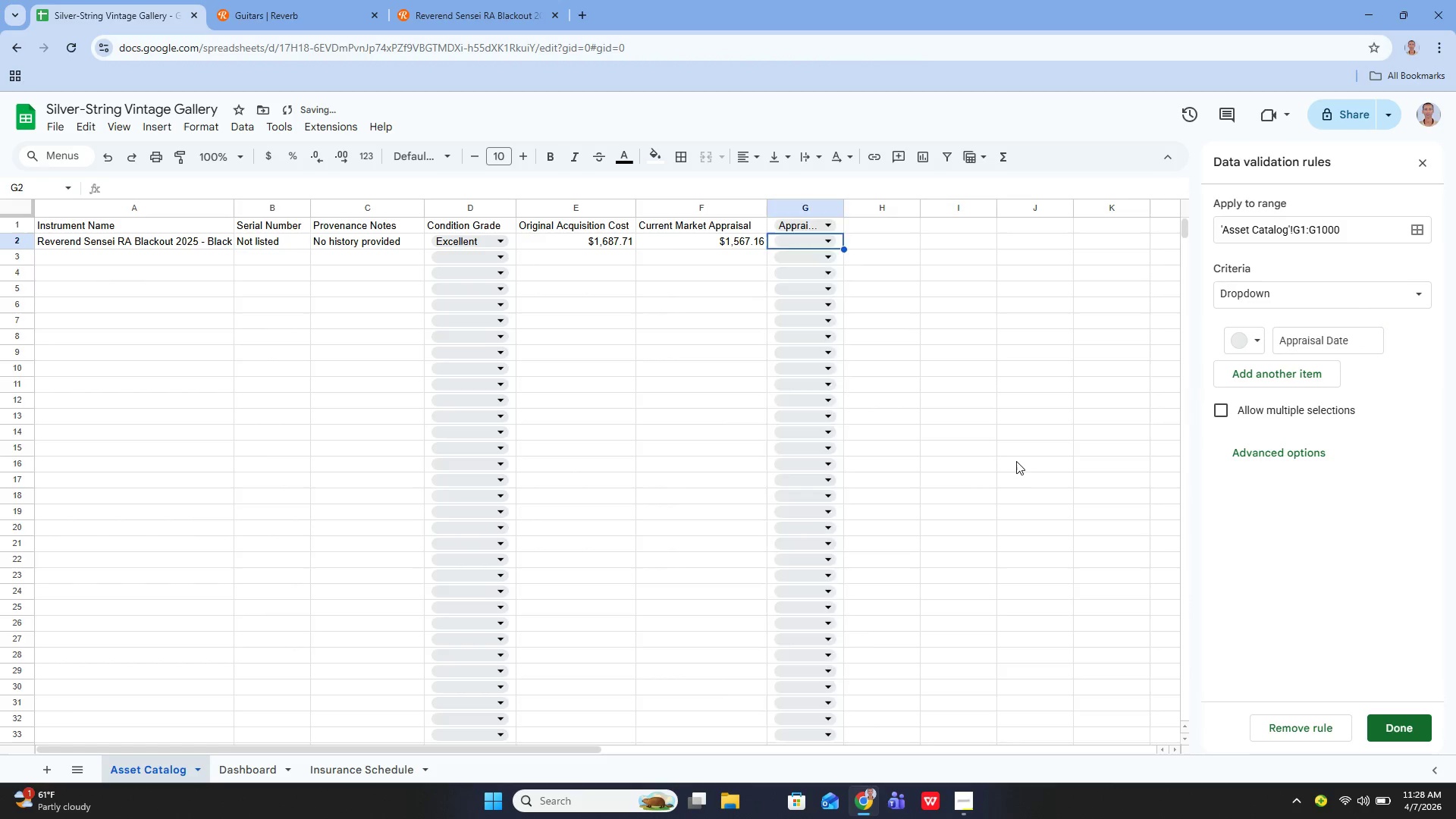 
key(Control+Z)
 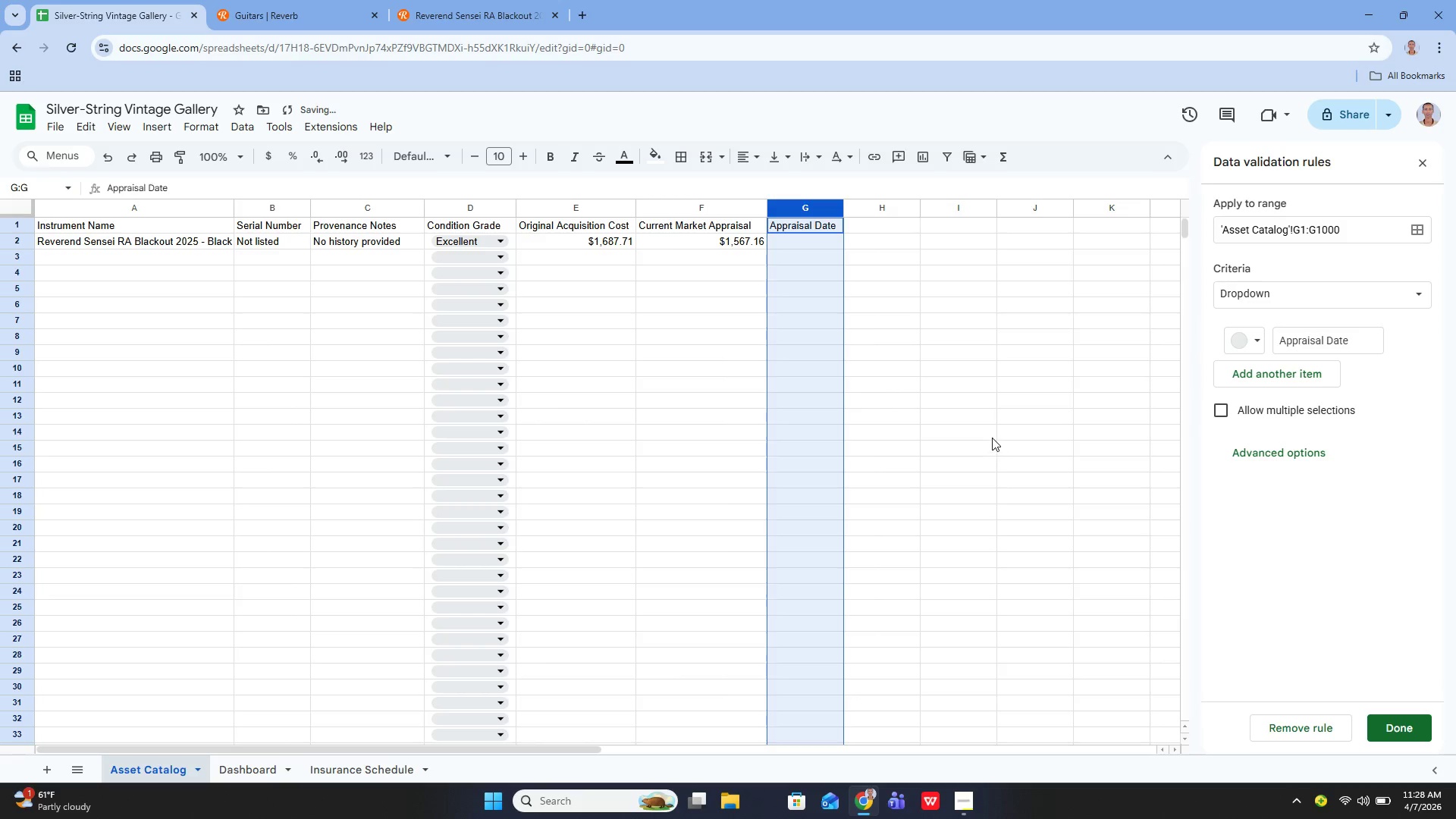 
left_click([992, 436])
 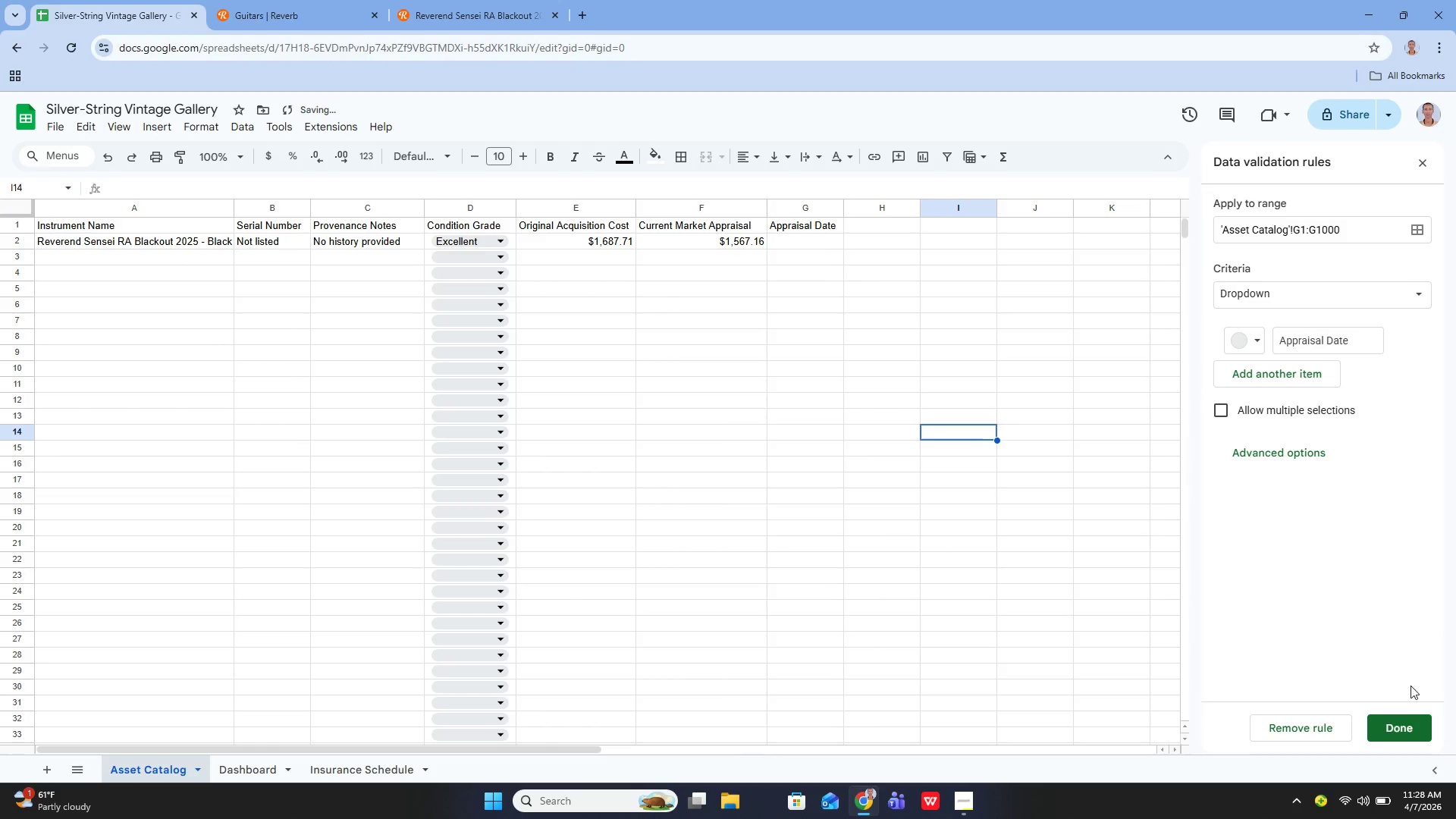 
left_click_drag(start_coordinate=[1402, 723], to_coordinate=[1398, 720])
 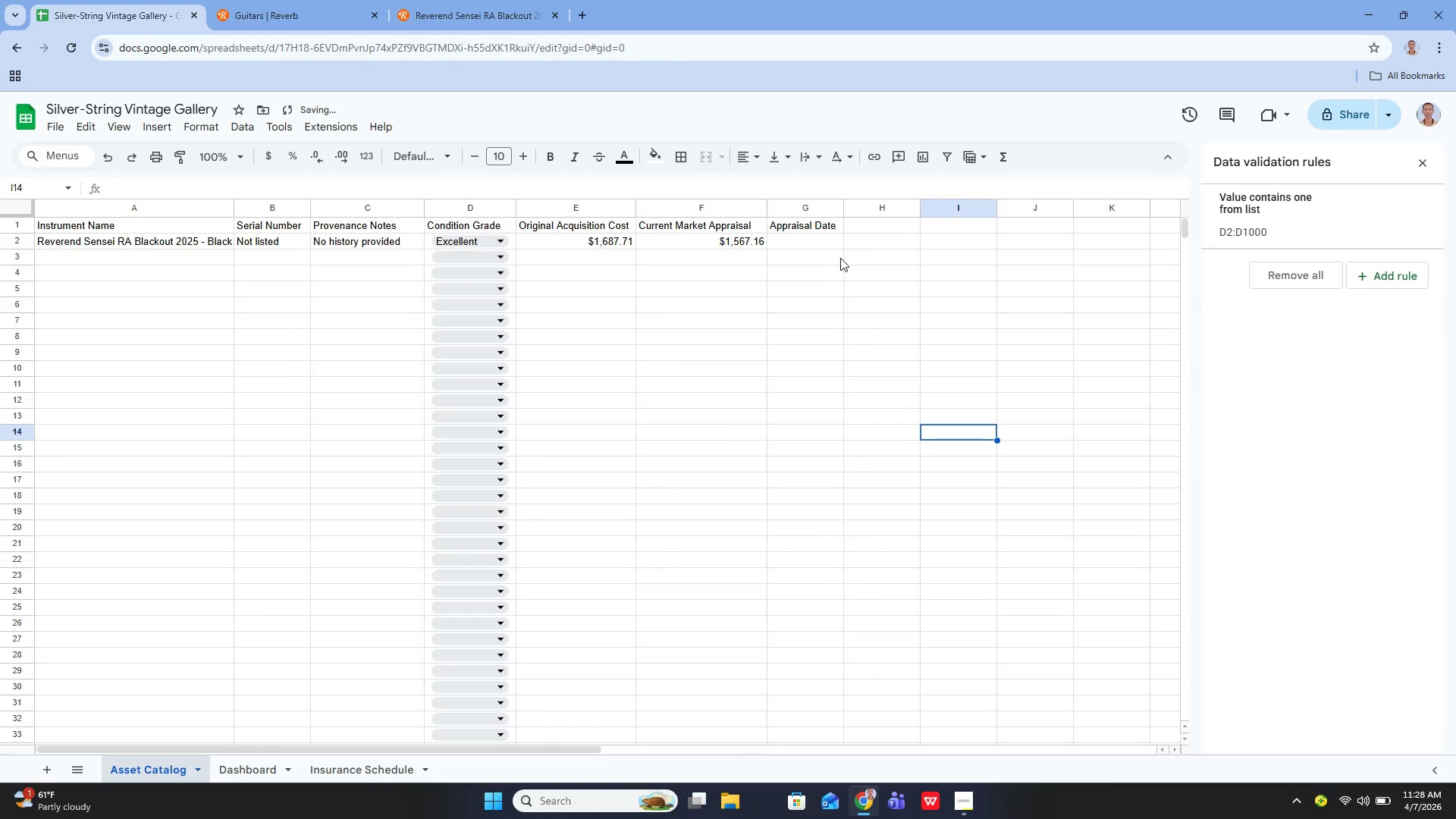 
left_click([792, 208])
 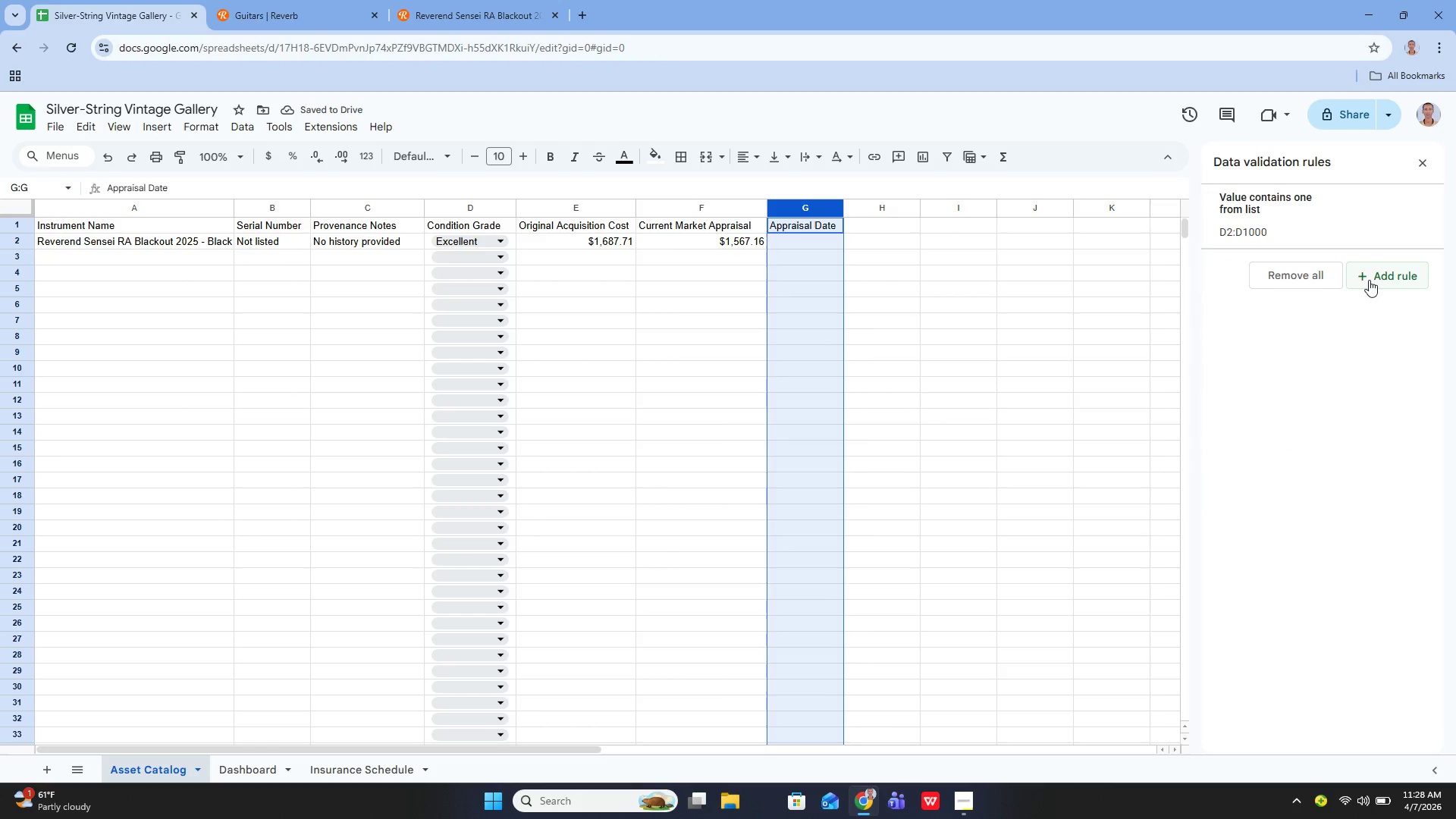 
mouse_move([1356, 284])
 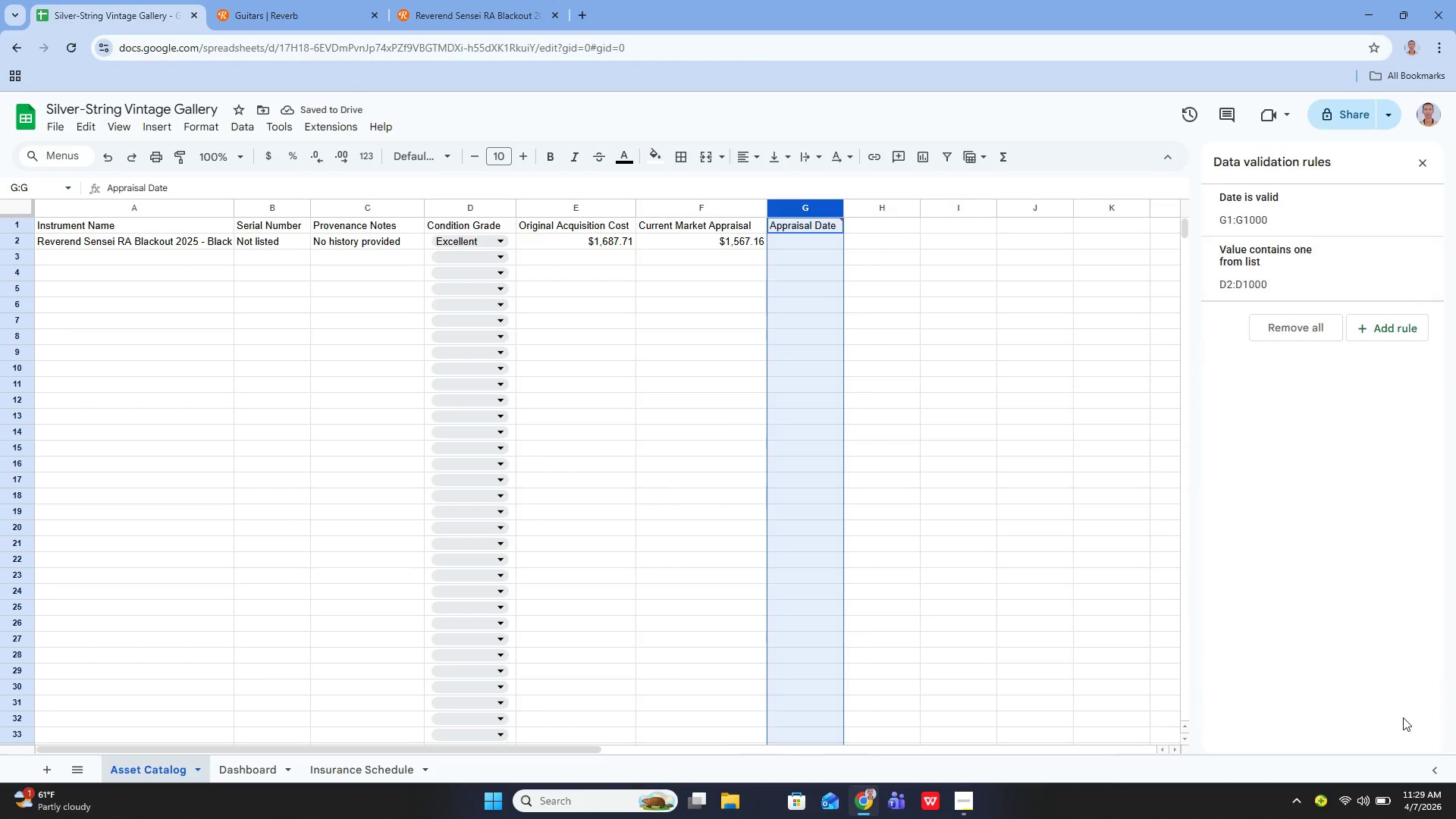 
wait(19.99)
 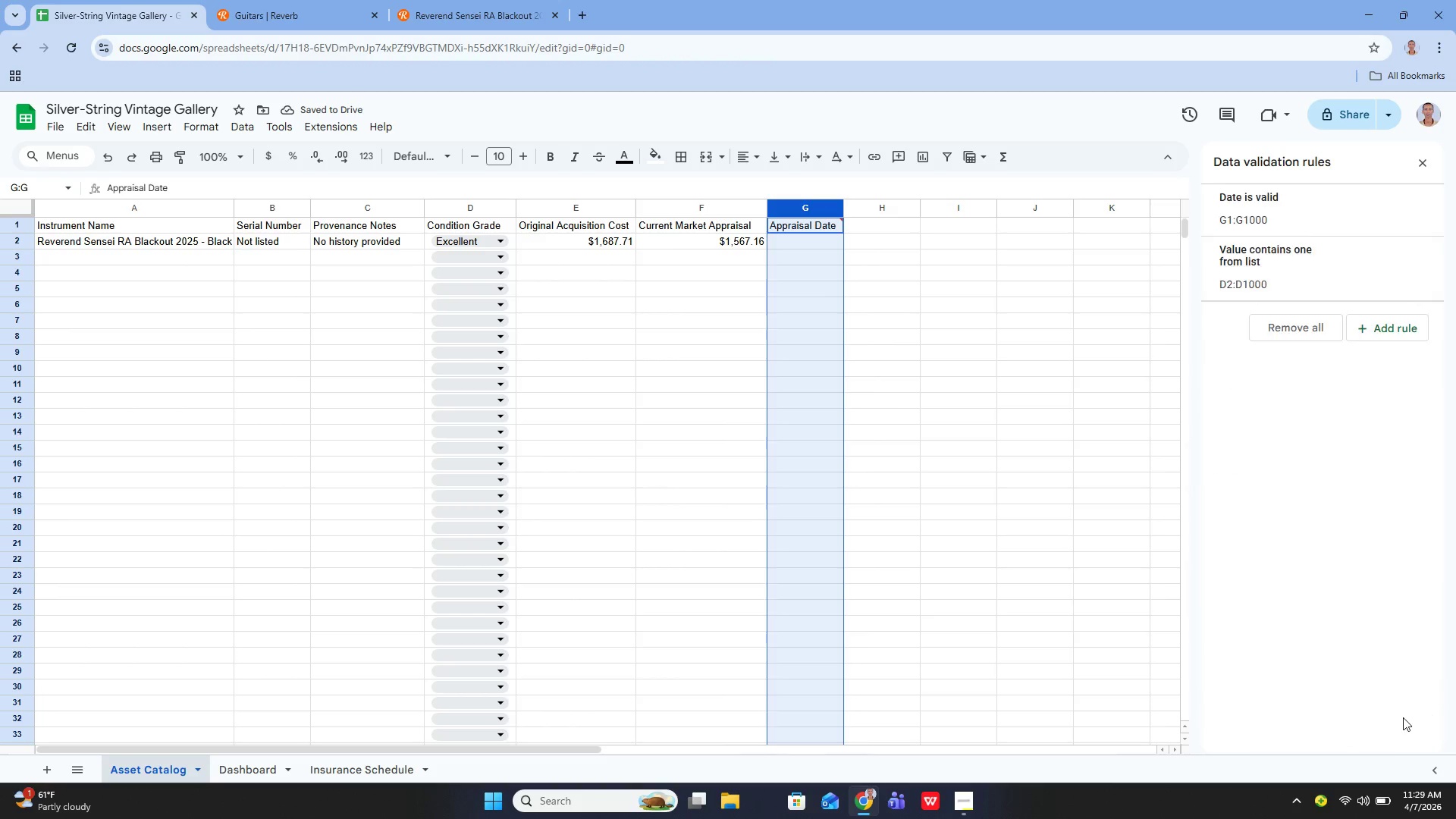 
left_click([824, 223])
 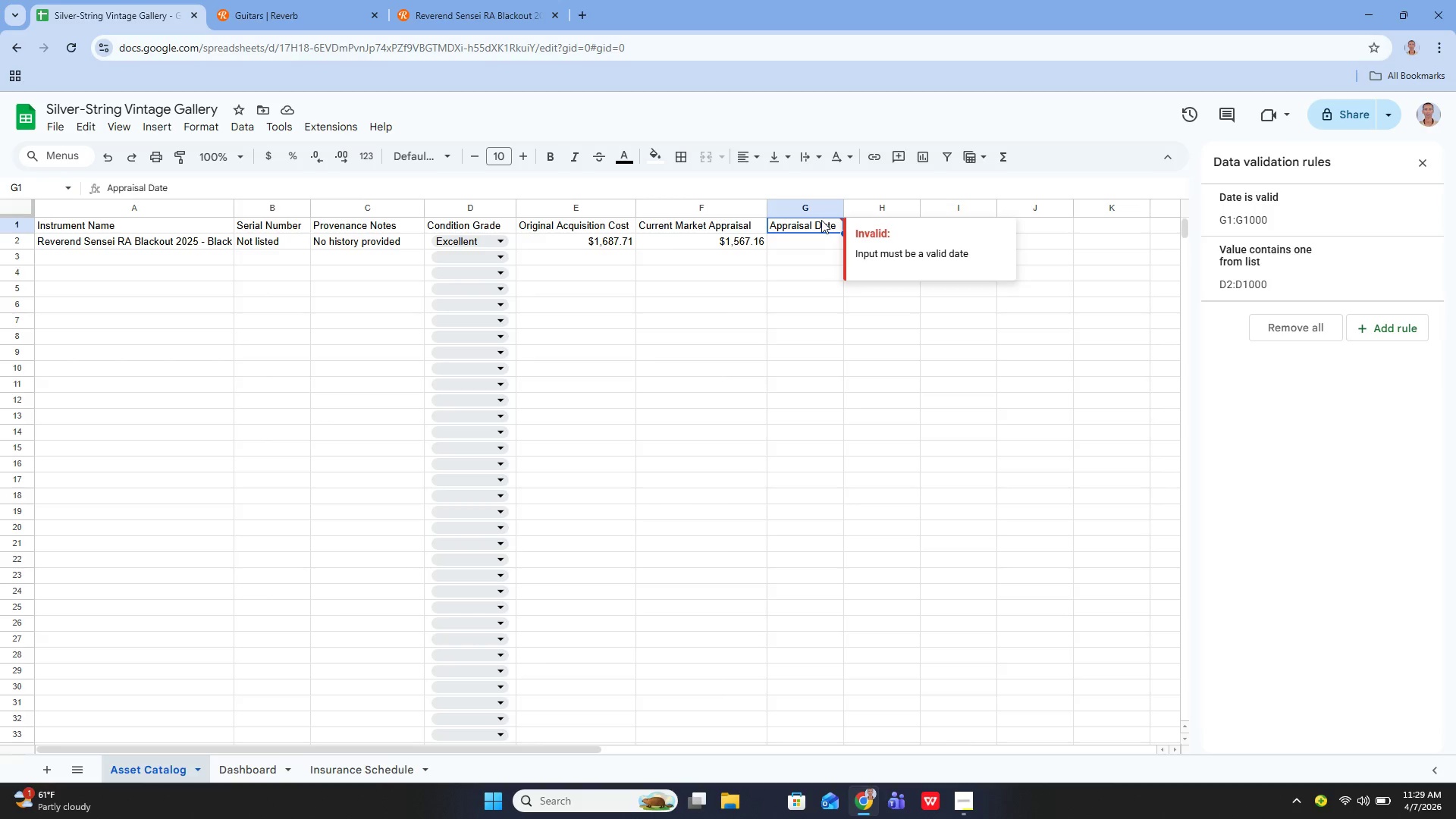 
double_click([821, 220])
 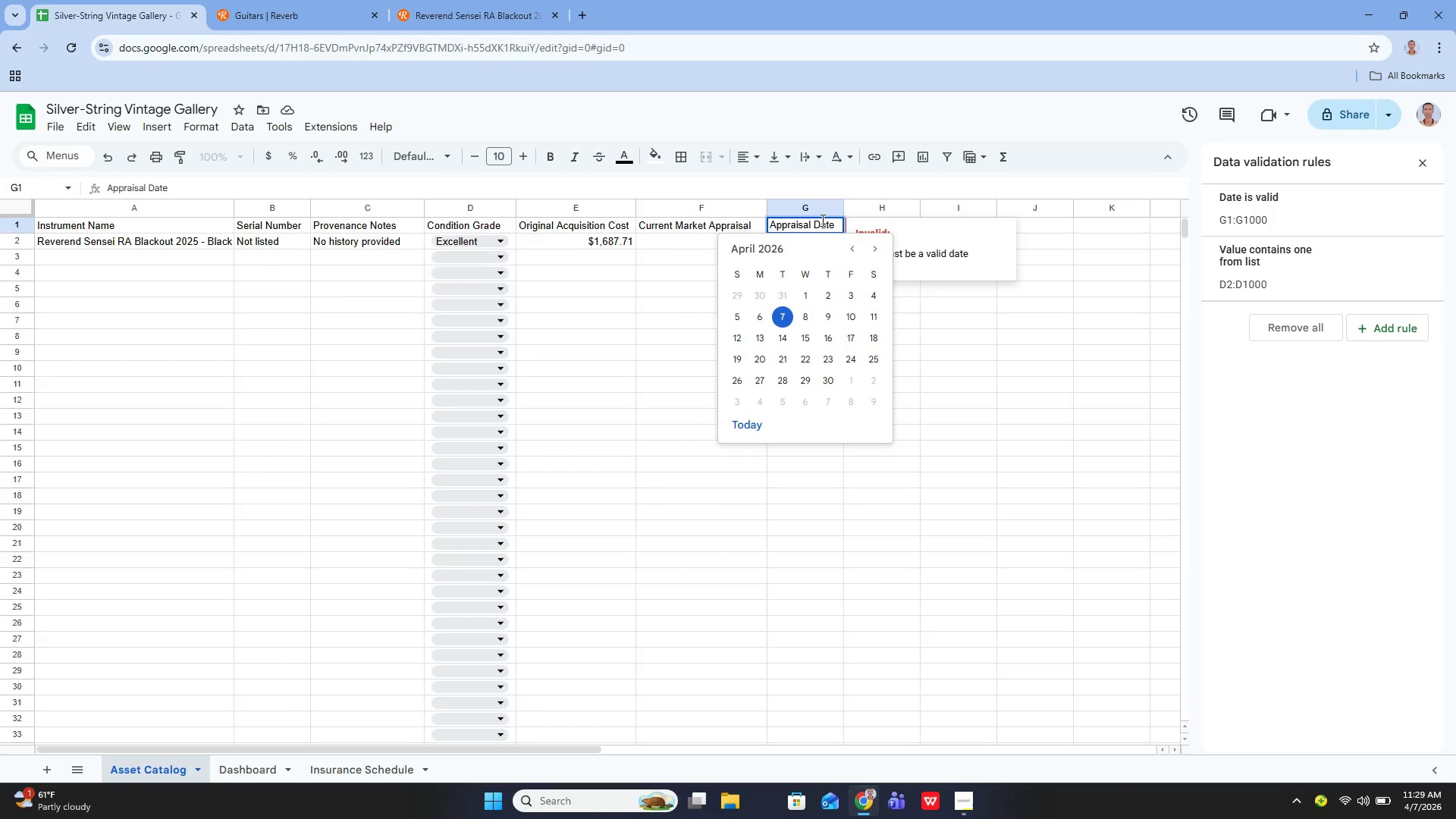 
left_click([821, 220])
 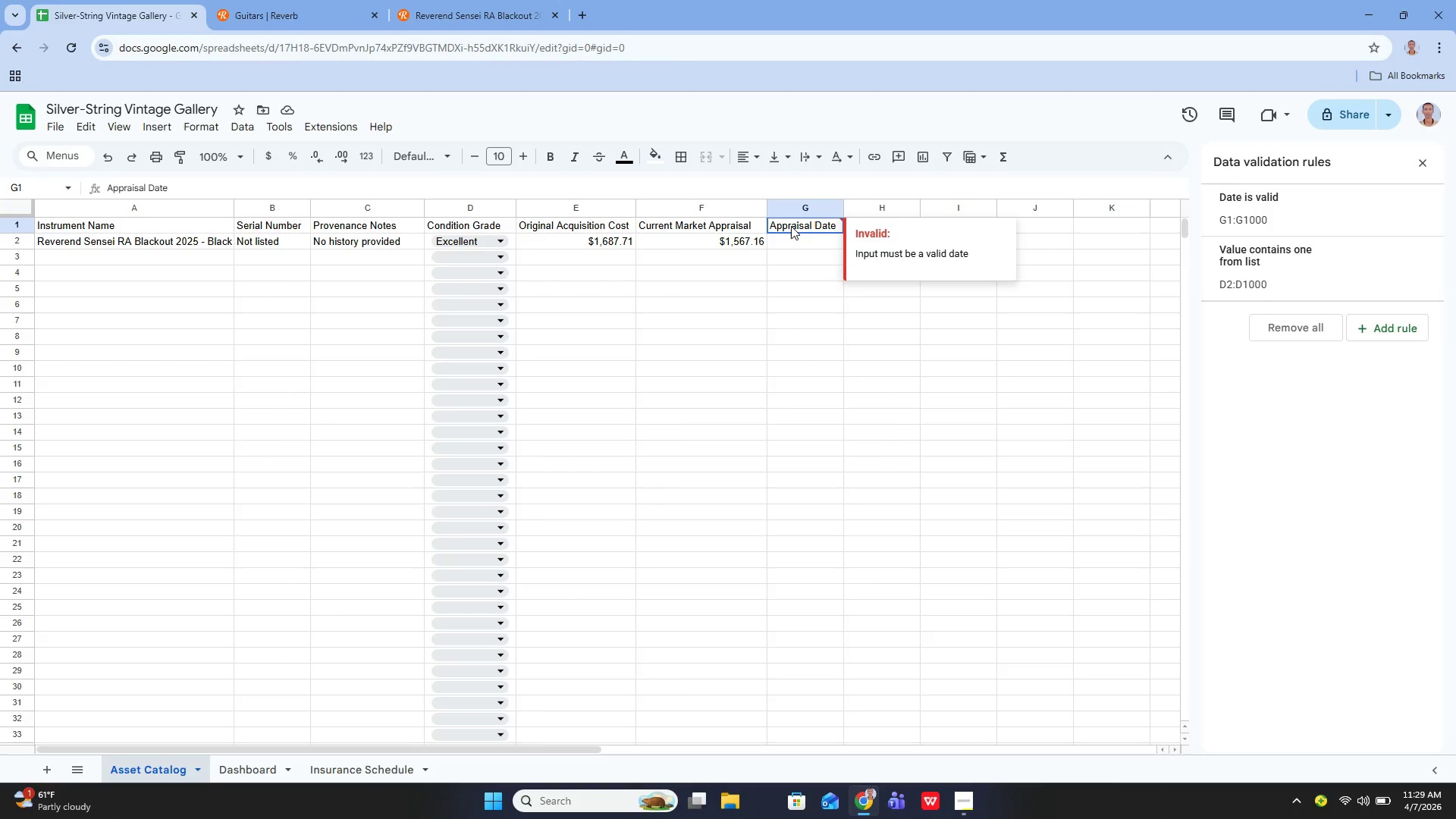 
left_click([1320, 271])
 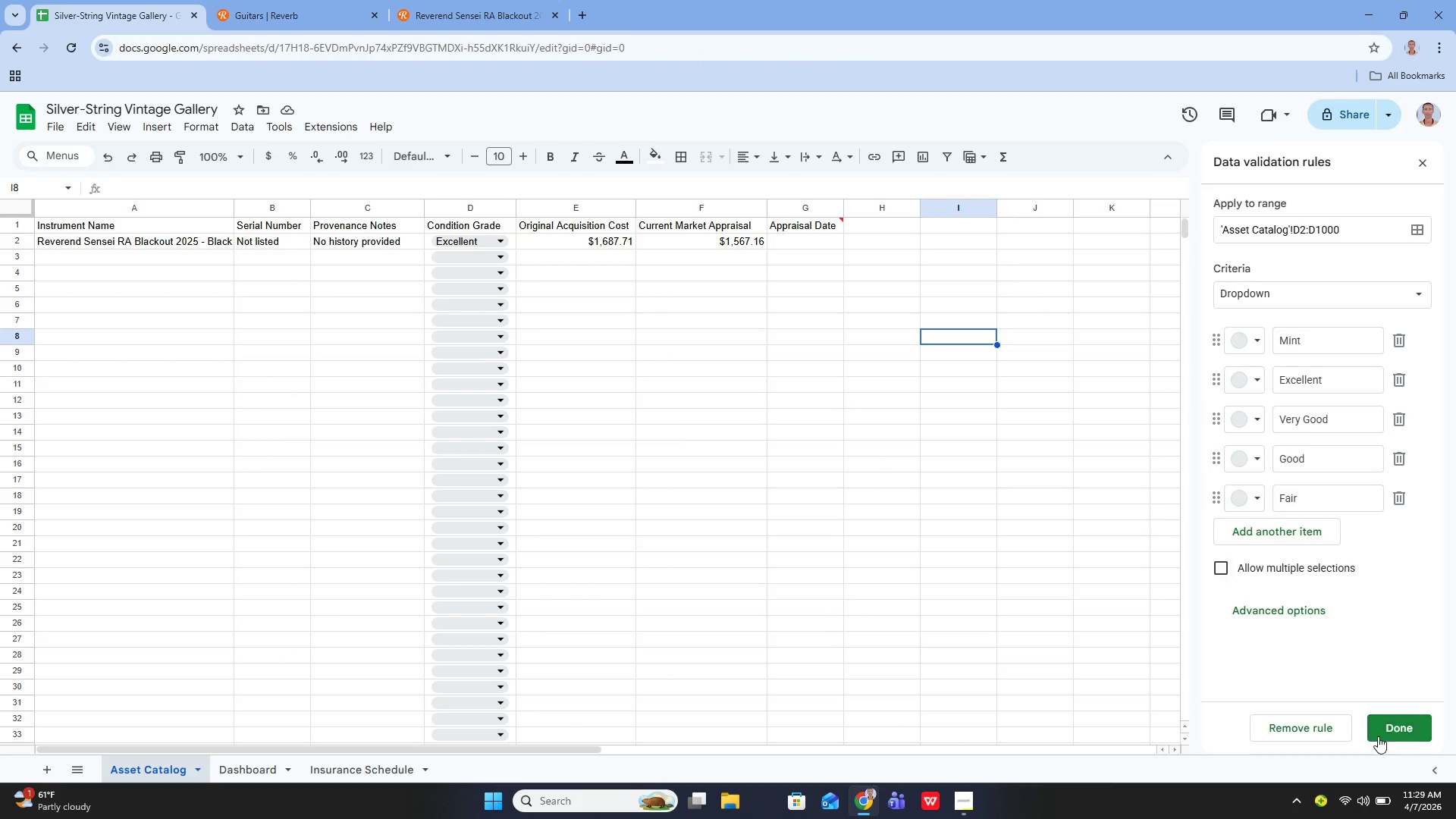 
wait(6.39)
 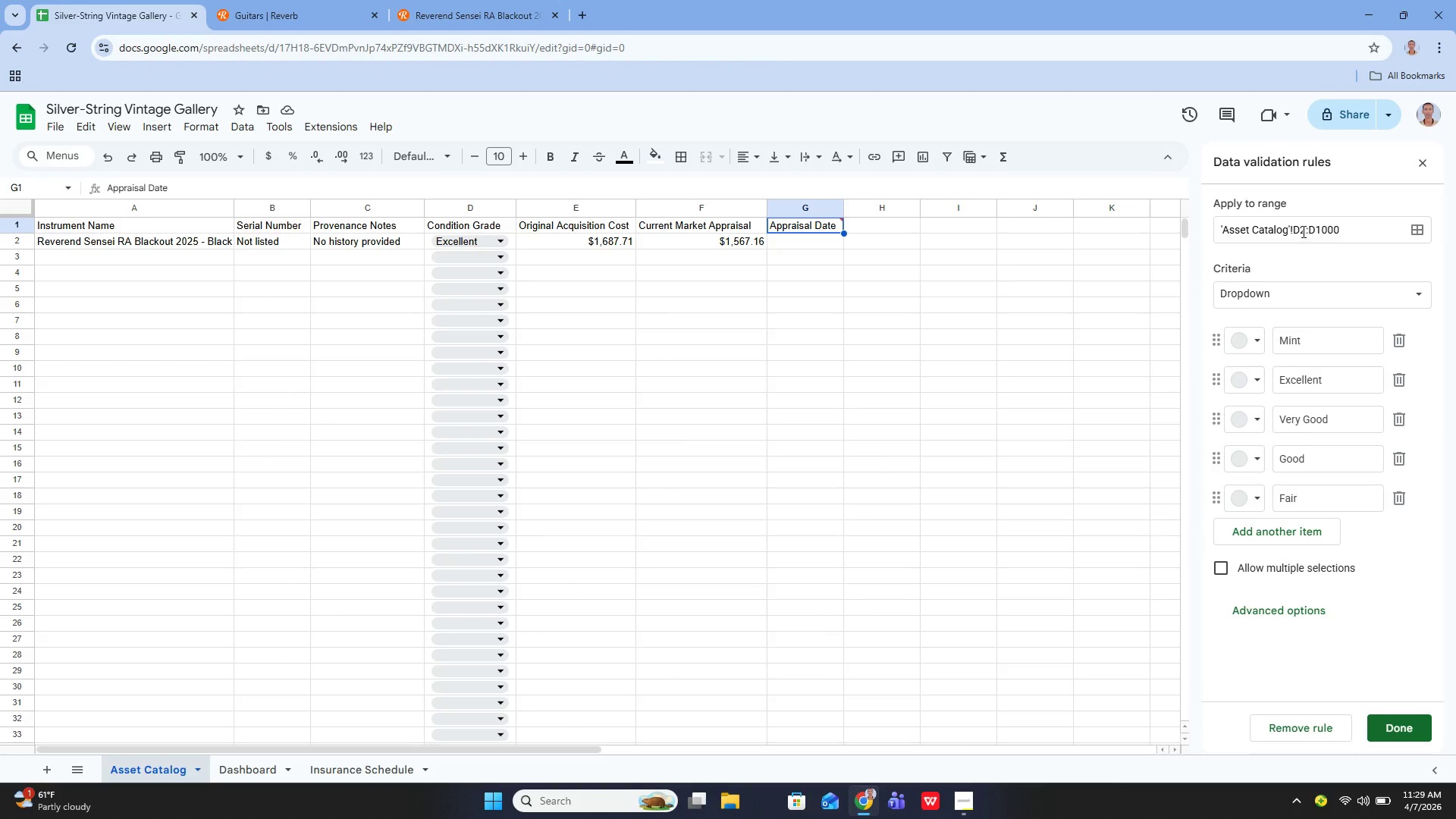 
mouse_move([1300, 280])
 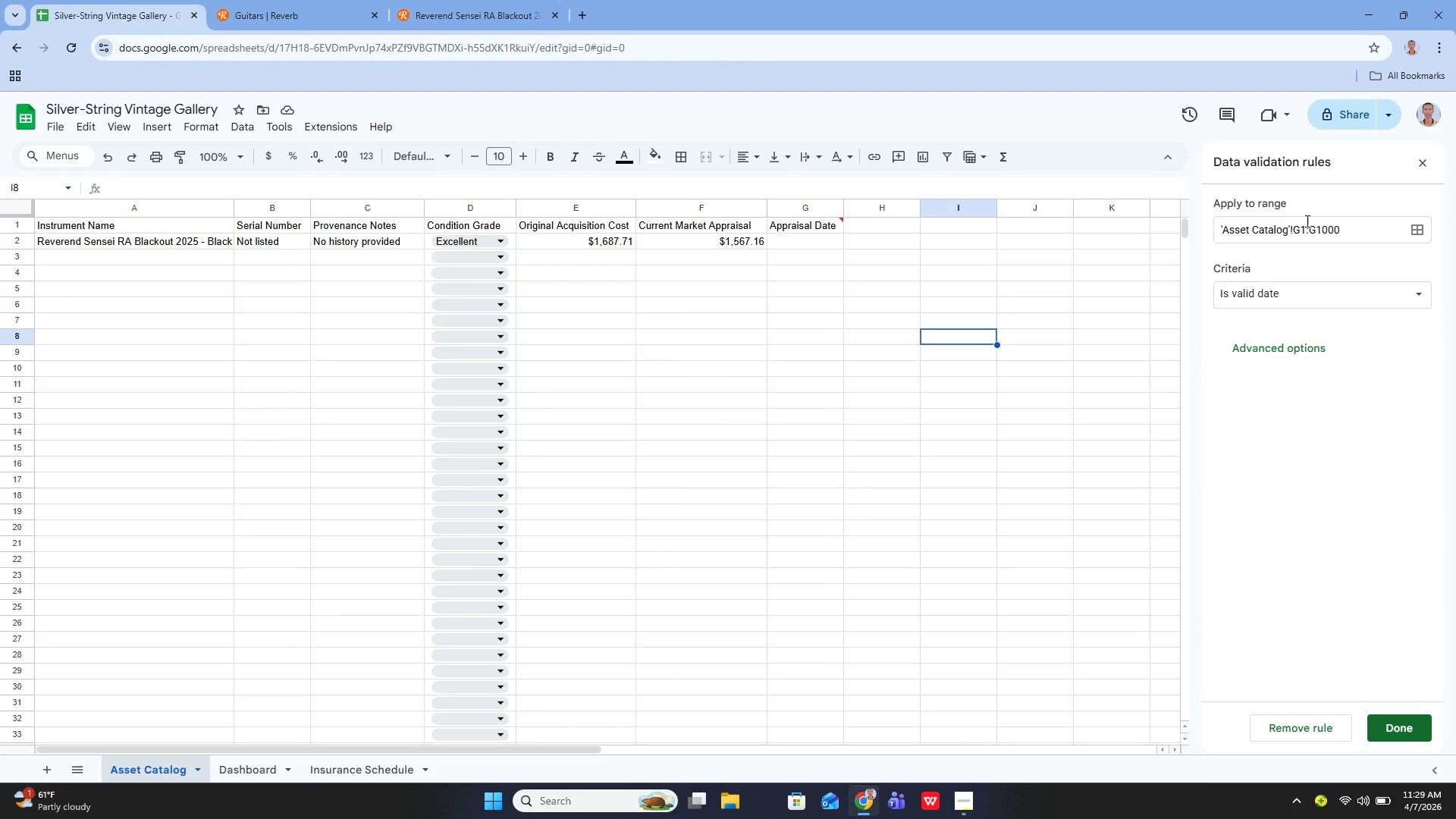 
left_click([1304, 227])
 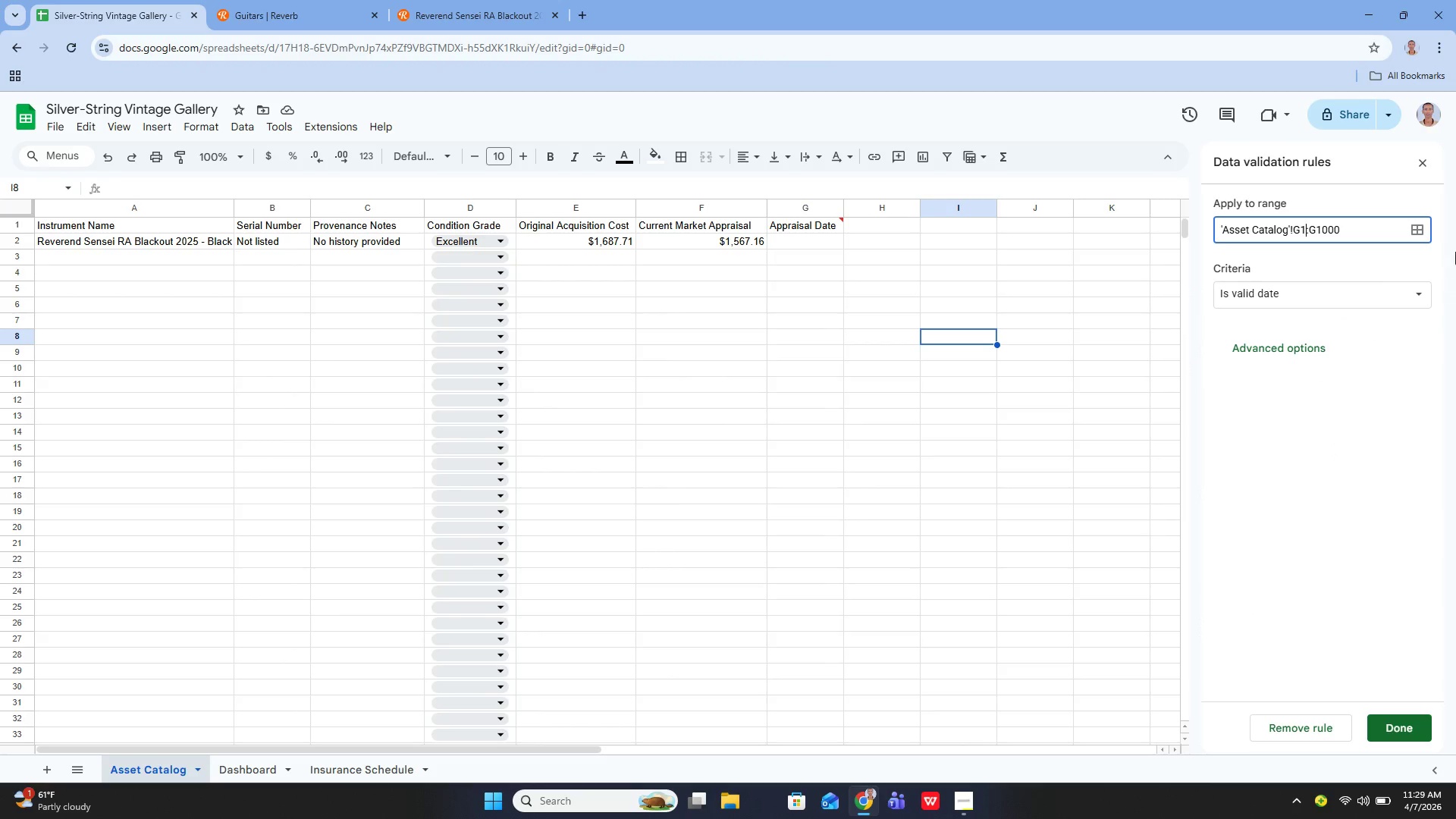 
key(Backspace)
 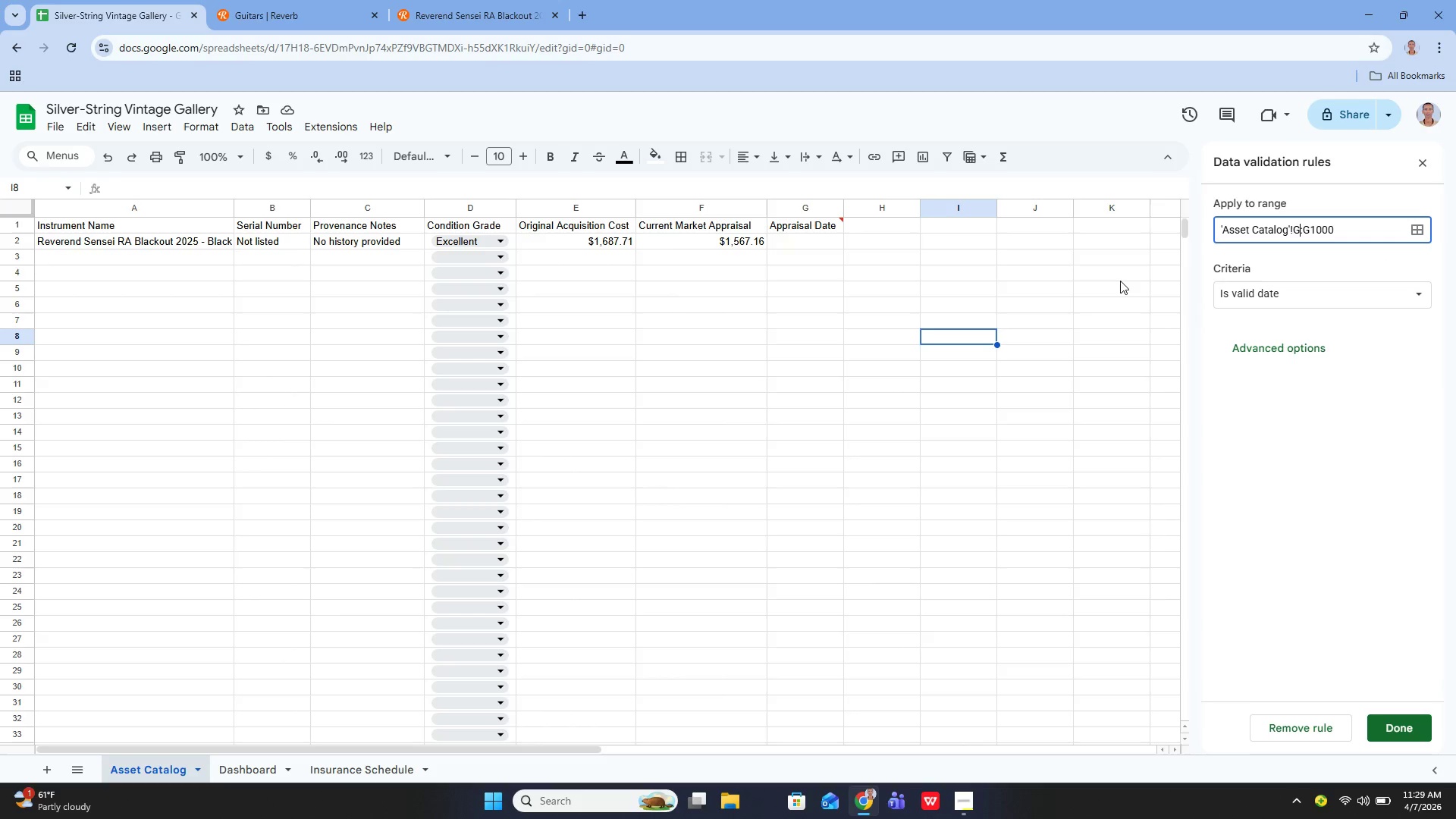 
key(2)
 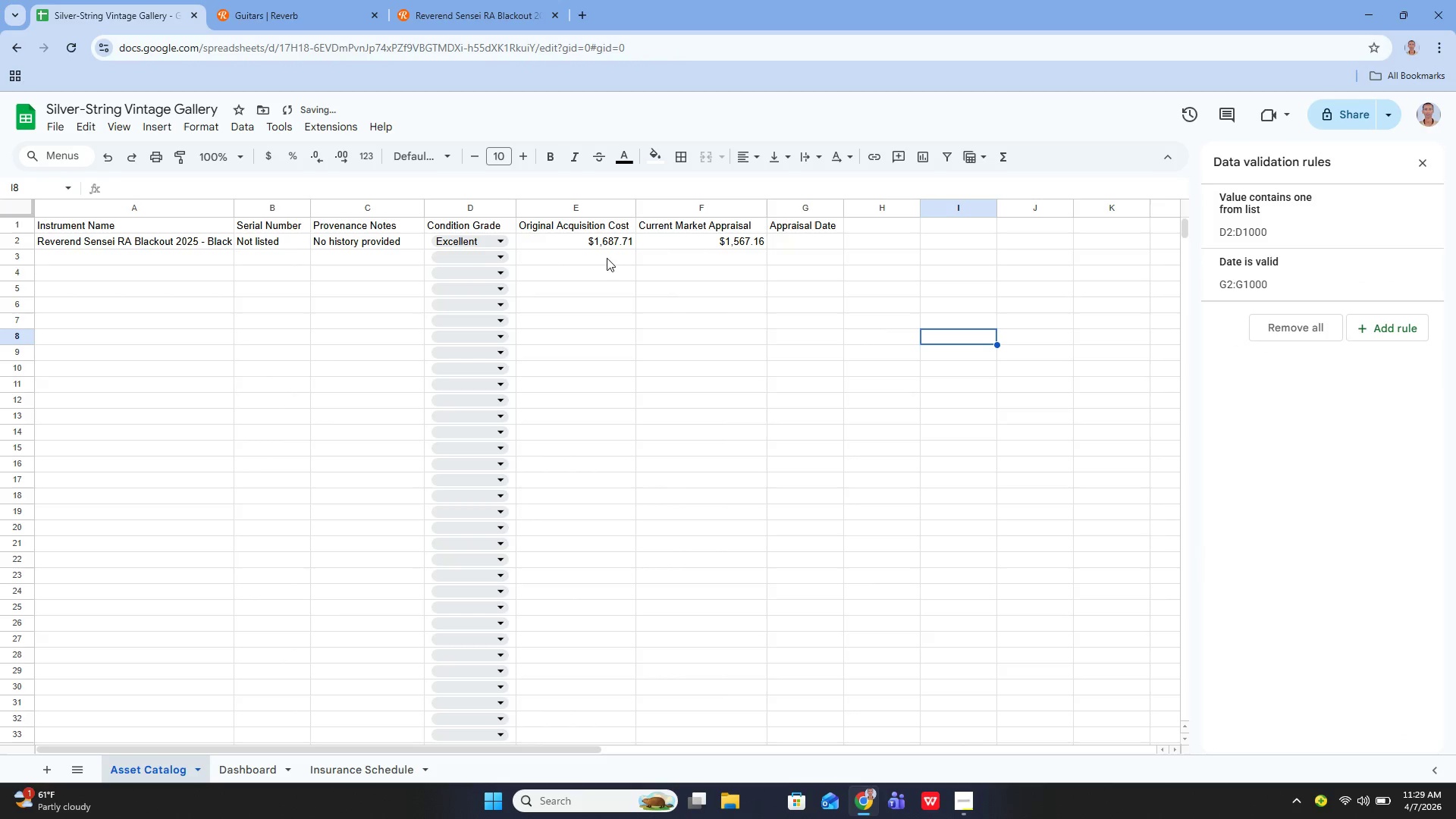 
left_click([792, 239])
 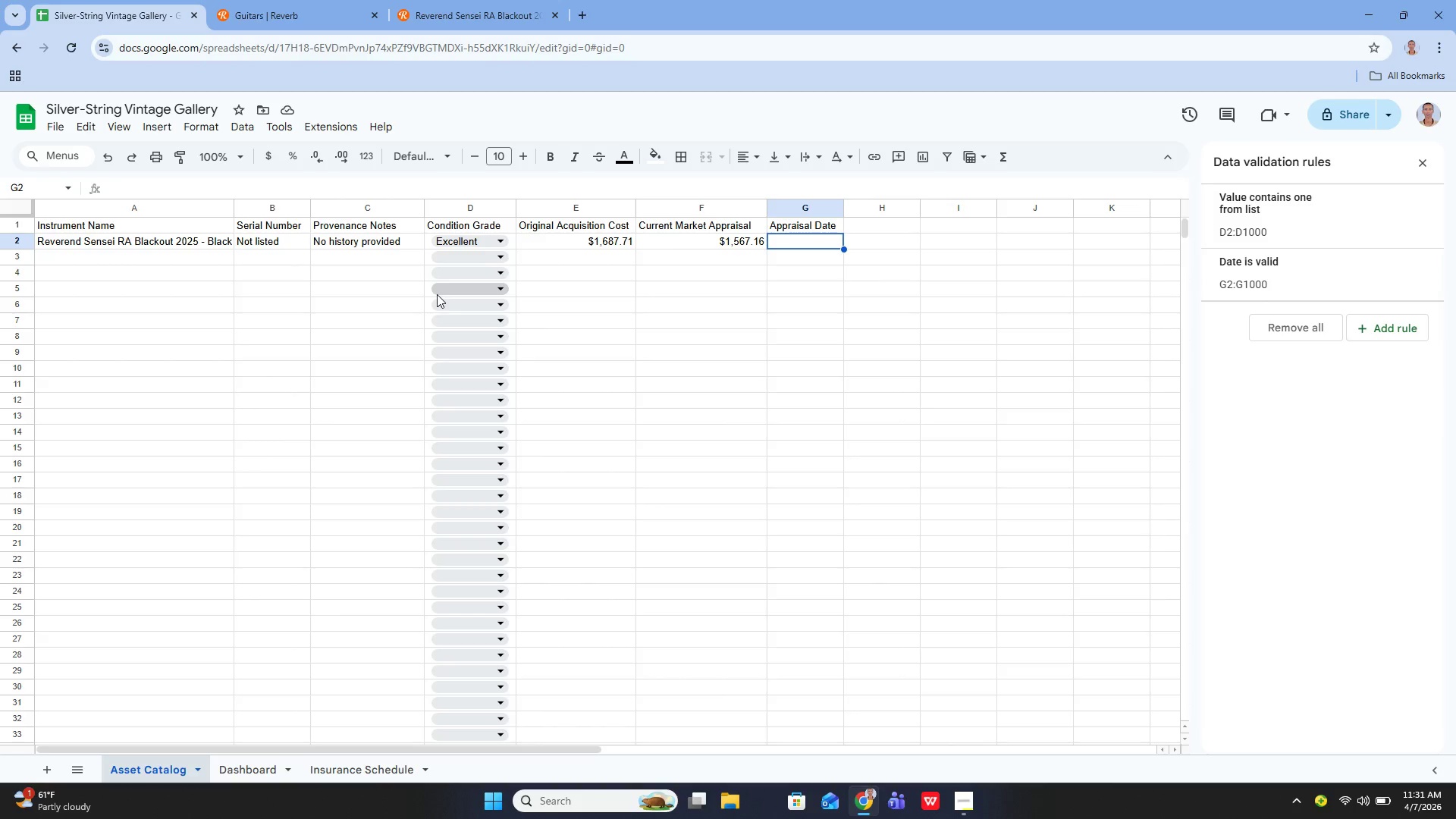 
wait(93.69)
 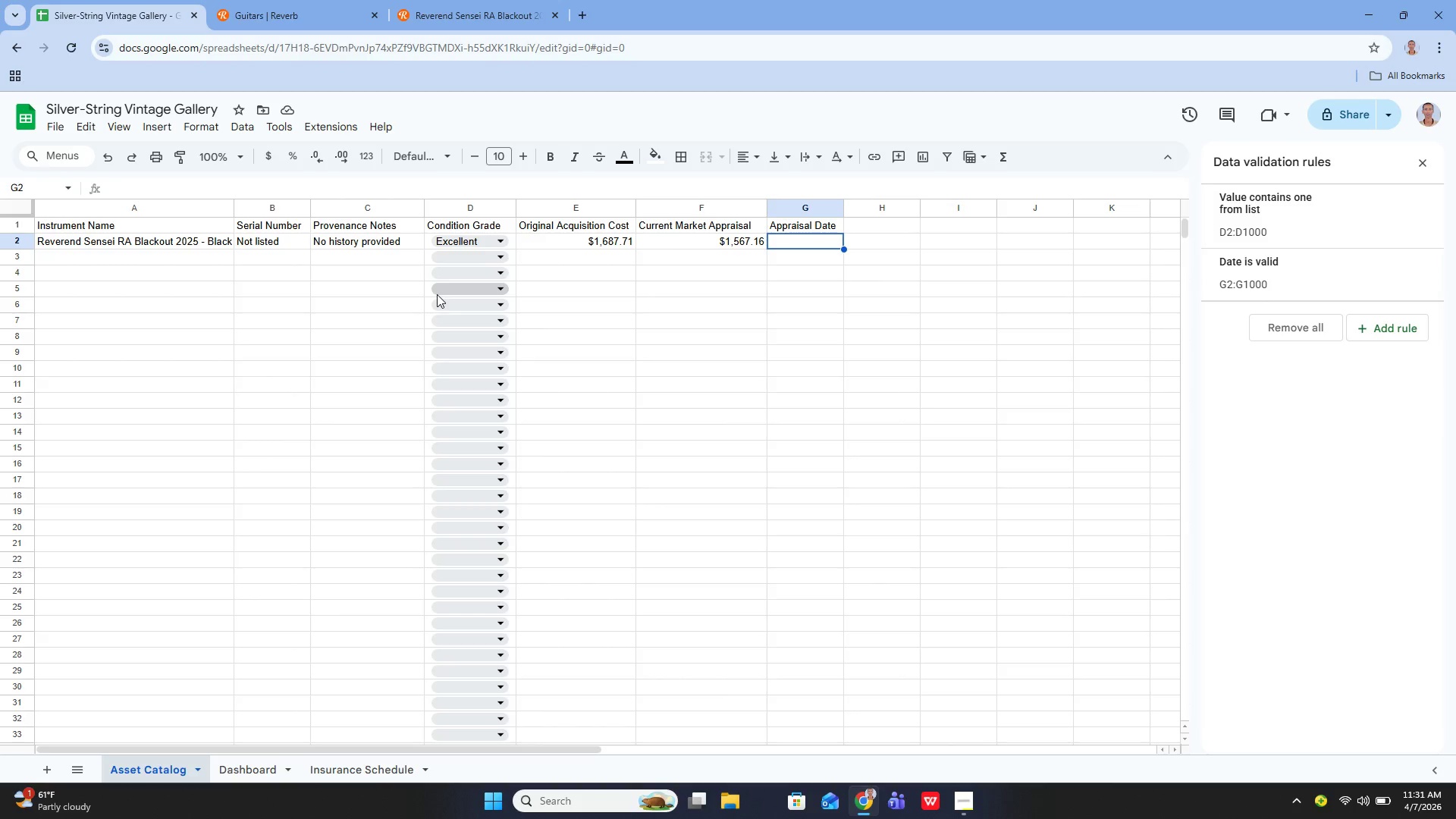 
left_click([447, 11])
 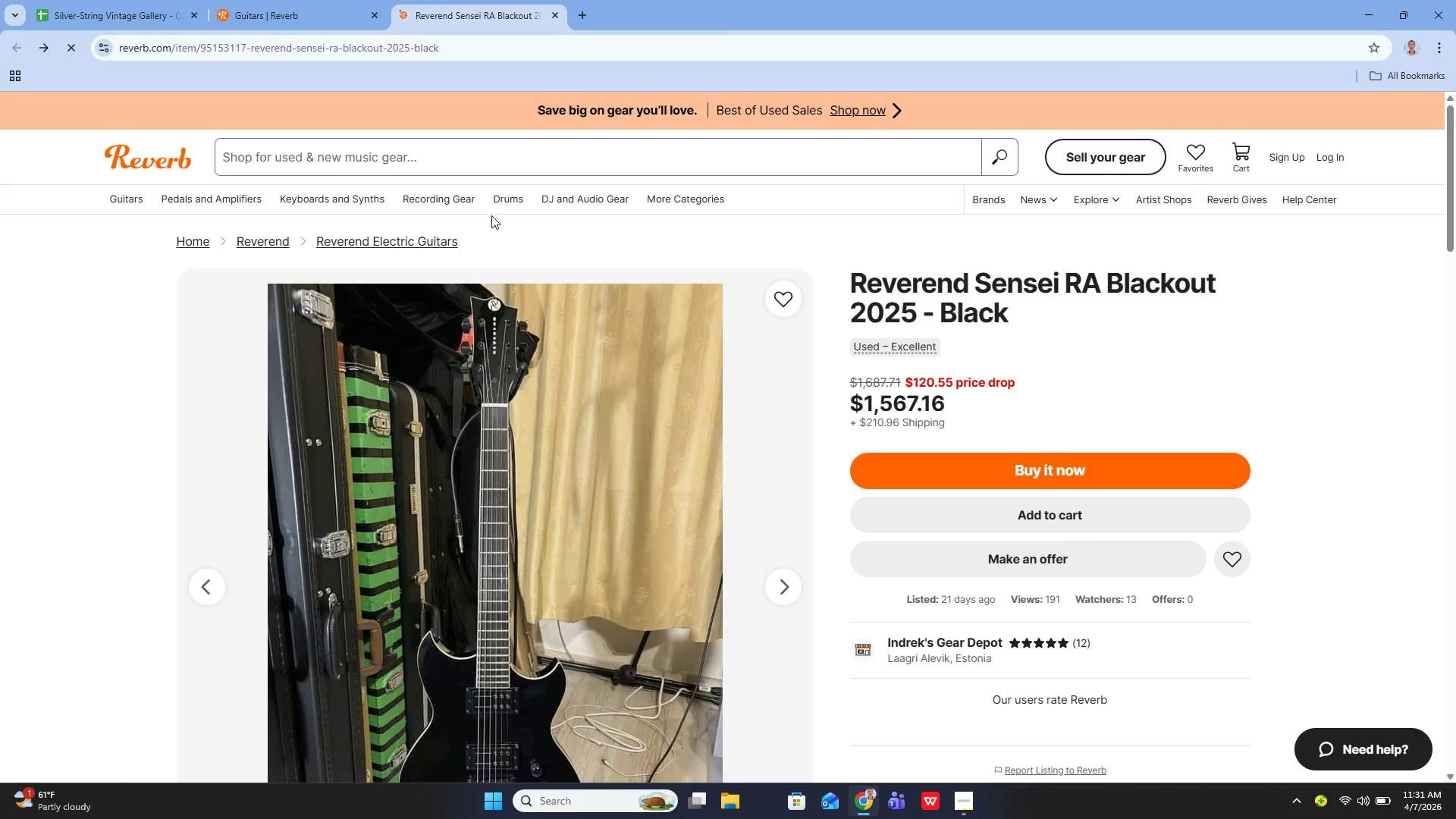 
wait(15.23)
 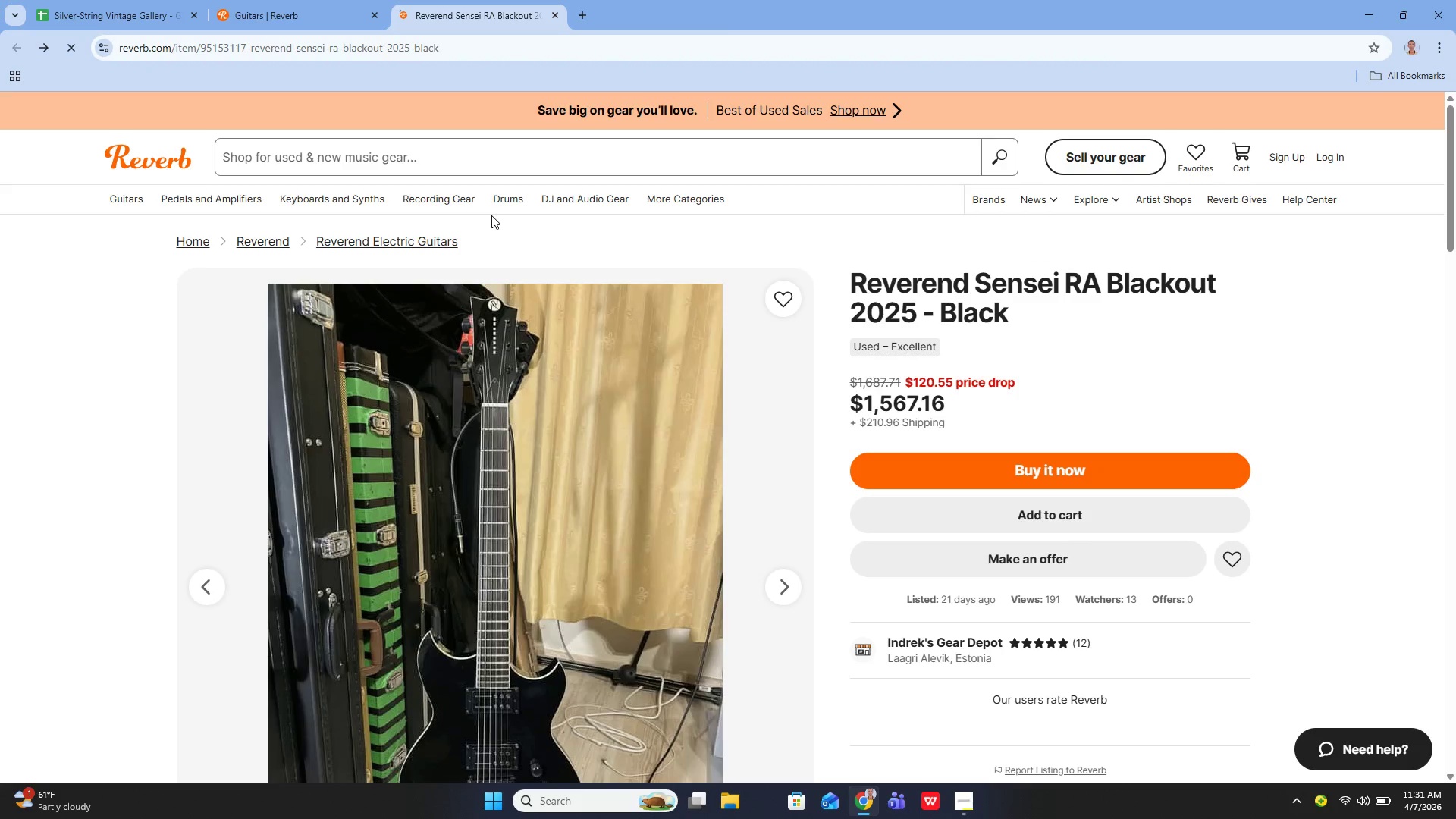 
key(Enter)
 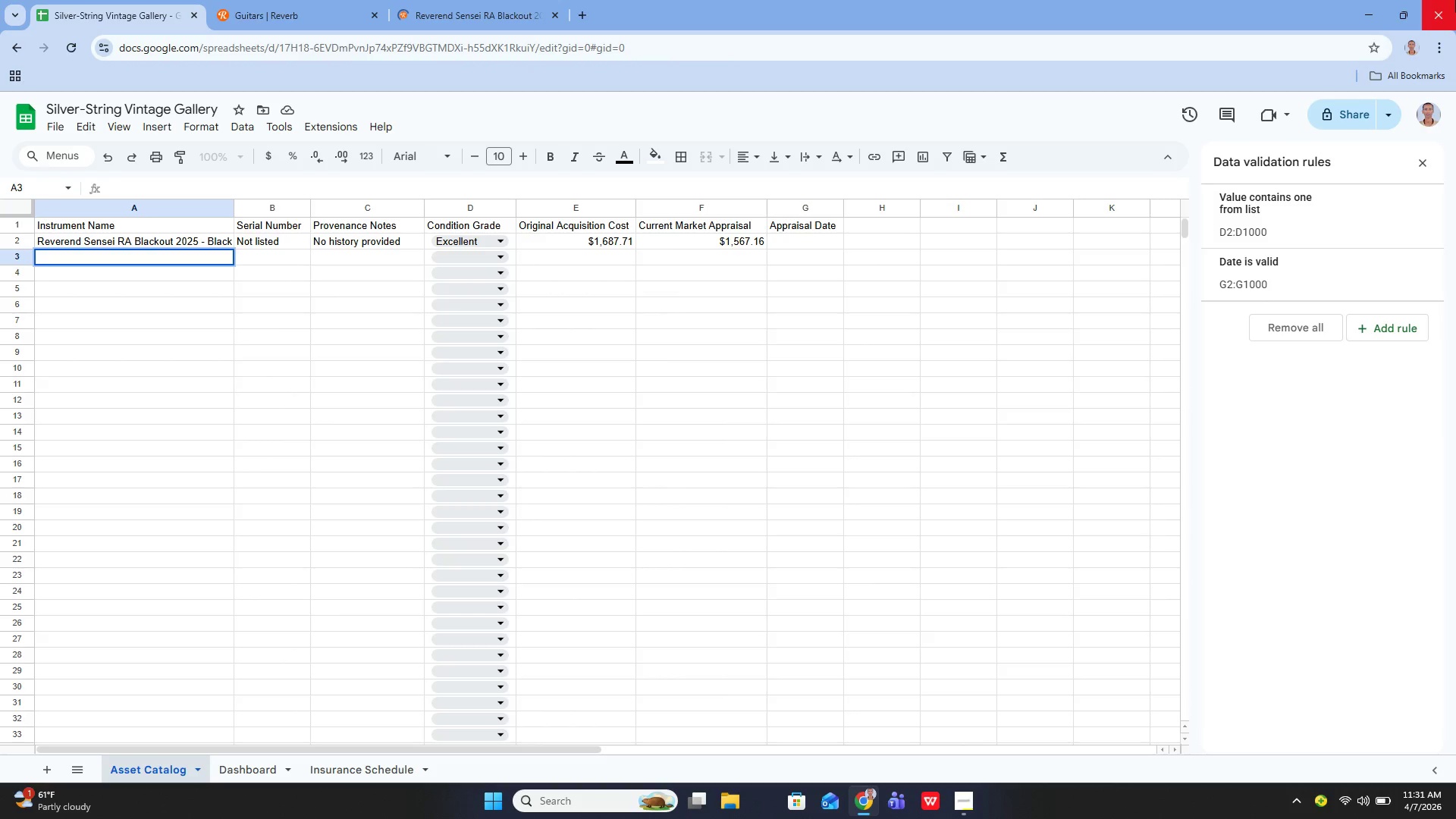 
type(2008 Gibson)
 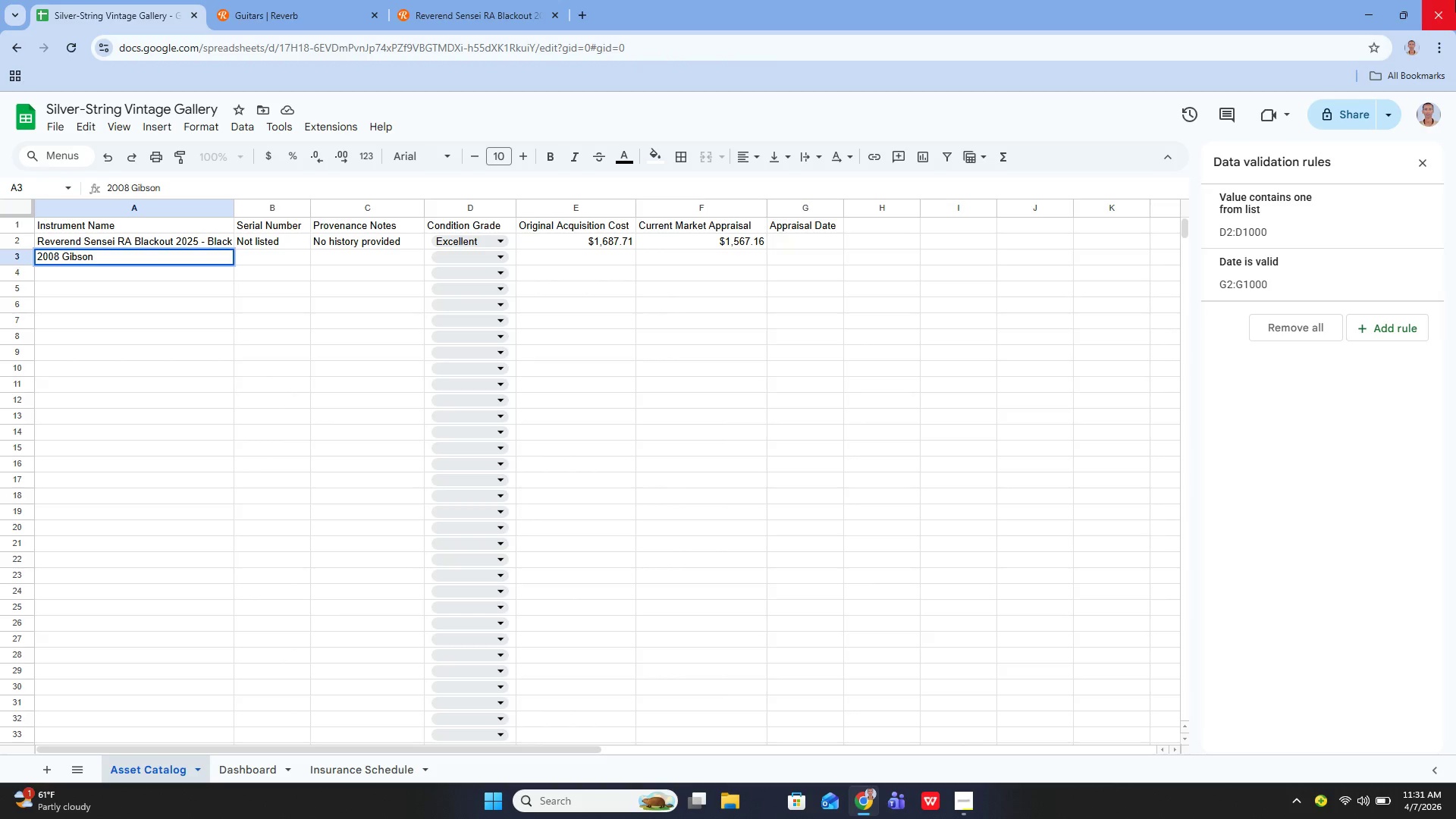 
scroll: coordinate [474, 287], scroll_direction: up, amount: 3.0
 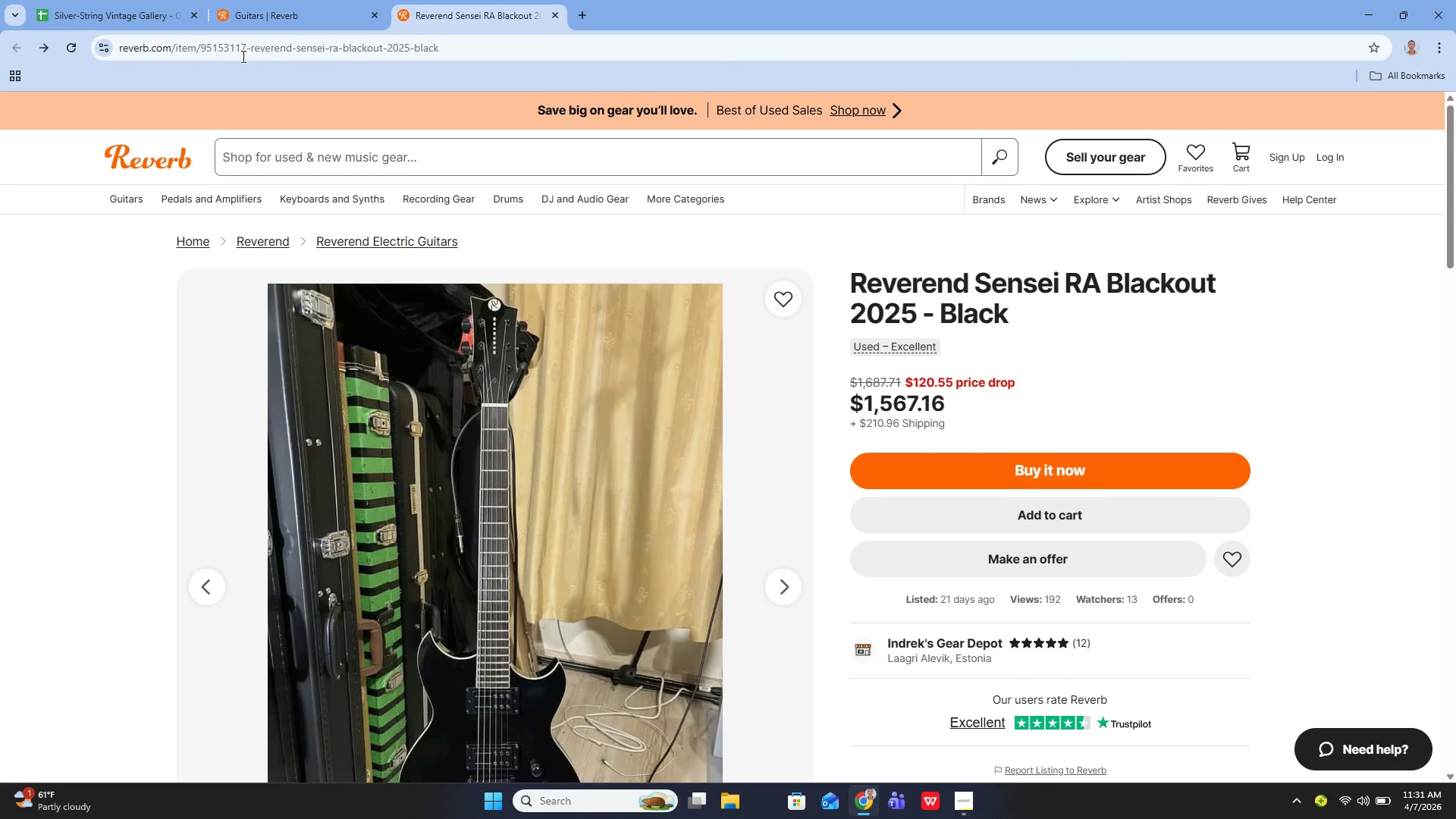 
left_click([265, 18])
 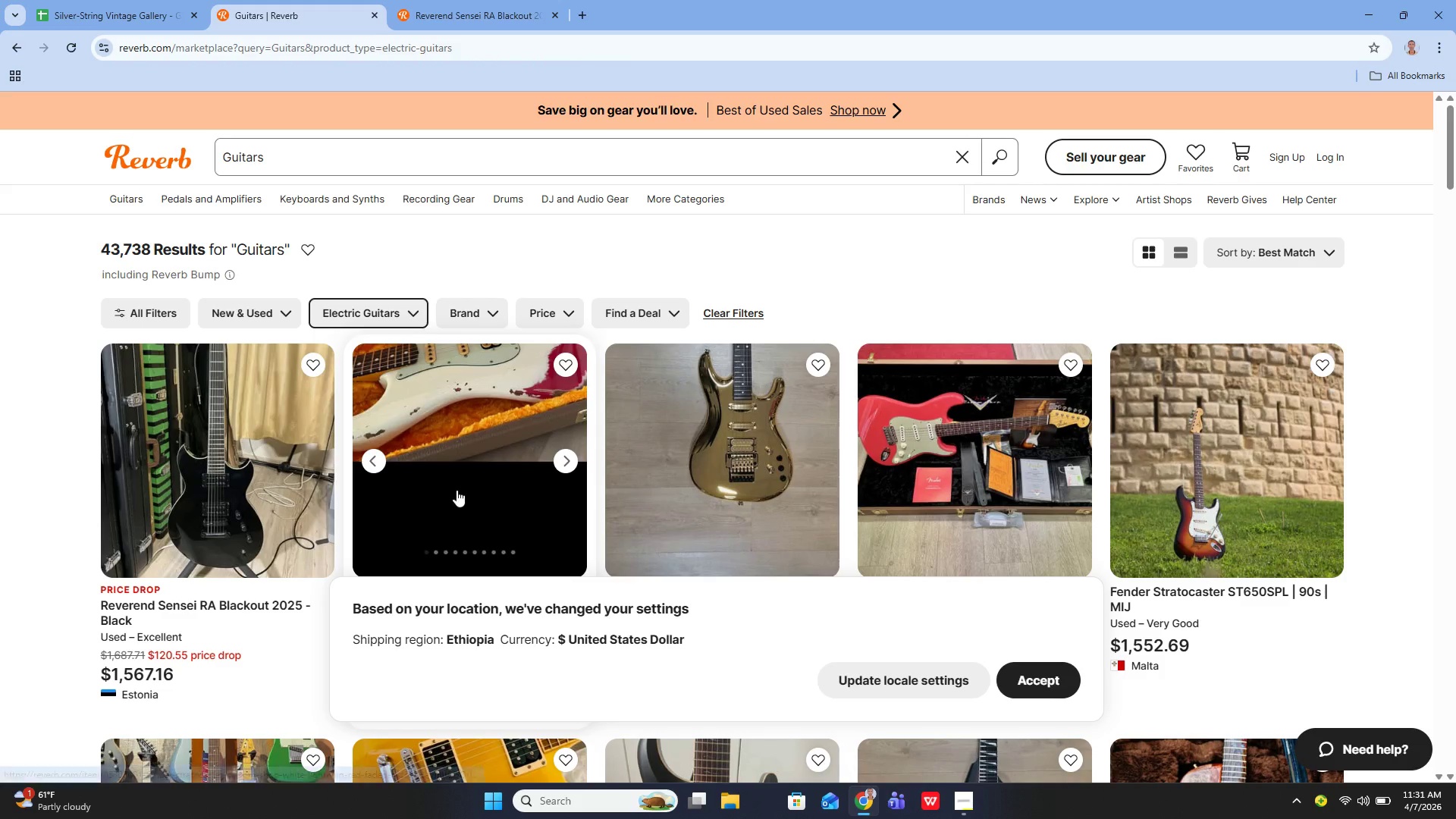 
left_click([484, 471])
 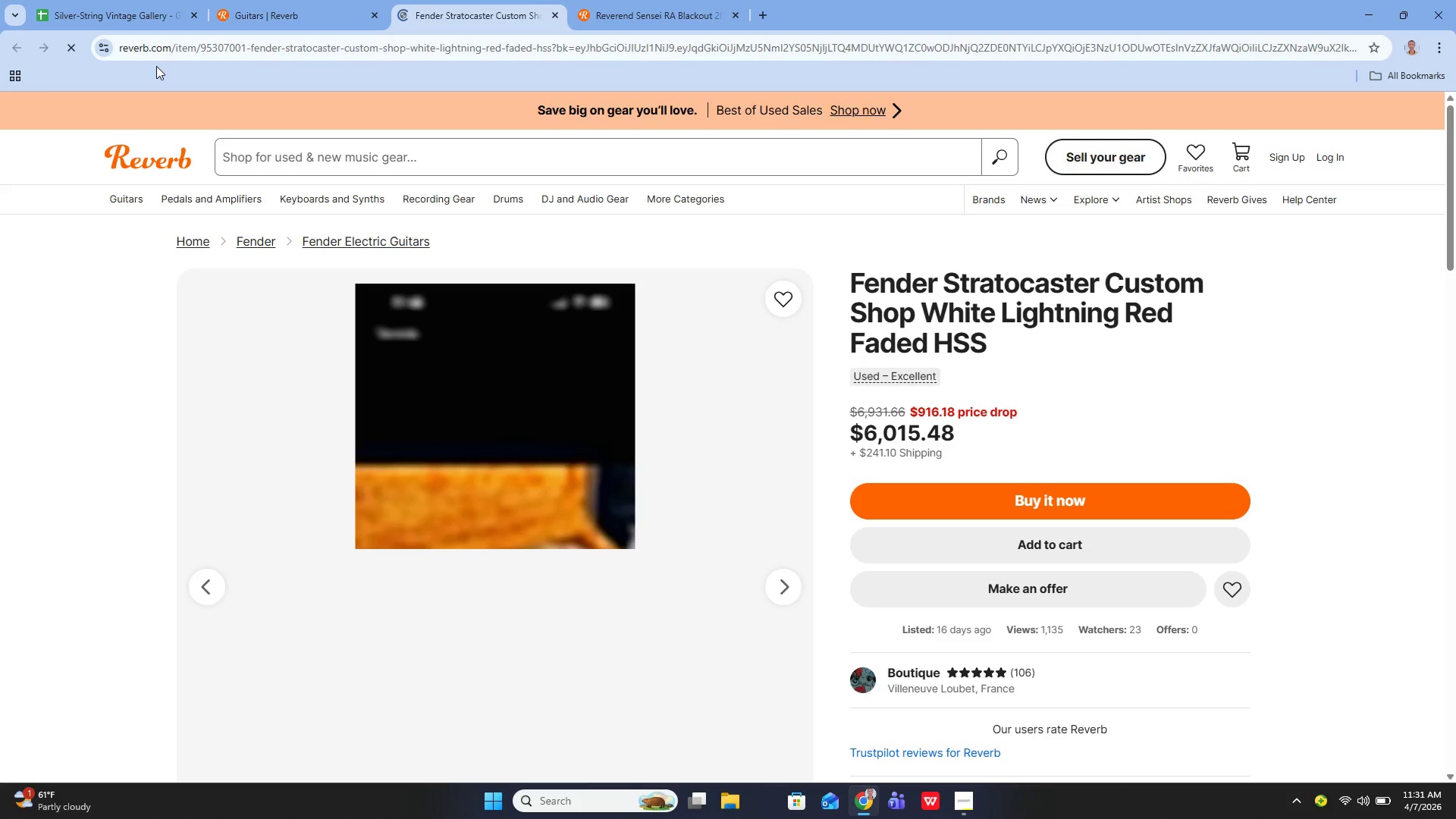 
wait(12.58)
 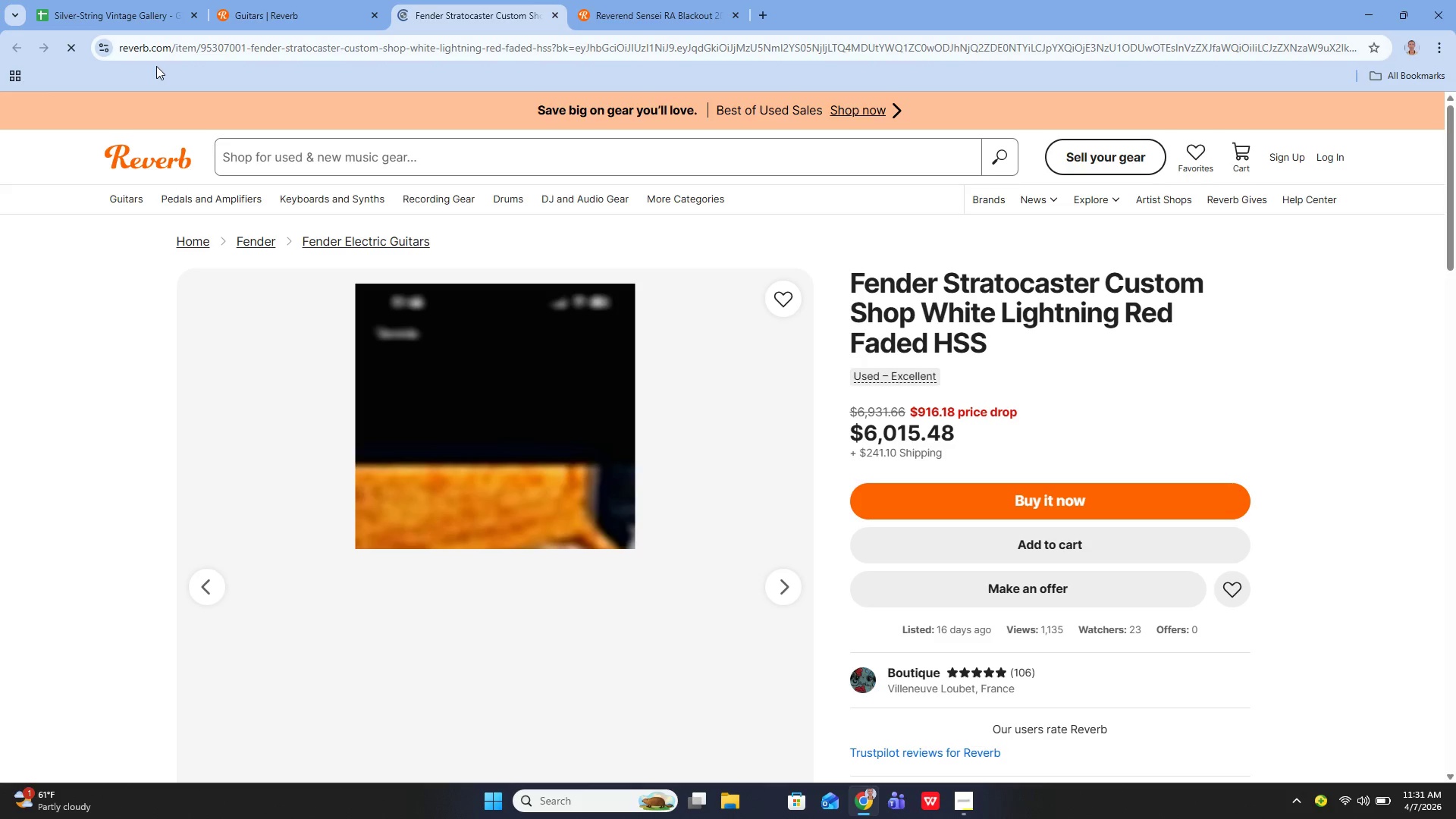 
left_click([88, 27])
 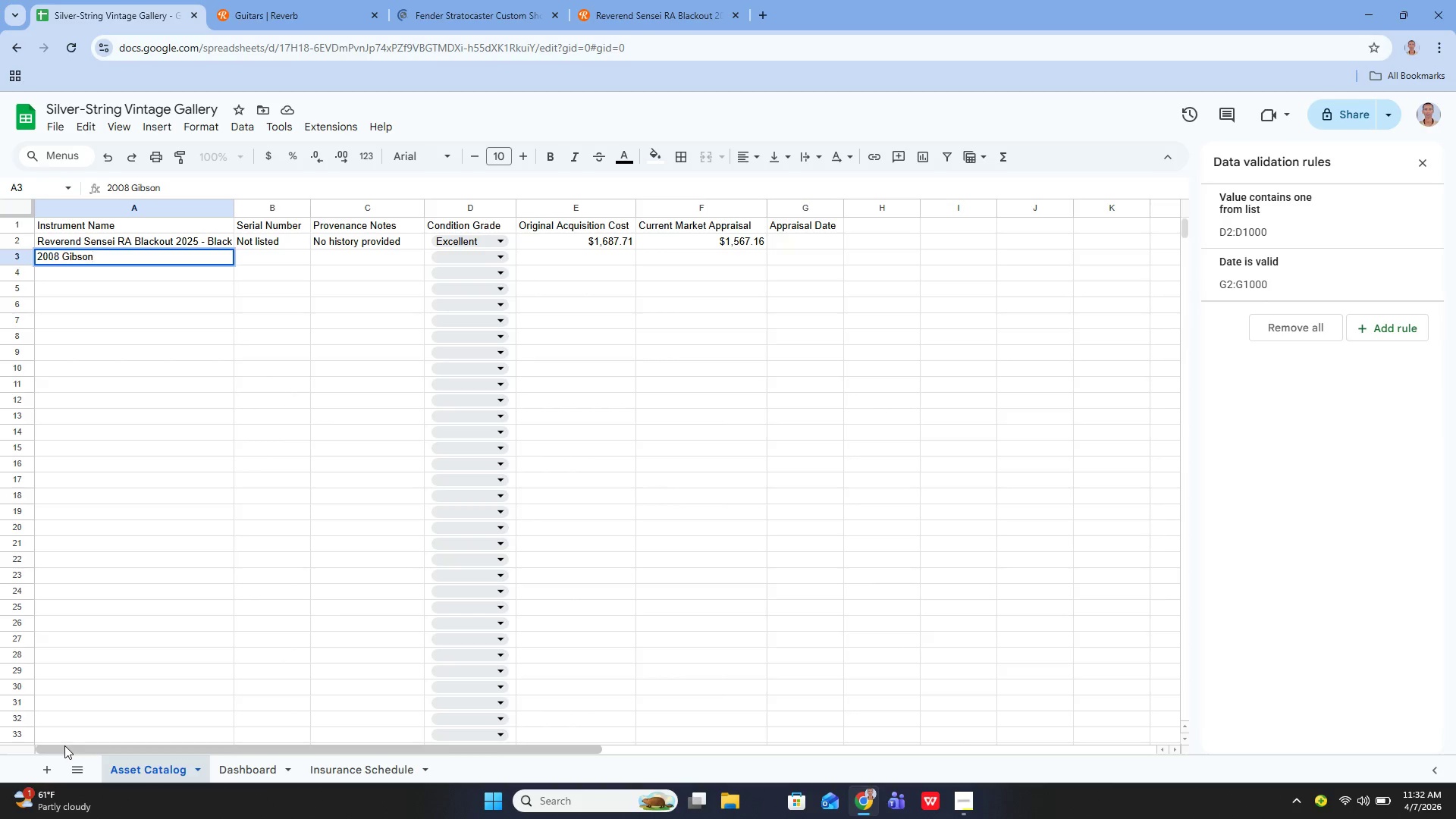 
wait(7.92)
 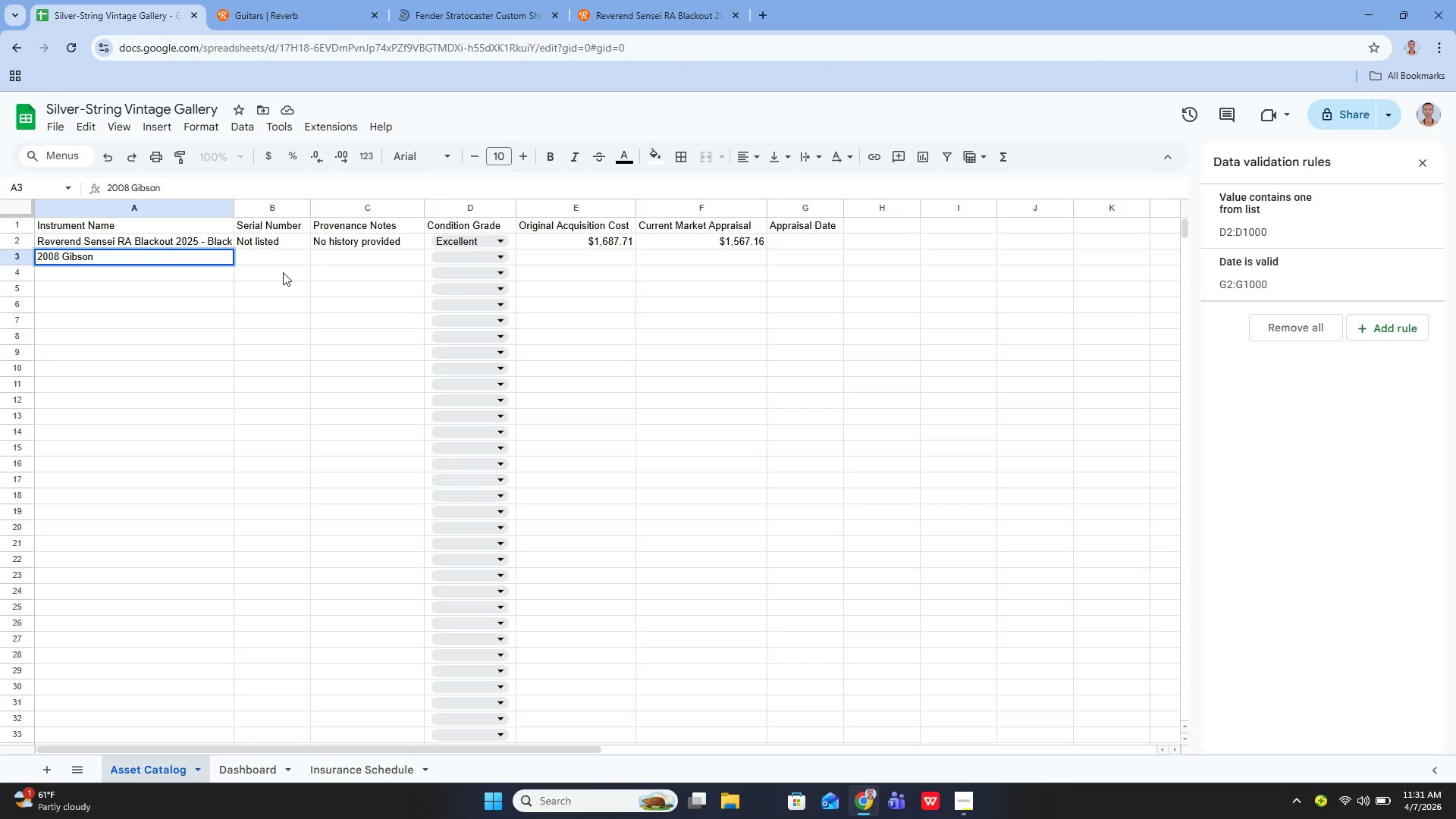 
type( Slash Signatire)
key(Backspace)
key(Backspace)
key(Backspace)
type(ture)
 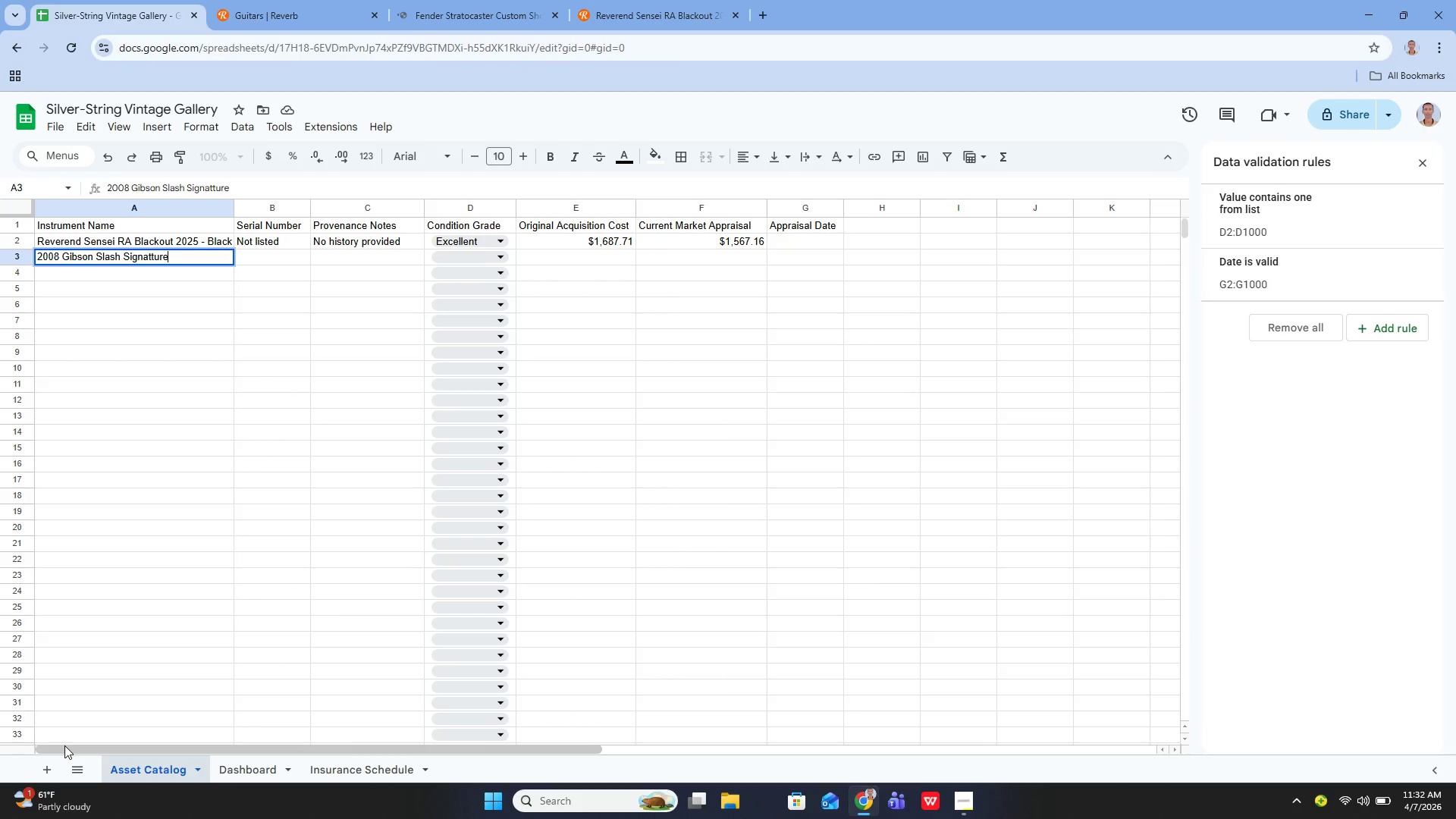 
key(ArrowLeft)
 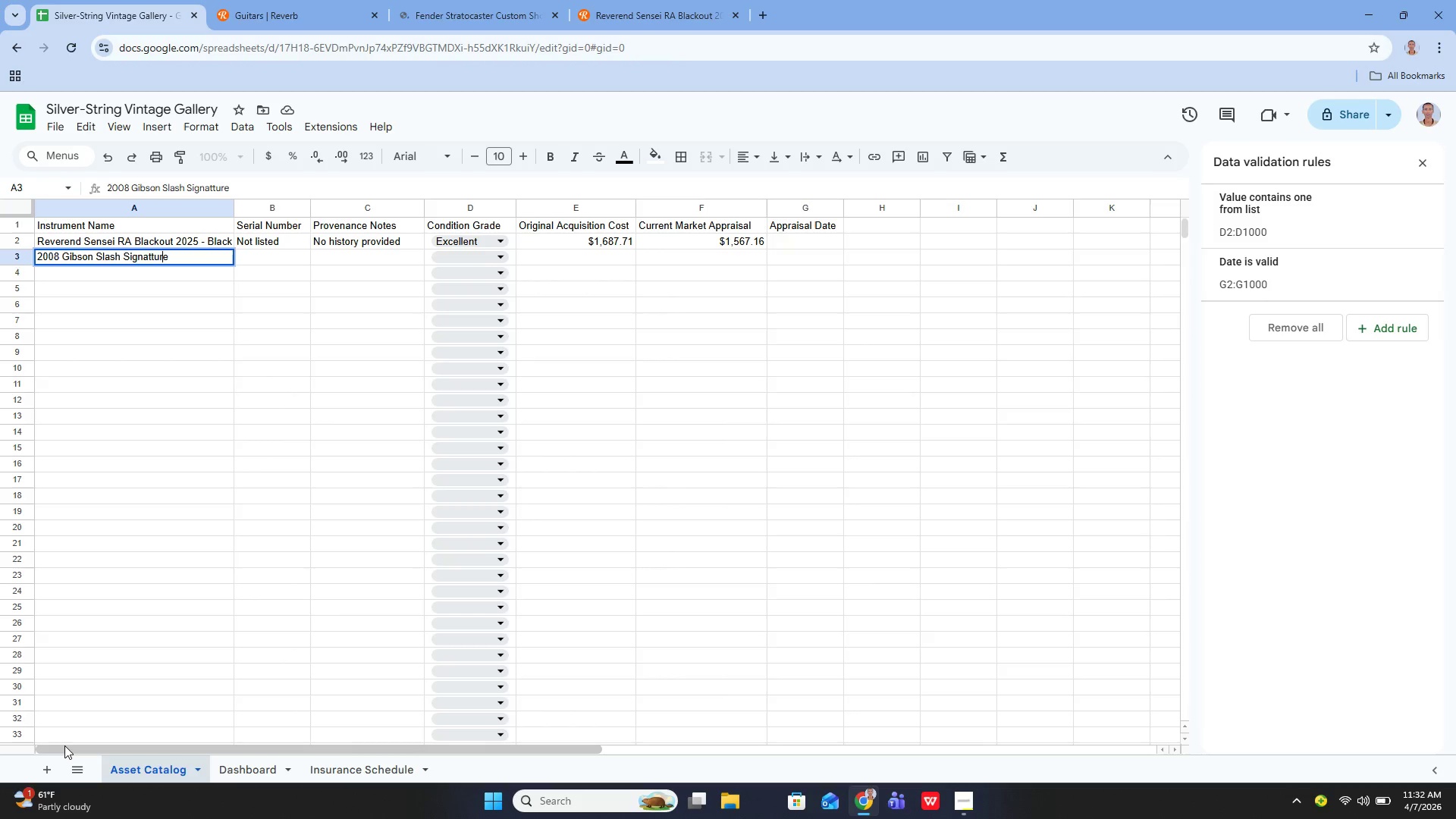 
key(ArrowLeft)
 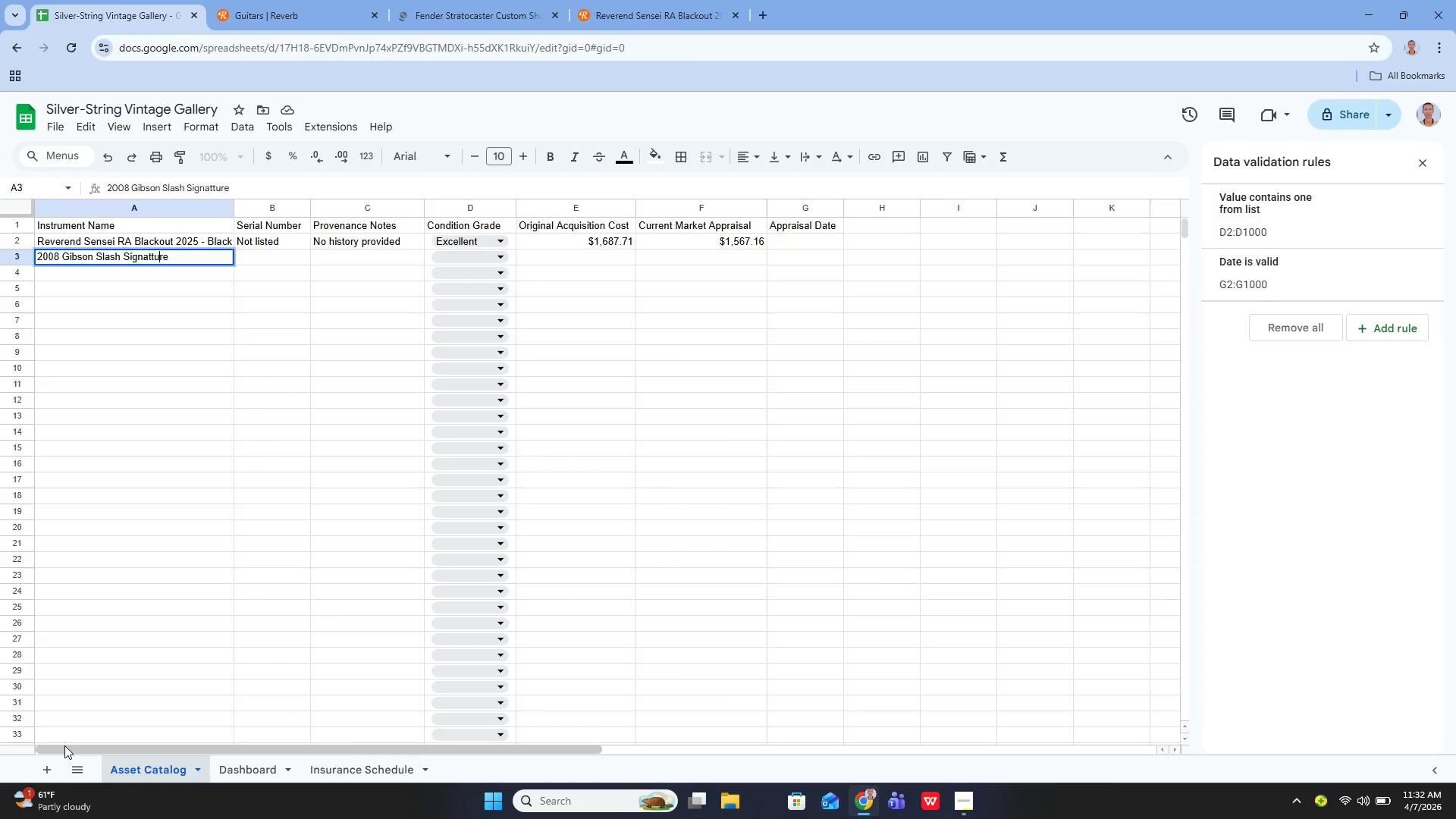 
key(ArrowLeft)
 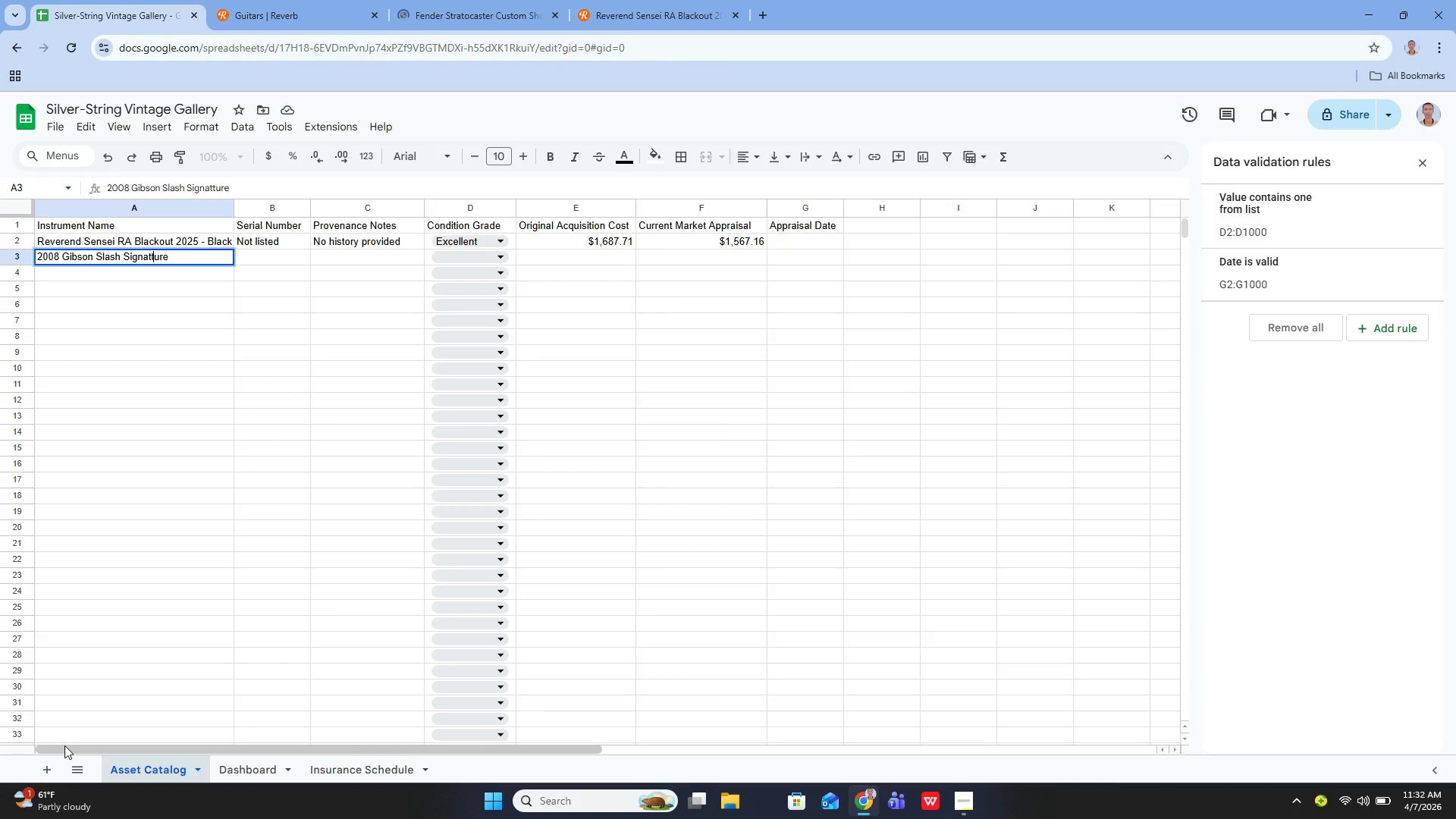 
key(Backspace)
 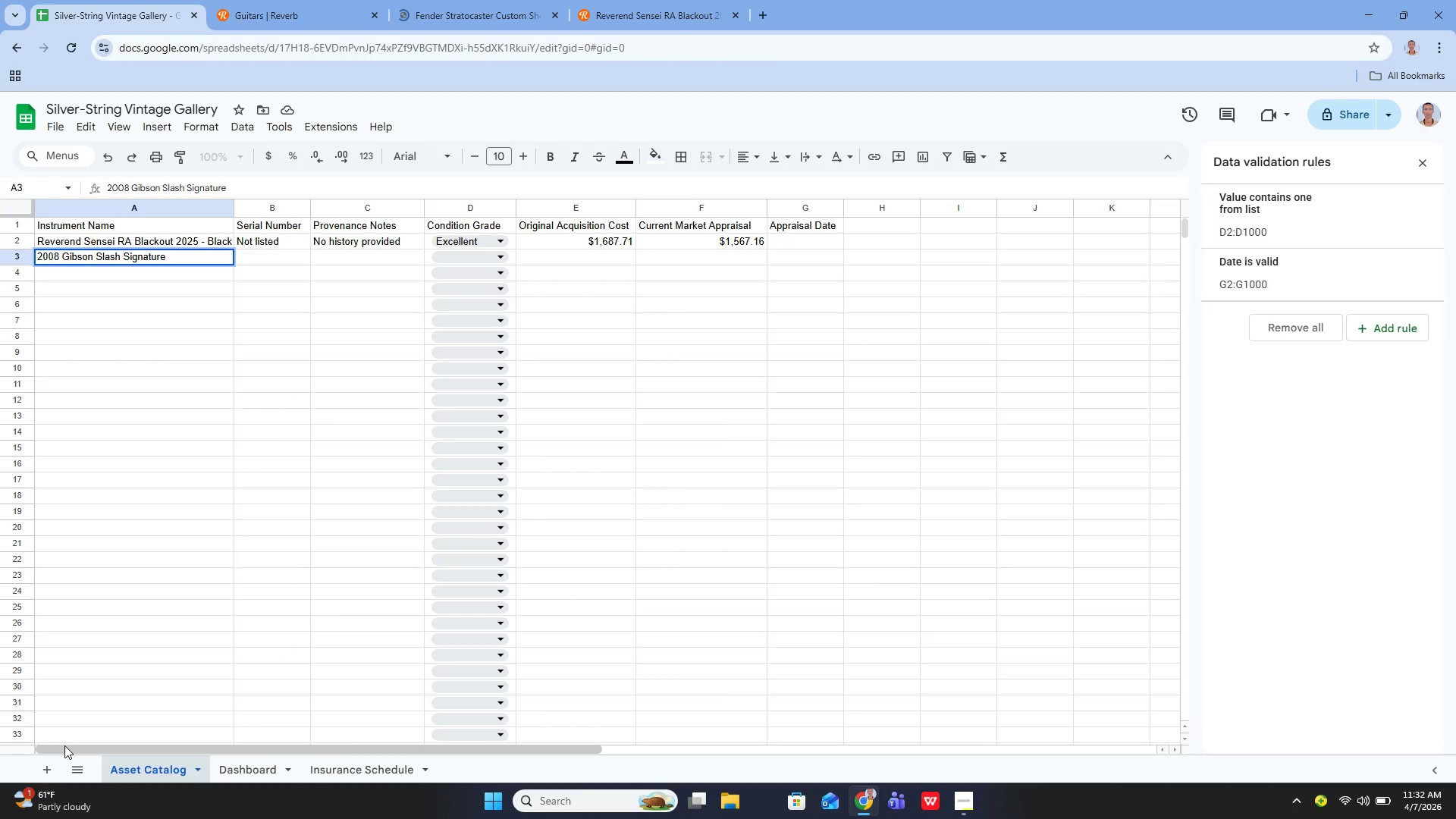 
key(ArrowDown)
 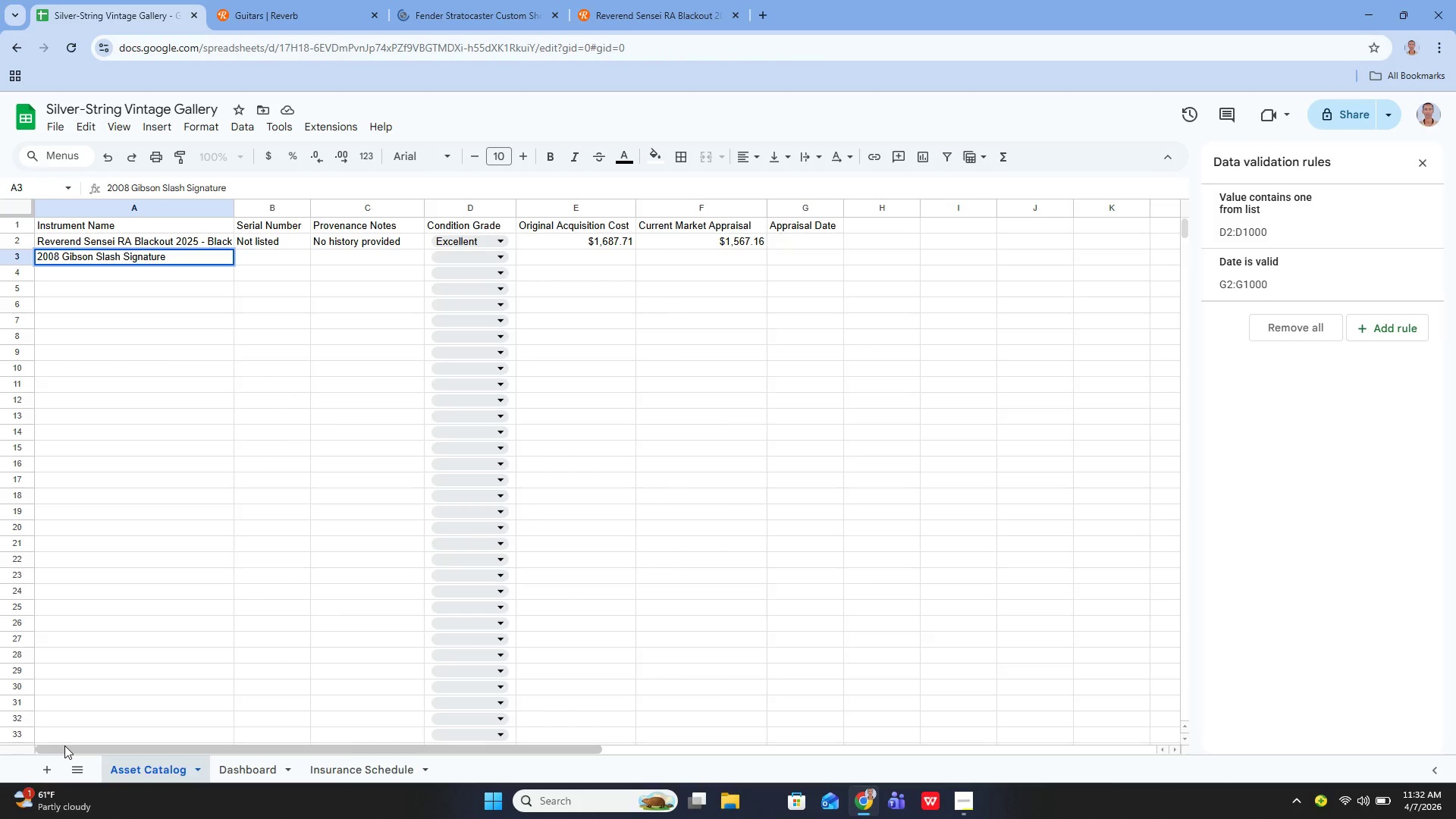 
type( Les Pau;)
key(Backspace)
type(l Goldtop()
key(Backspace)
 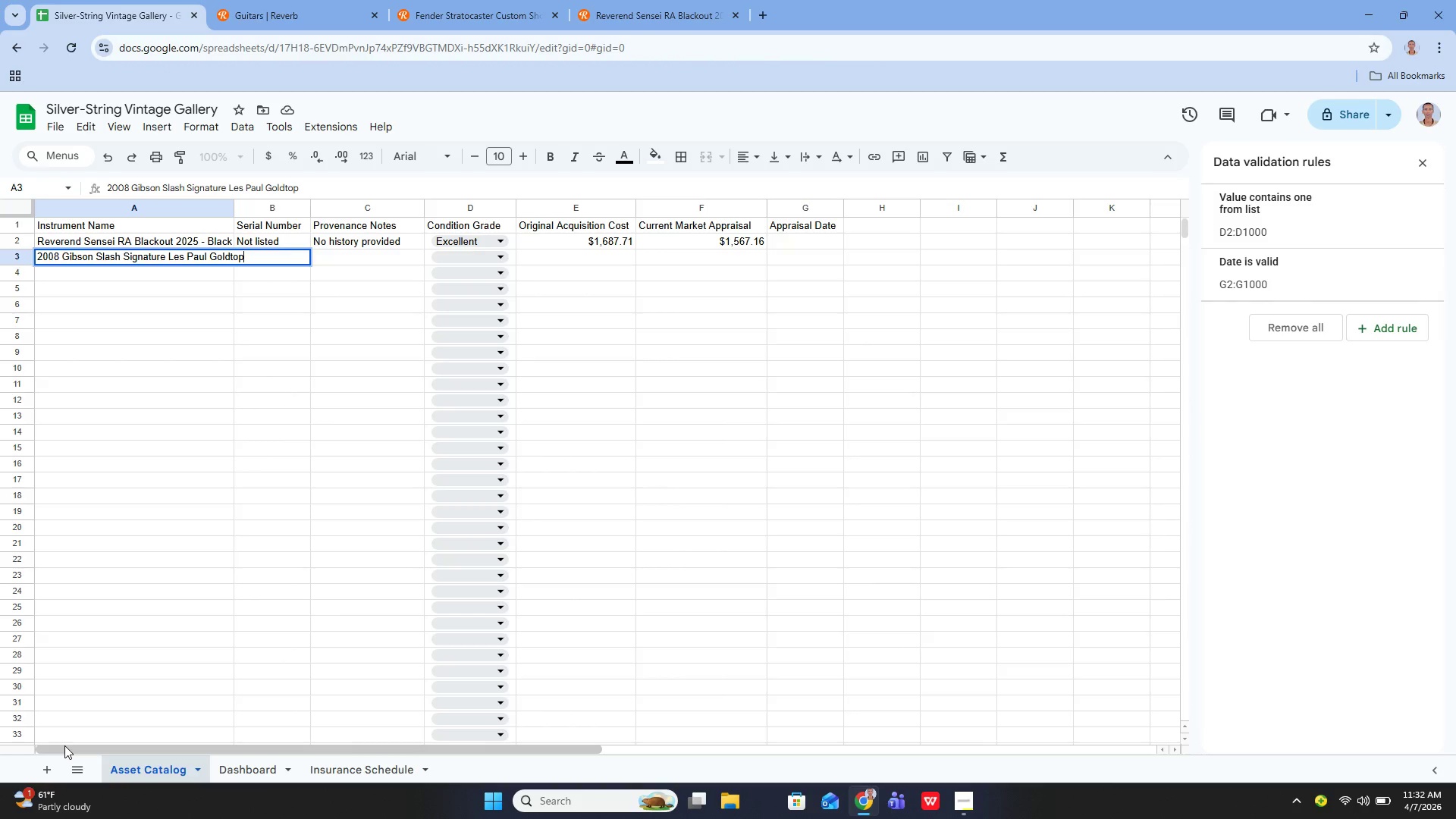 
hold_key(key=Enter, duration=5.59)
 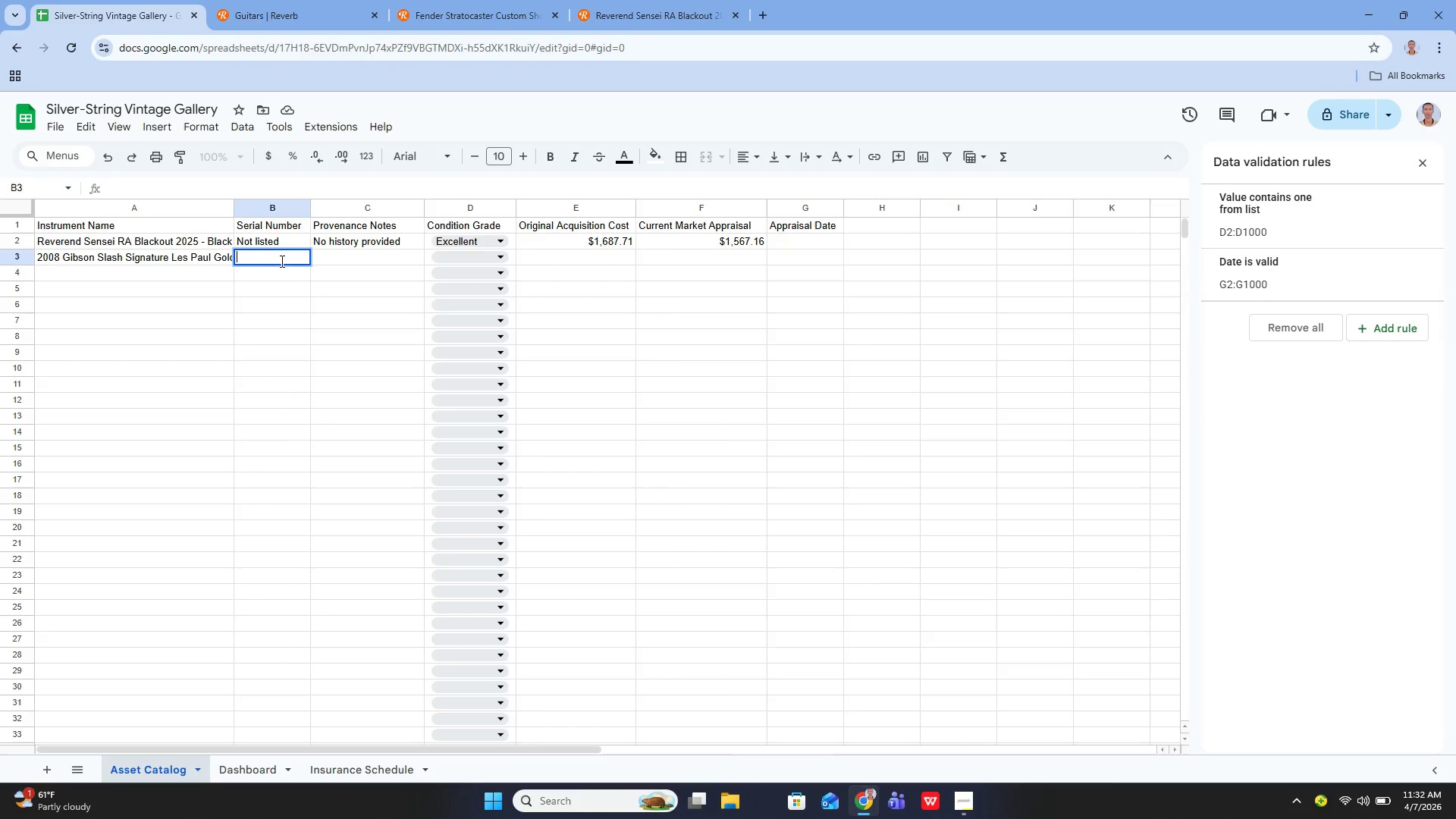 
left_click([281, 261])
 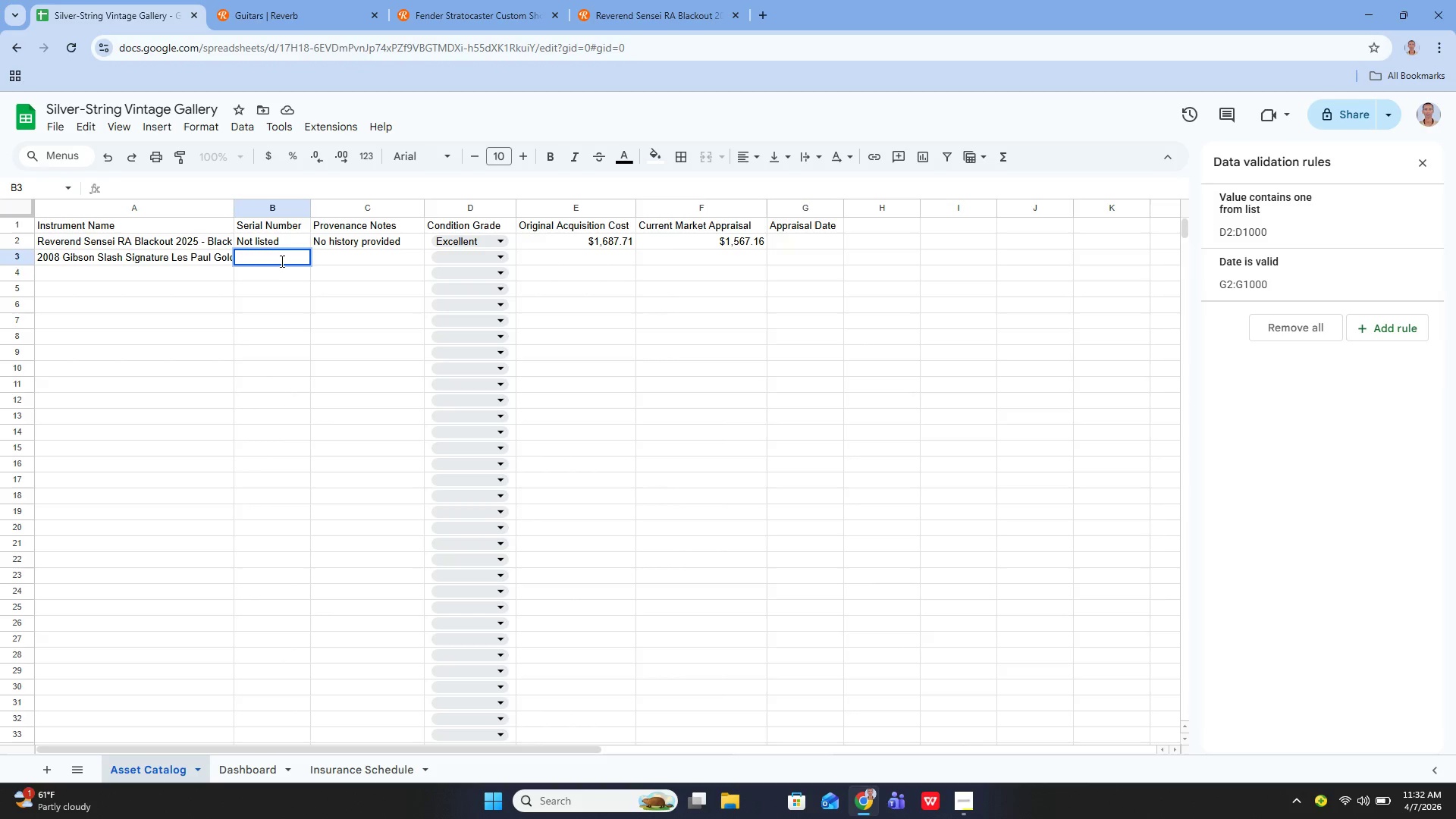 
type(SLASH-2008-XXXX)
 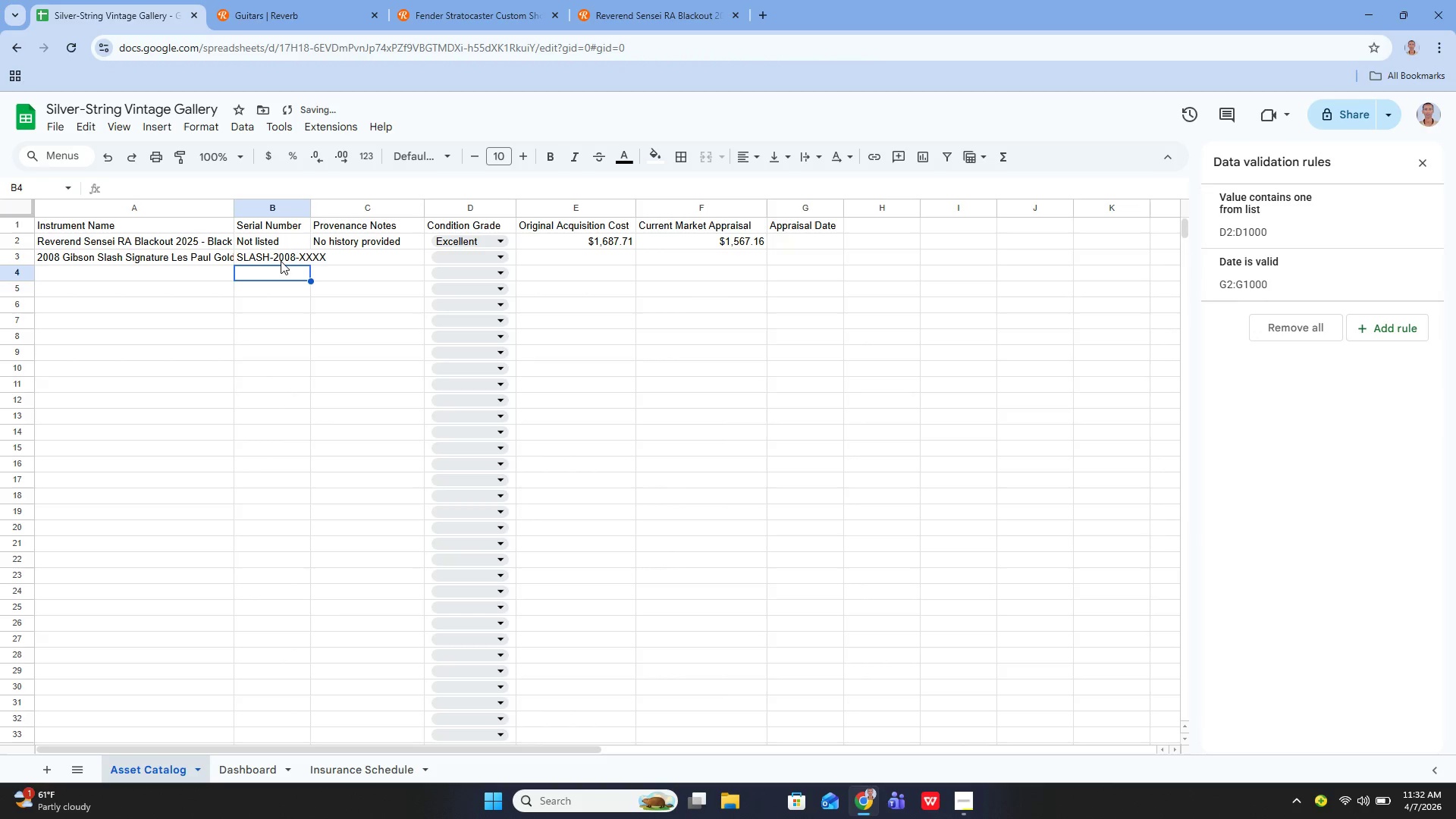 
 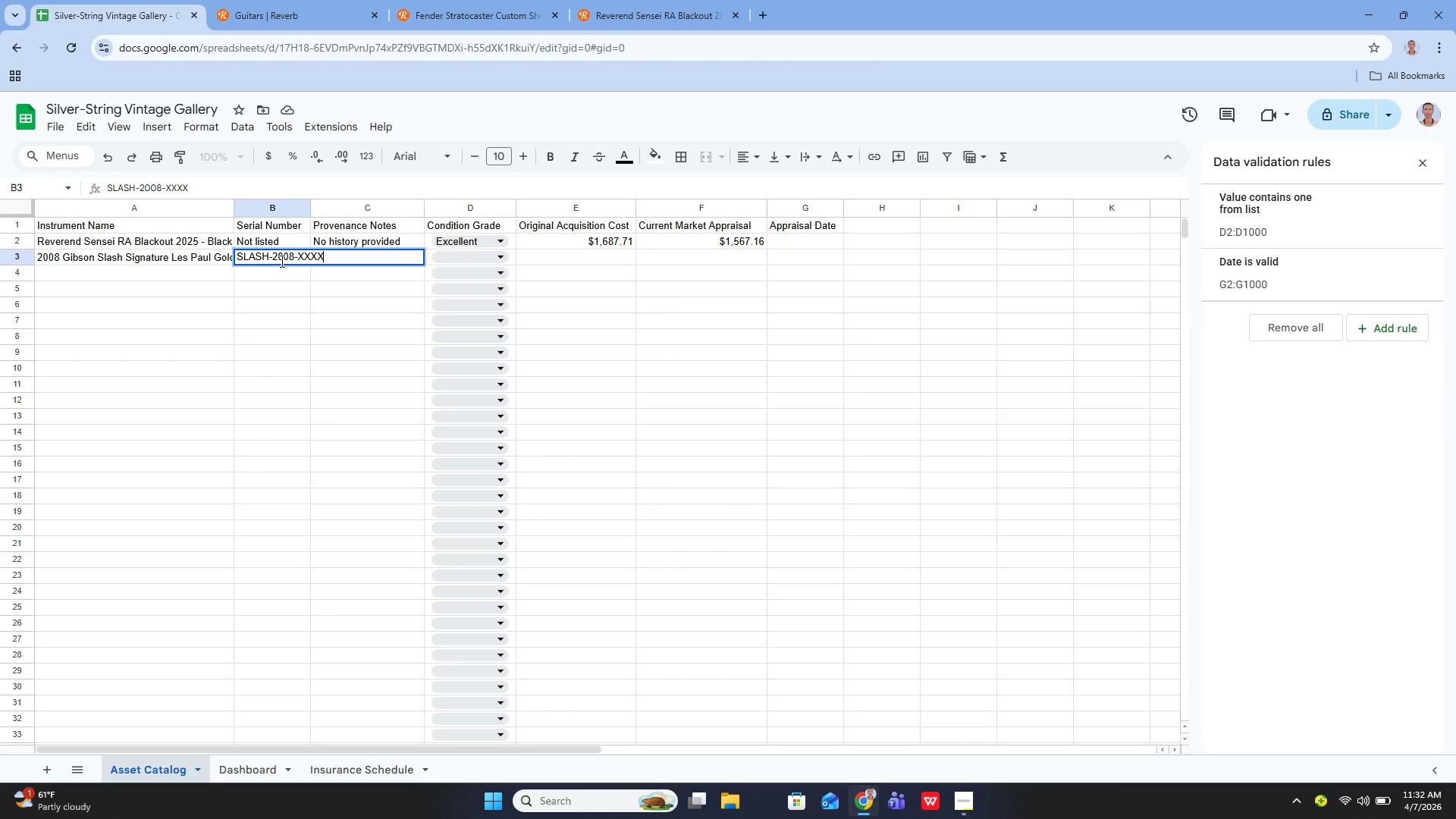 
hold_key(key=Enter, duration=1.39)
 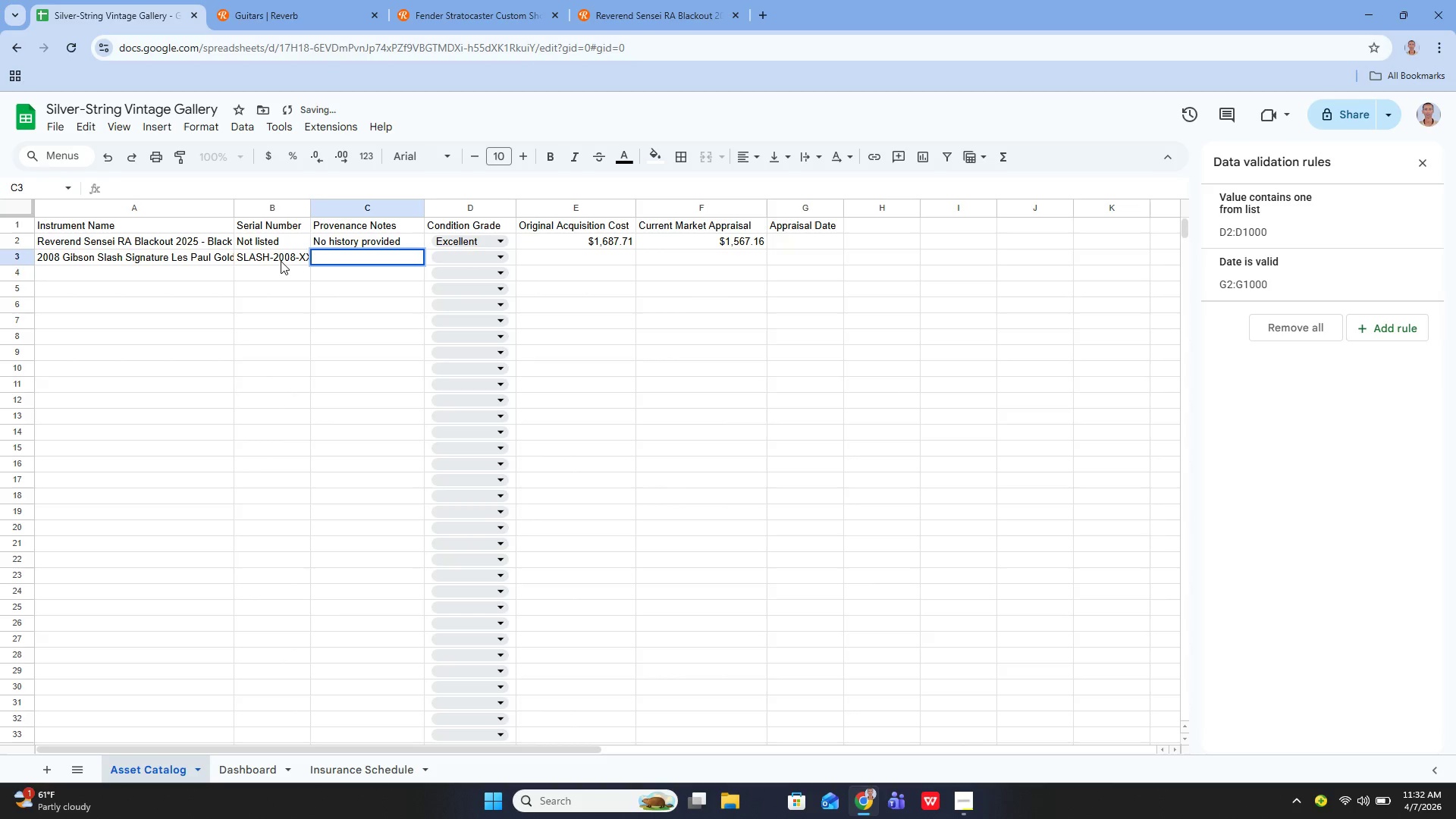 
key(ArrowUp)
 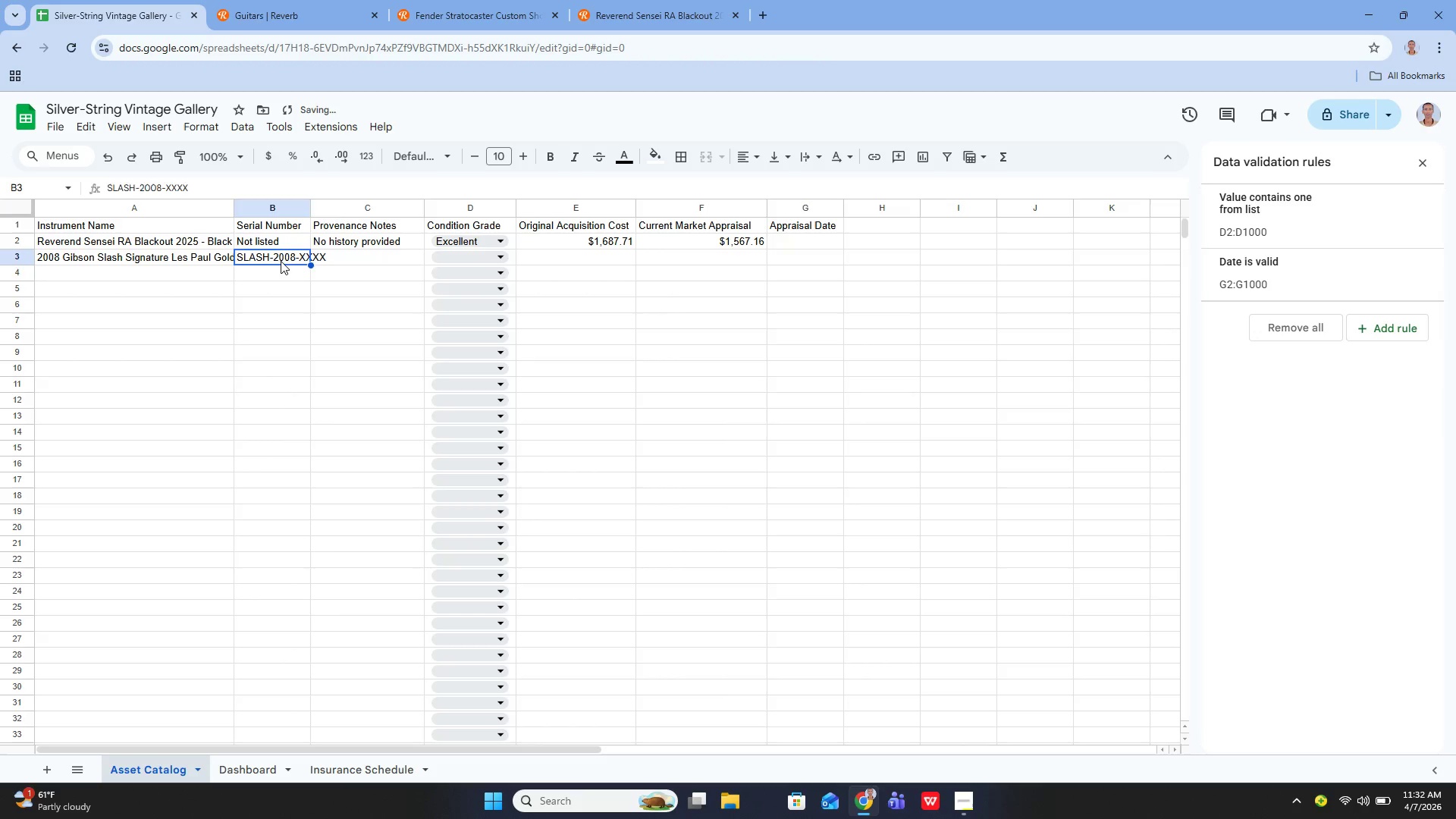 
key(ArrowRight)
 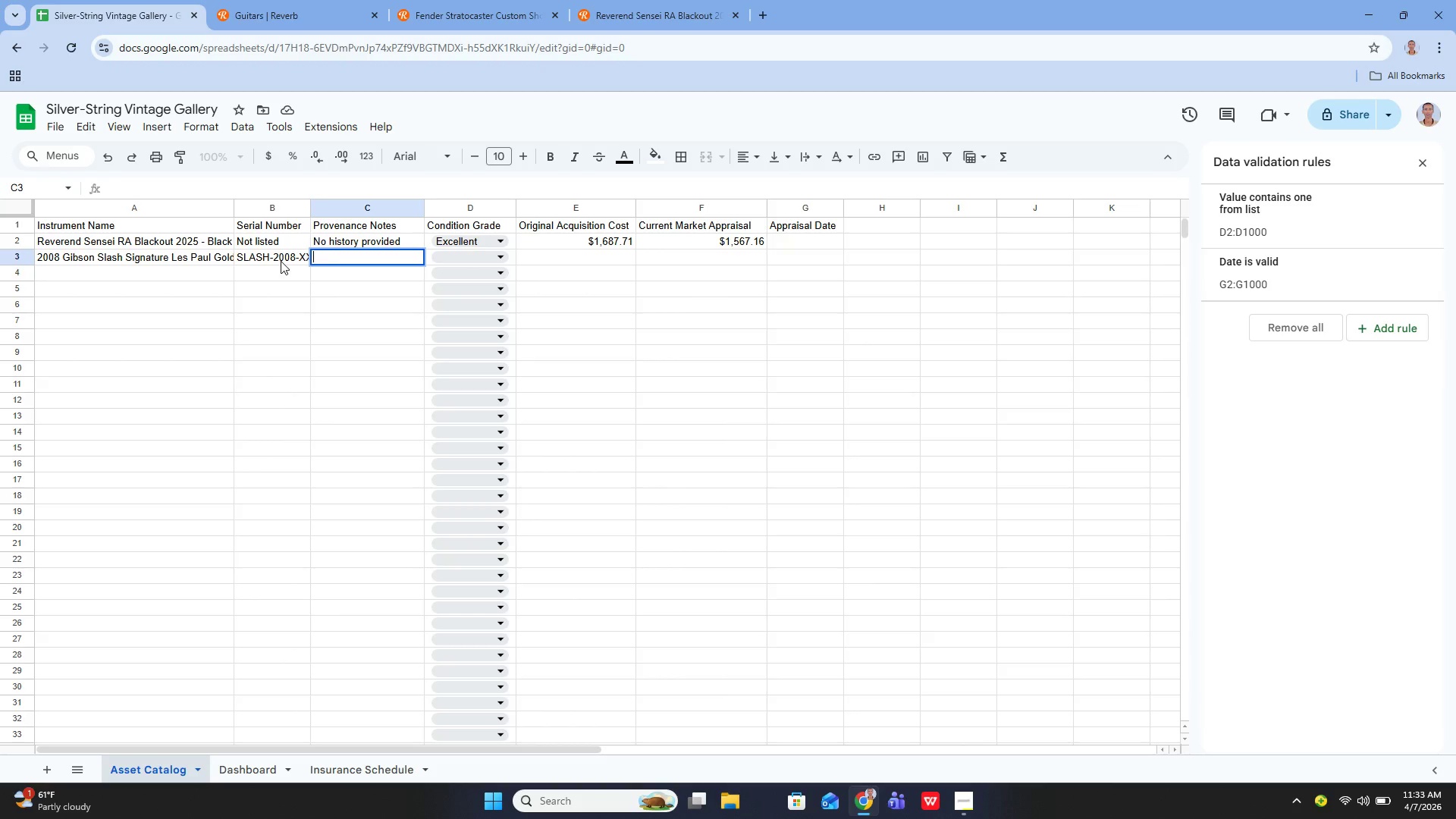 
wait(9.55)
 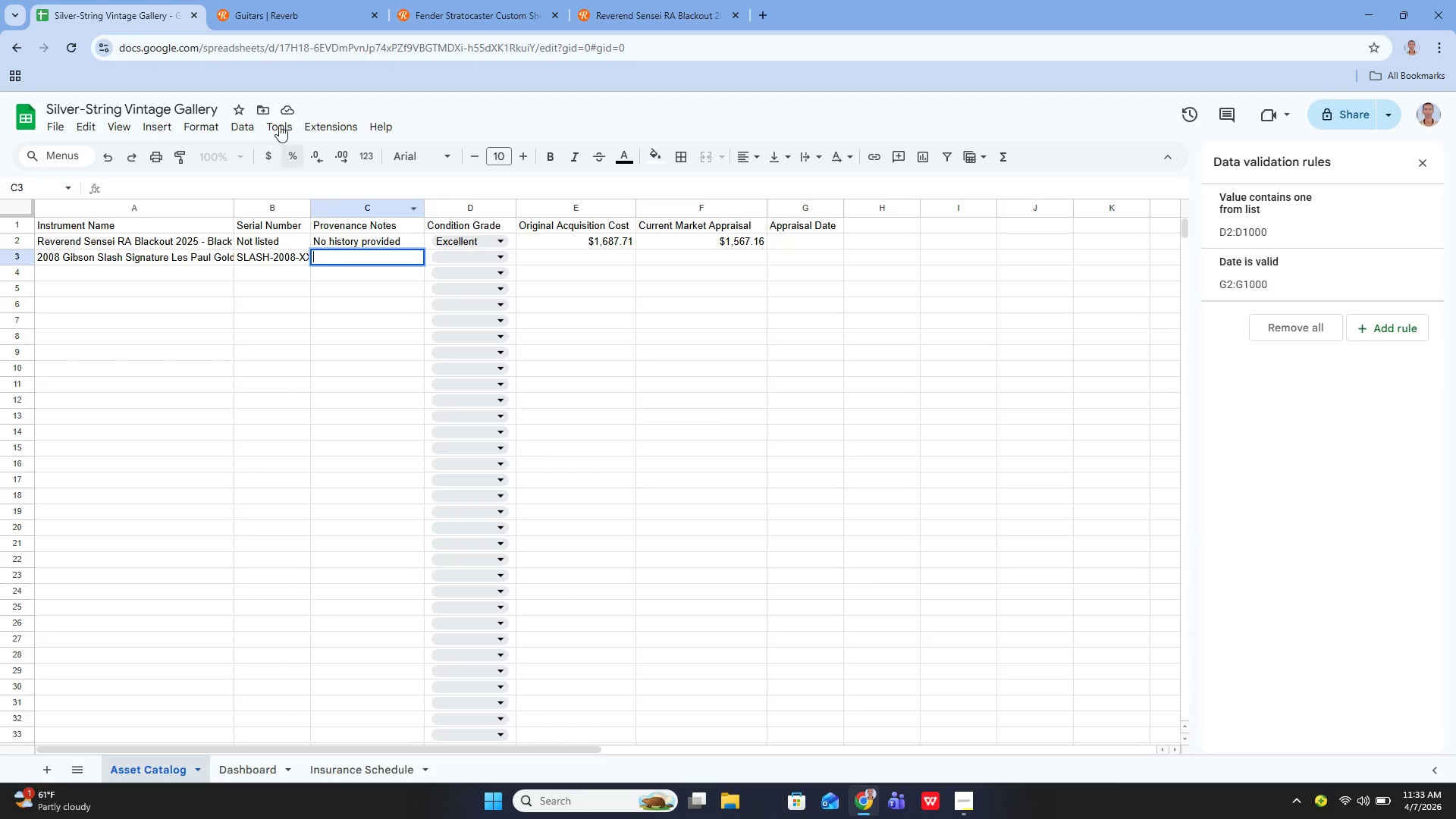 
type(Only 1000 pieces made. Hand signed by Slash. Includes original case and COA.)
 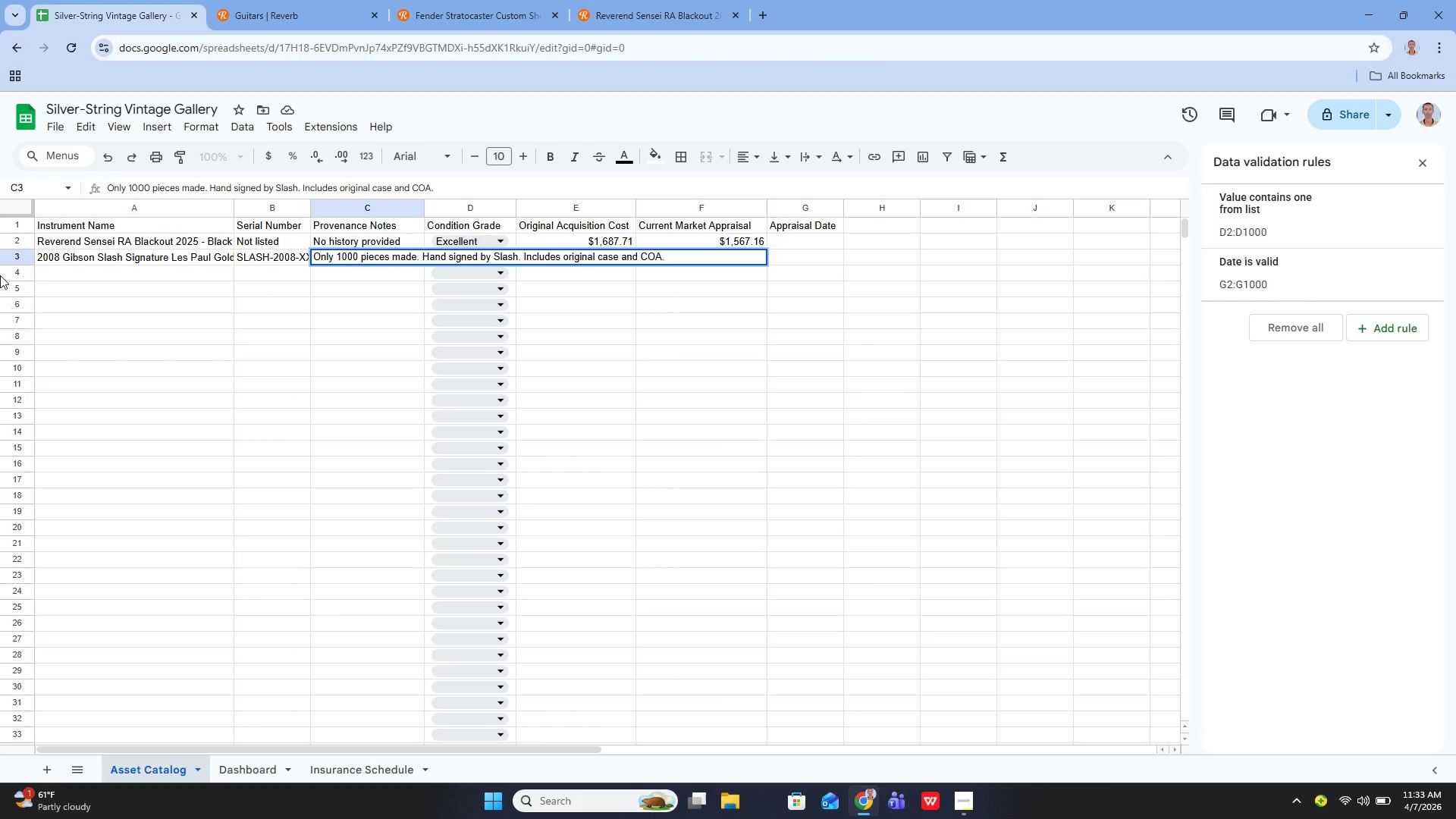 
left_click([596, 20])
 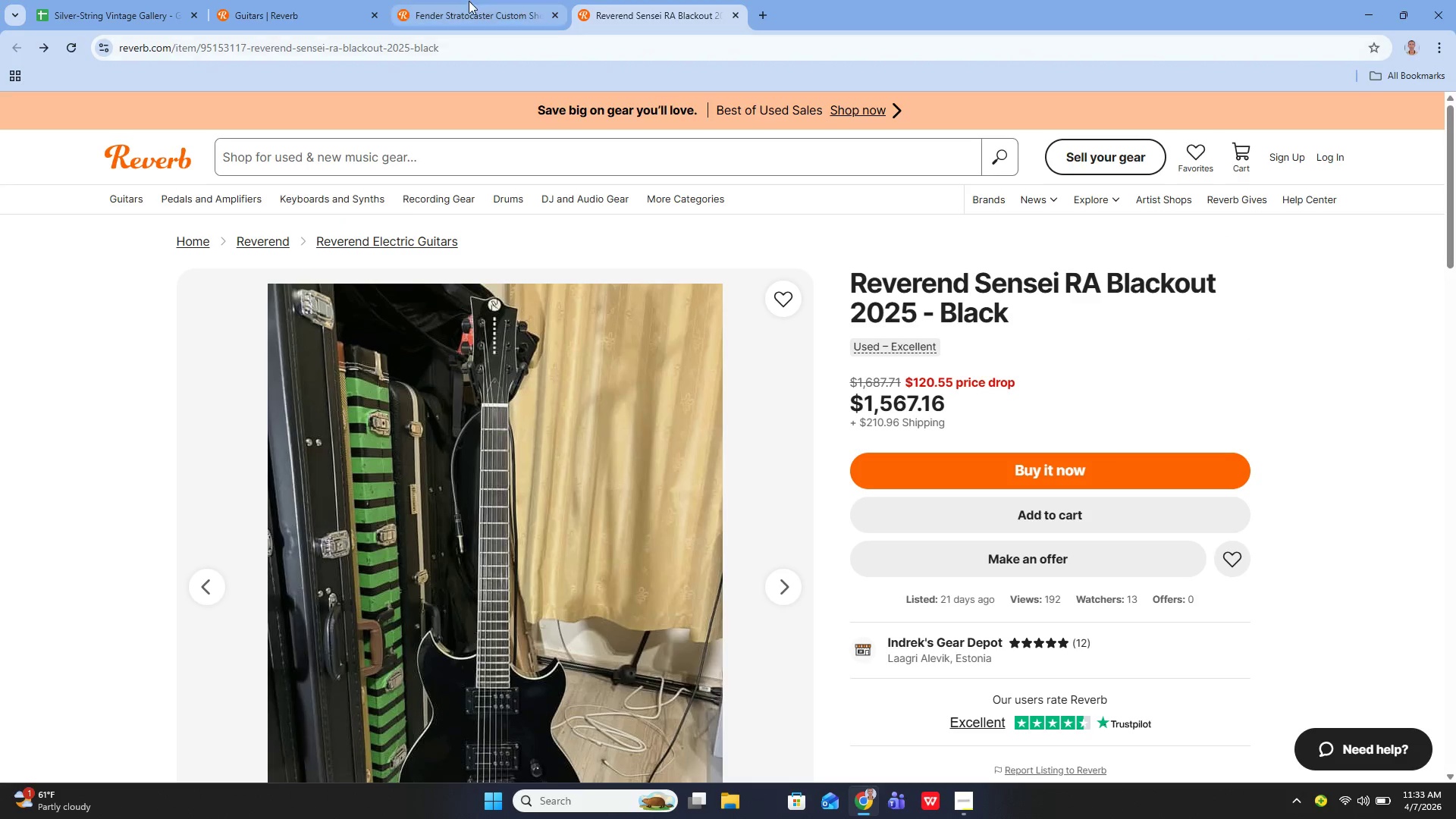 
left_click([460, 8])
 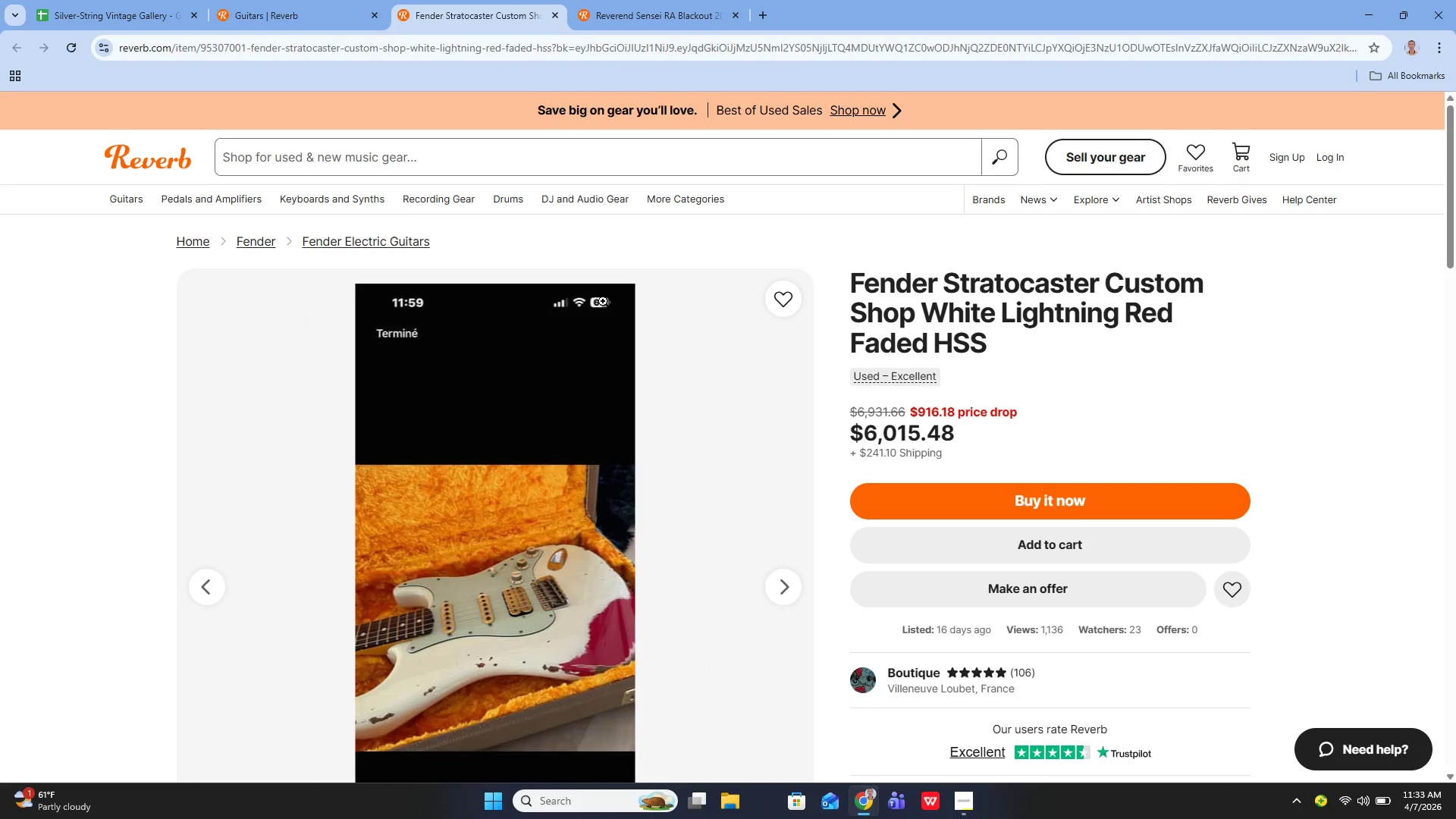 
scroll: coordinate [603, 301], scroll_direction: down, amount: 17.0
 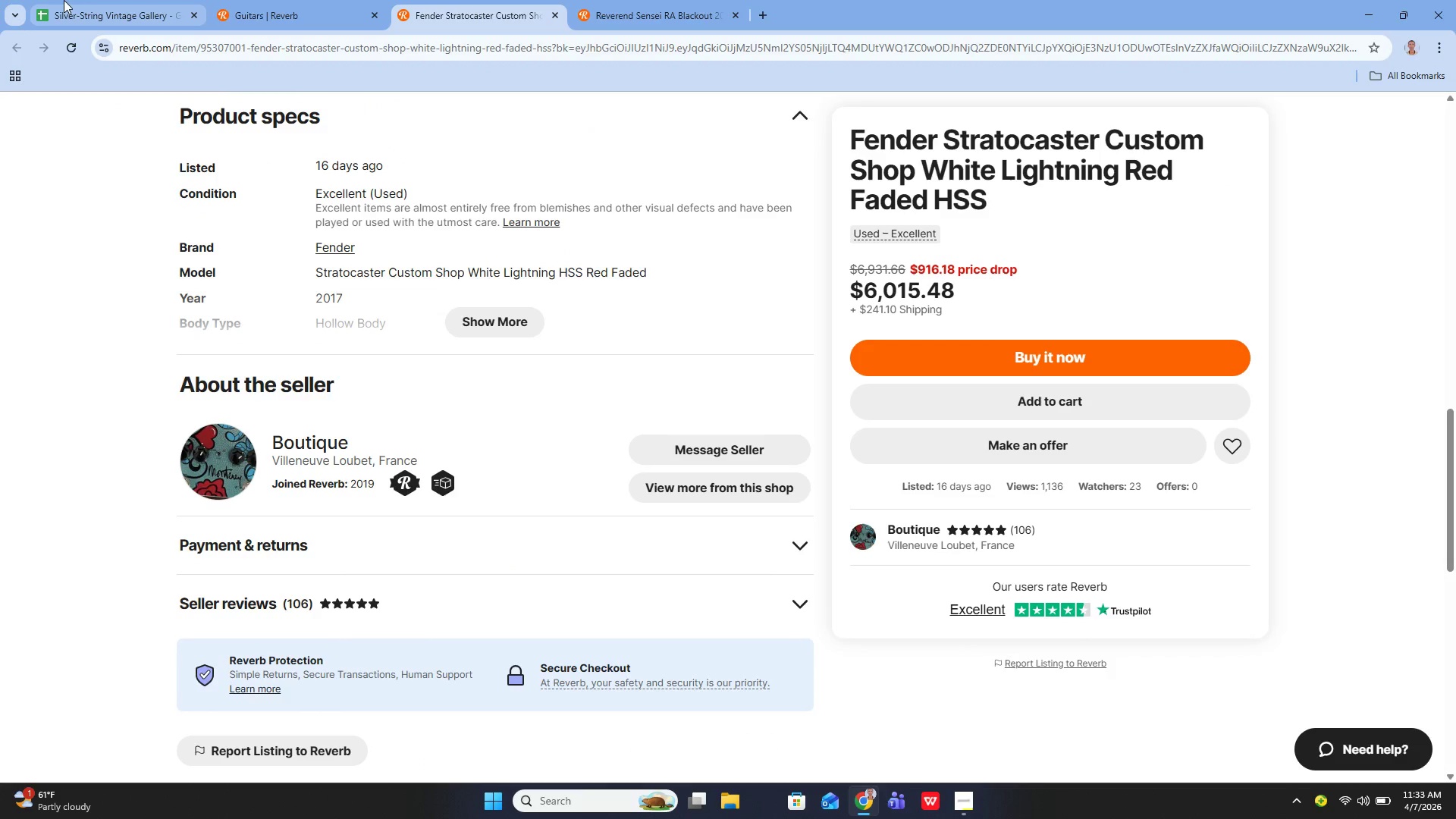 
left_click([62, 4])
 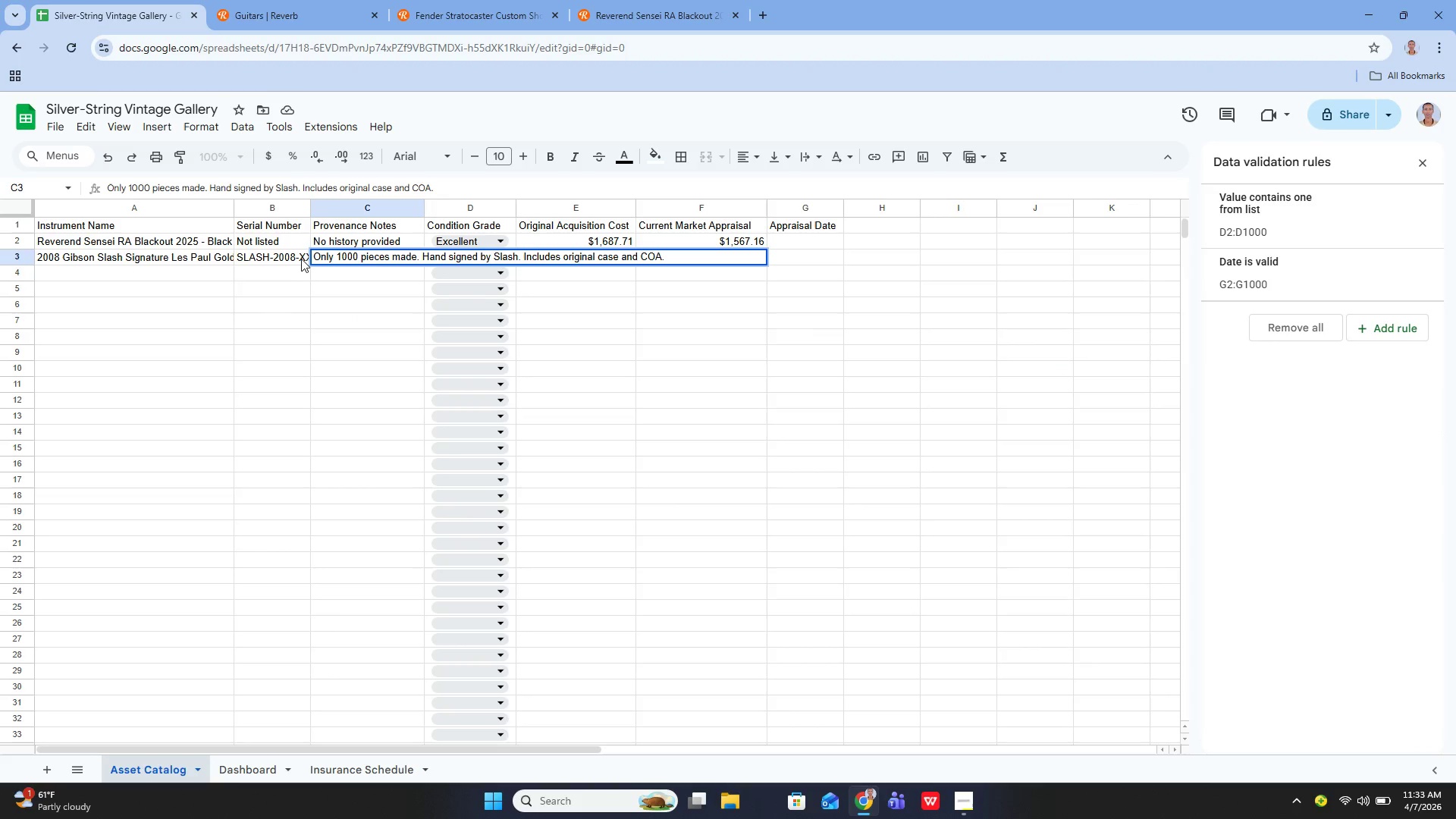 
type( Very slight age-appropriate wear.)
 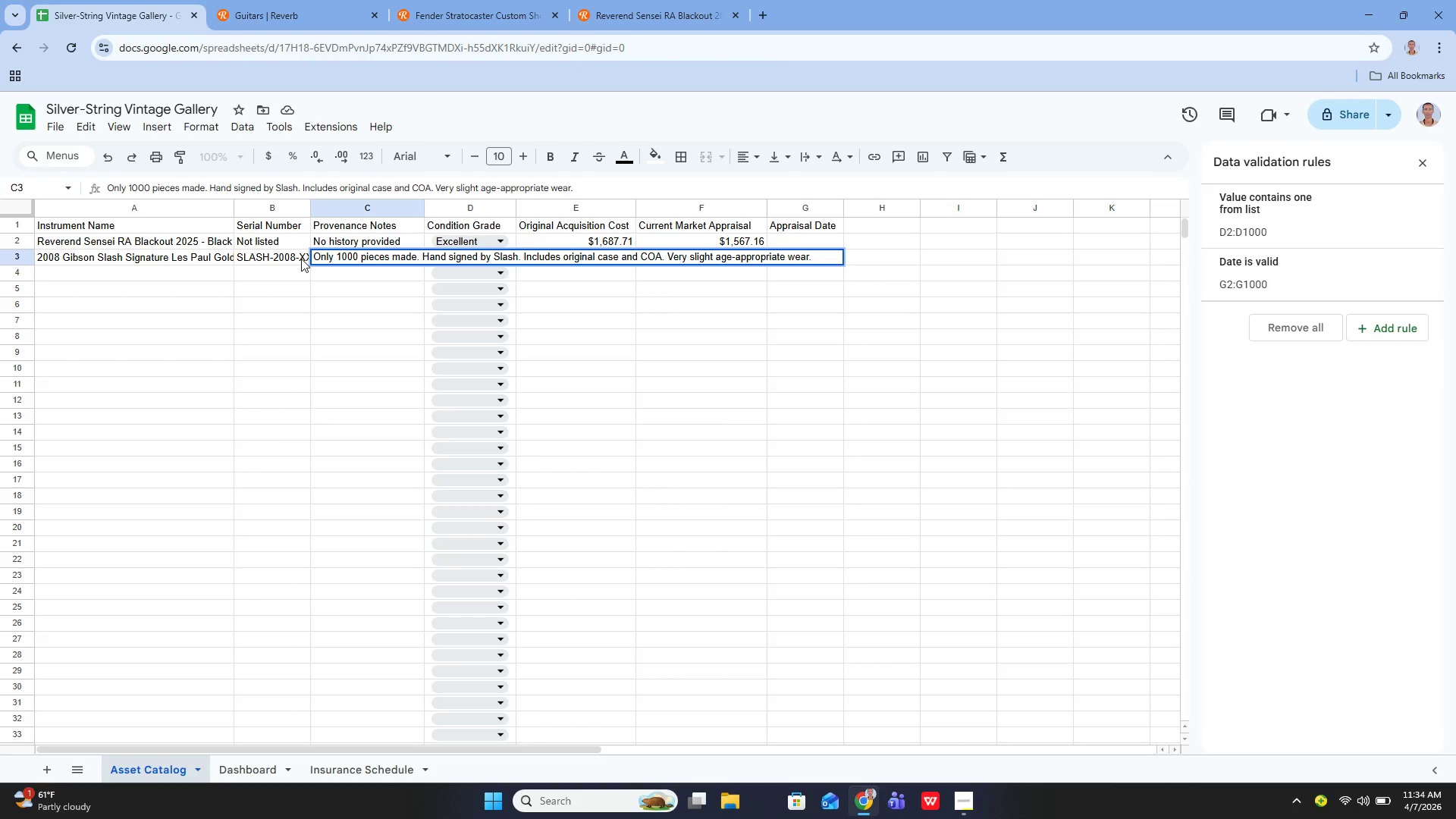 
key(Enter)
 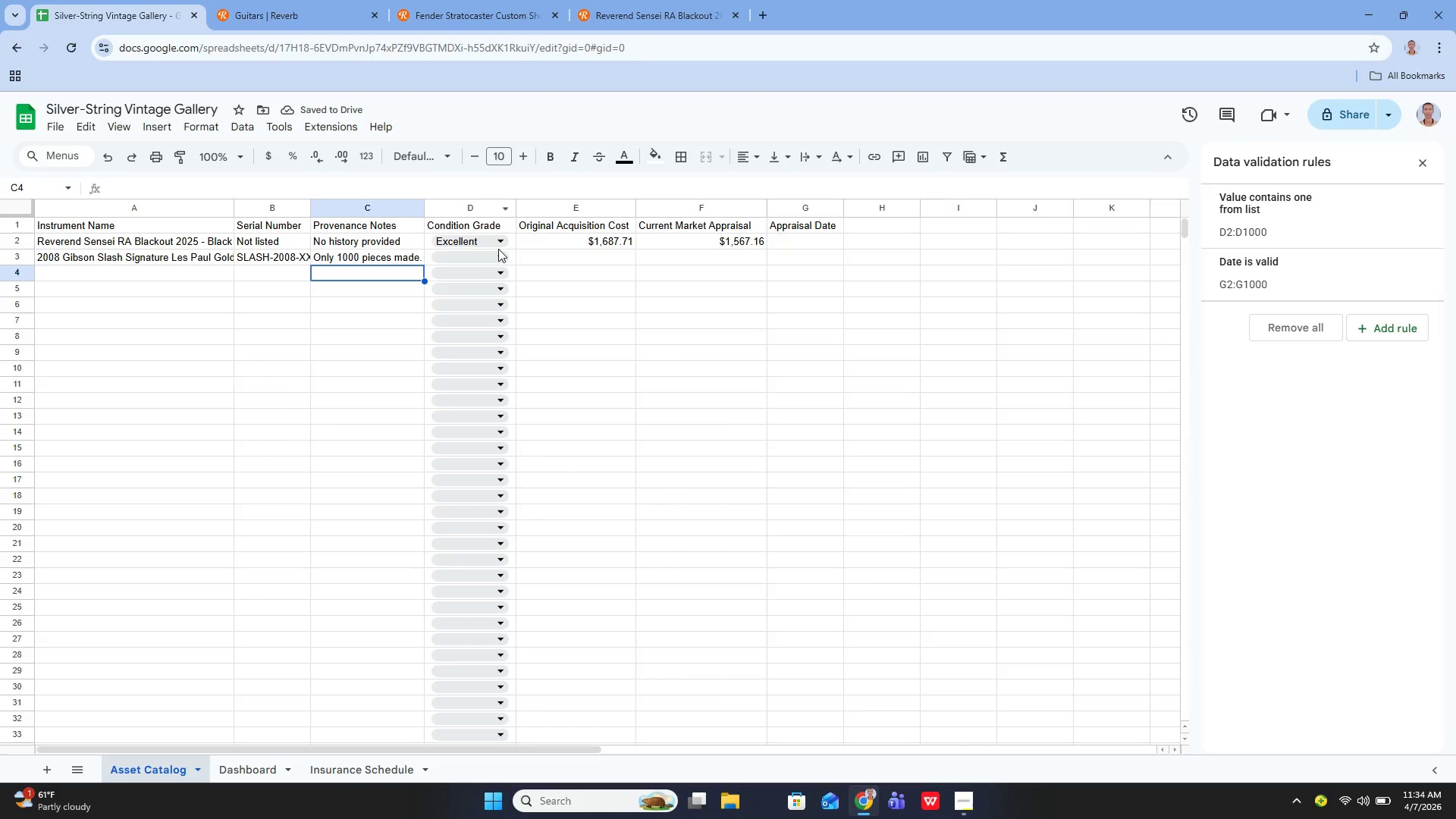 
left_click([499, 253])
 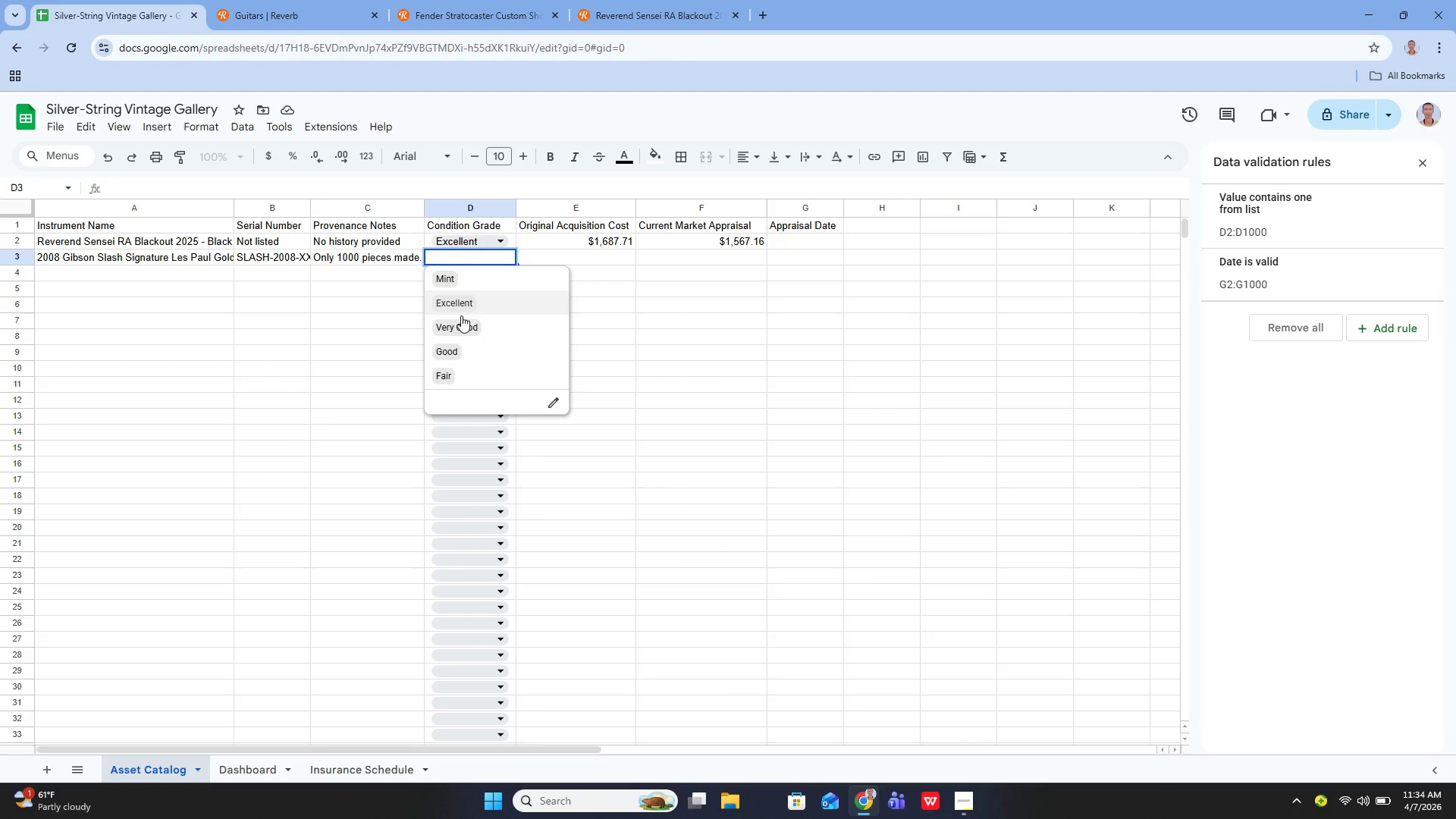 
left_click([461, 322])
 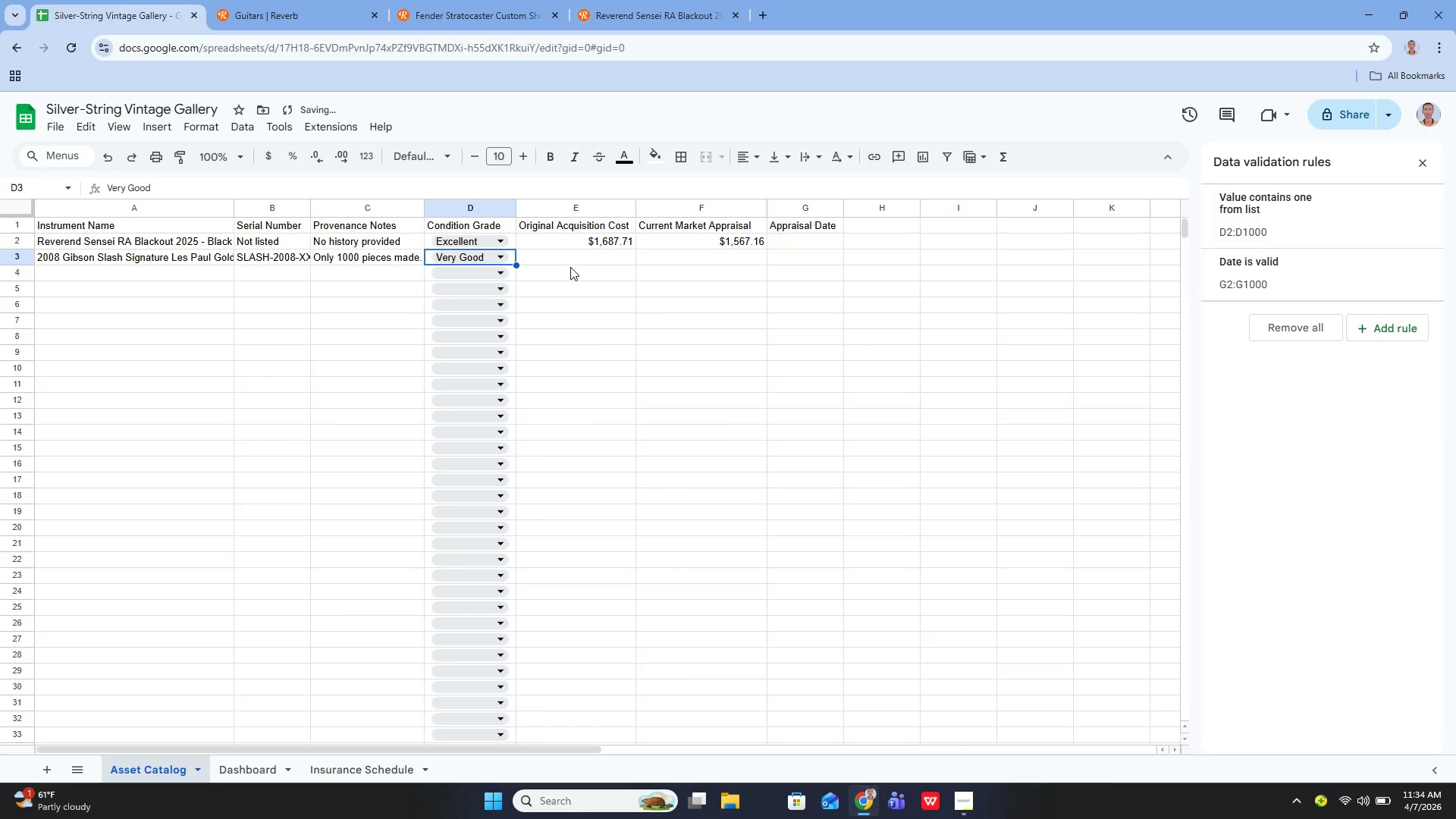 
left_click([569, 260])
 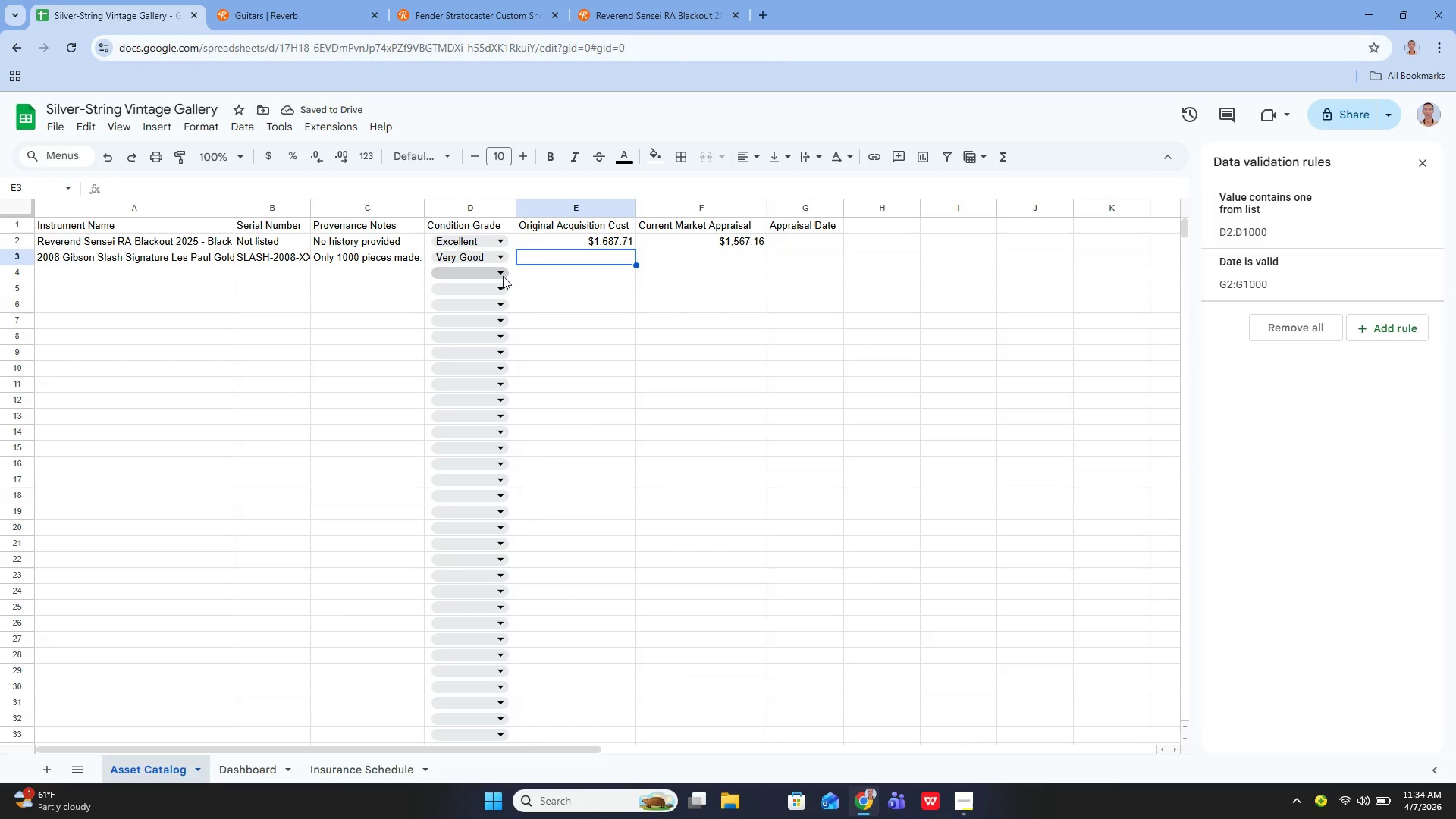 
wait(5.02)
 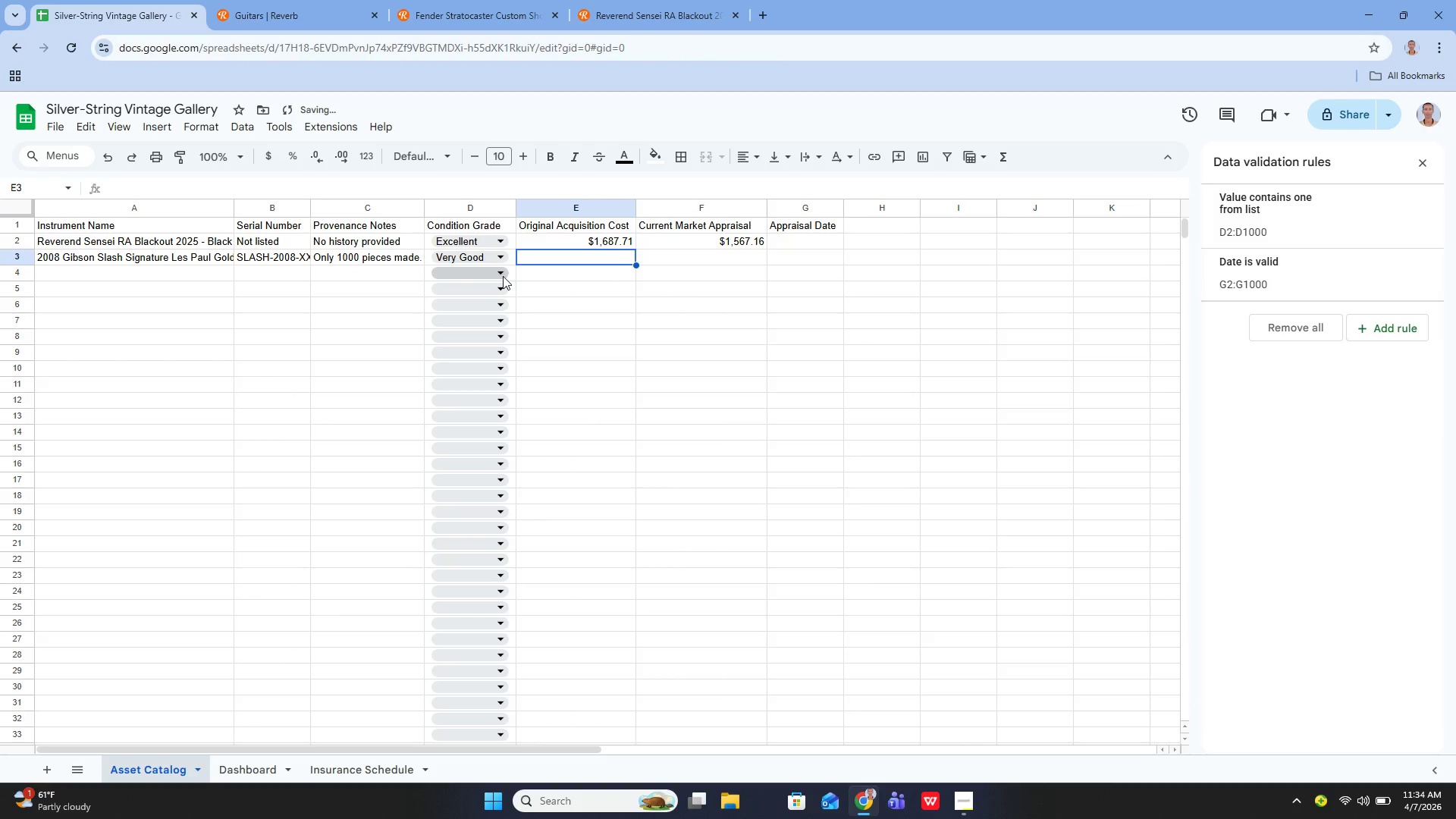 
key(Enter)
 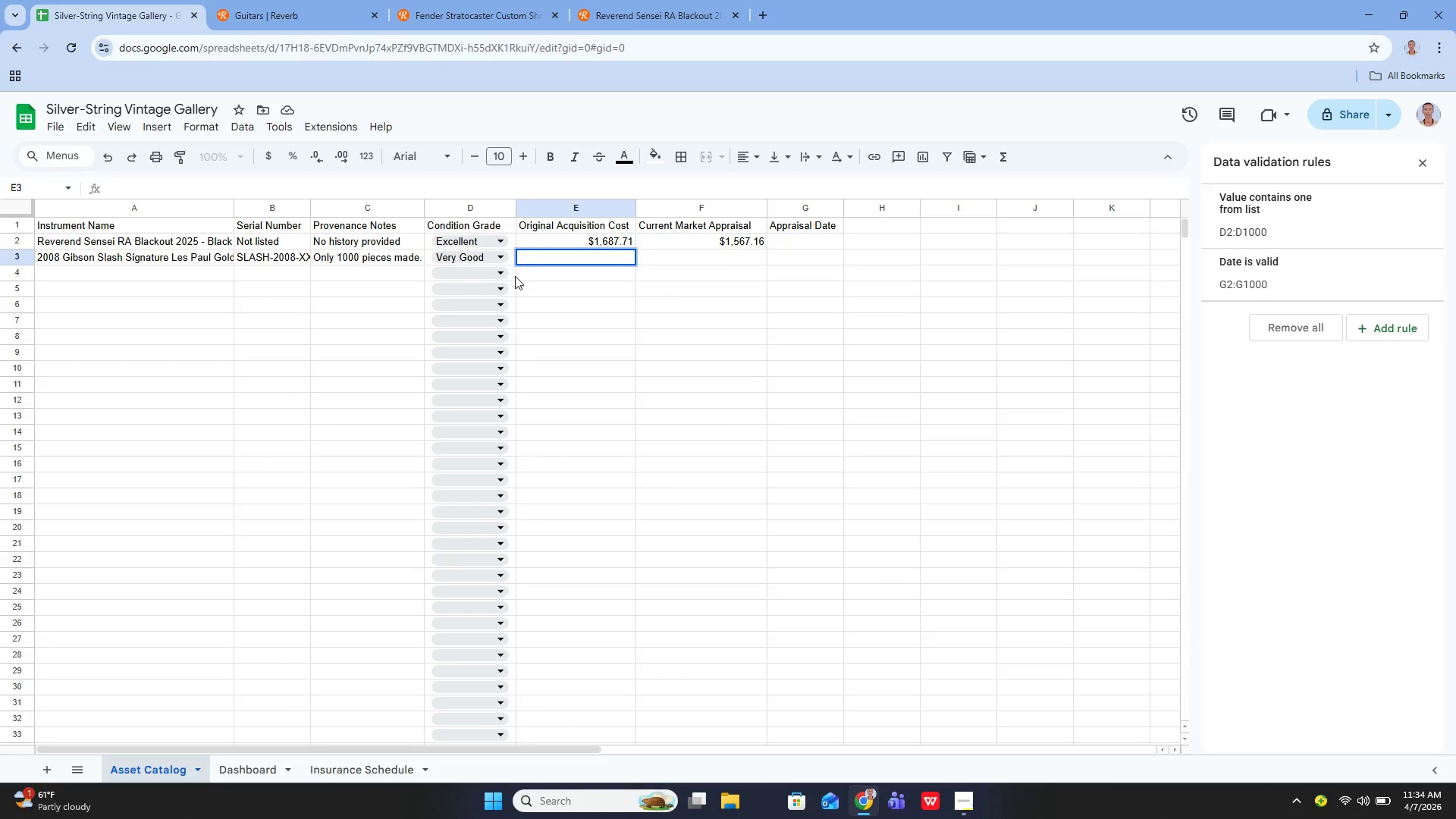 
type(8.437.70)
 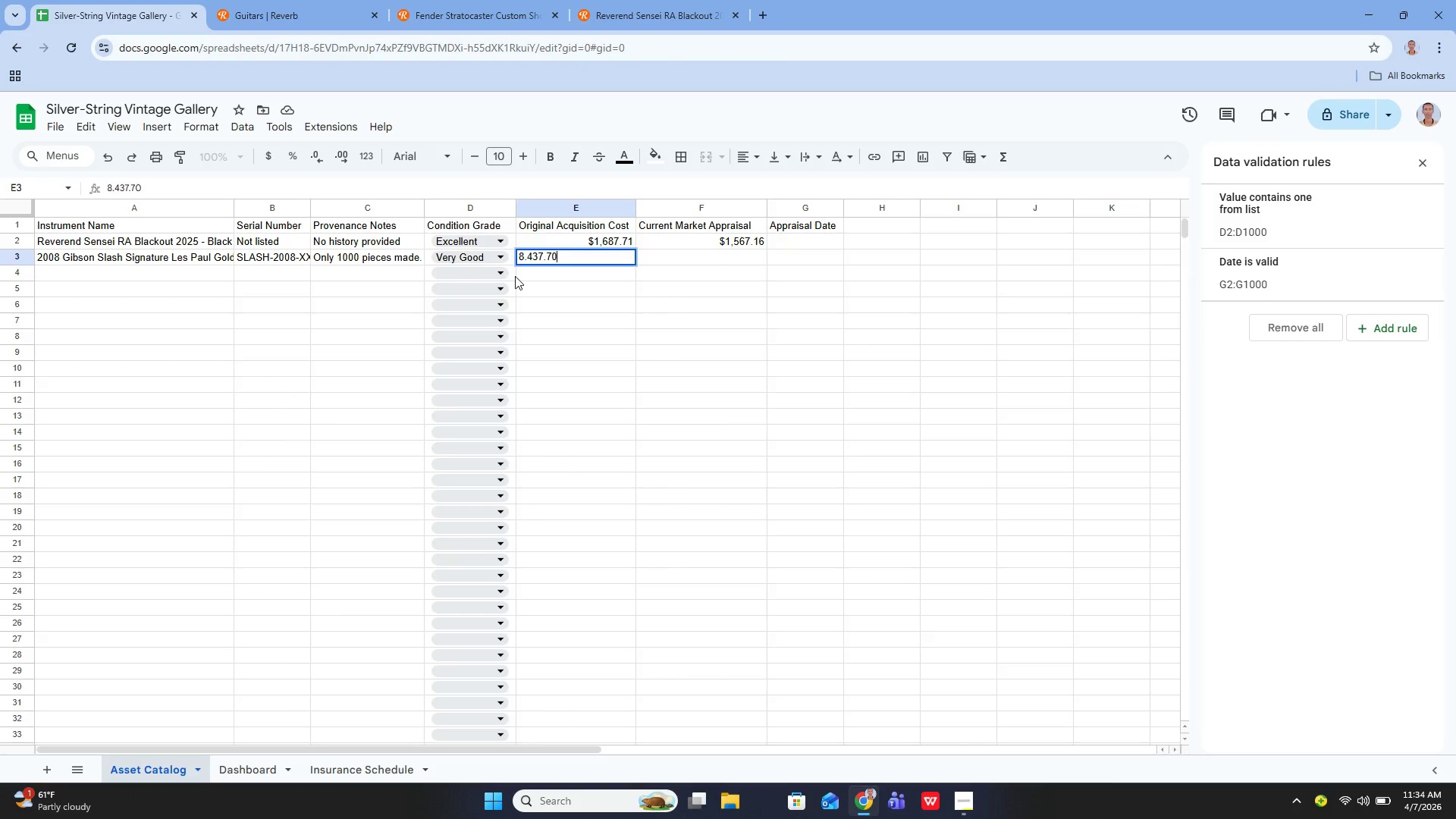 
key(Enter)
 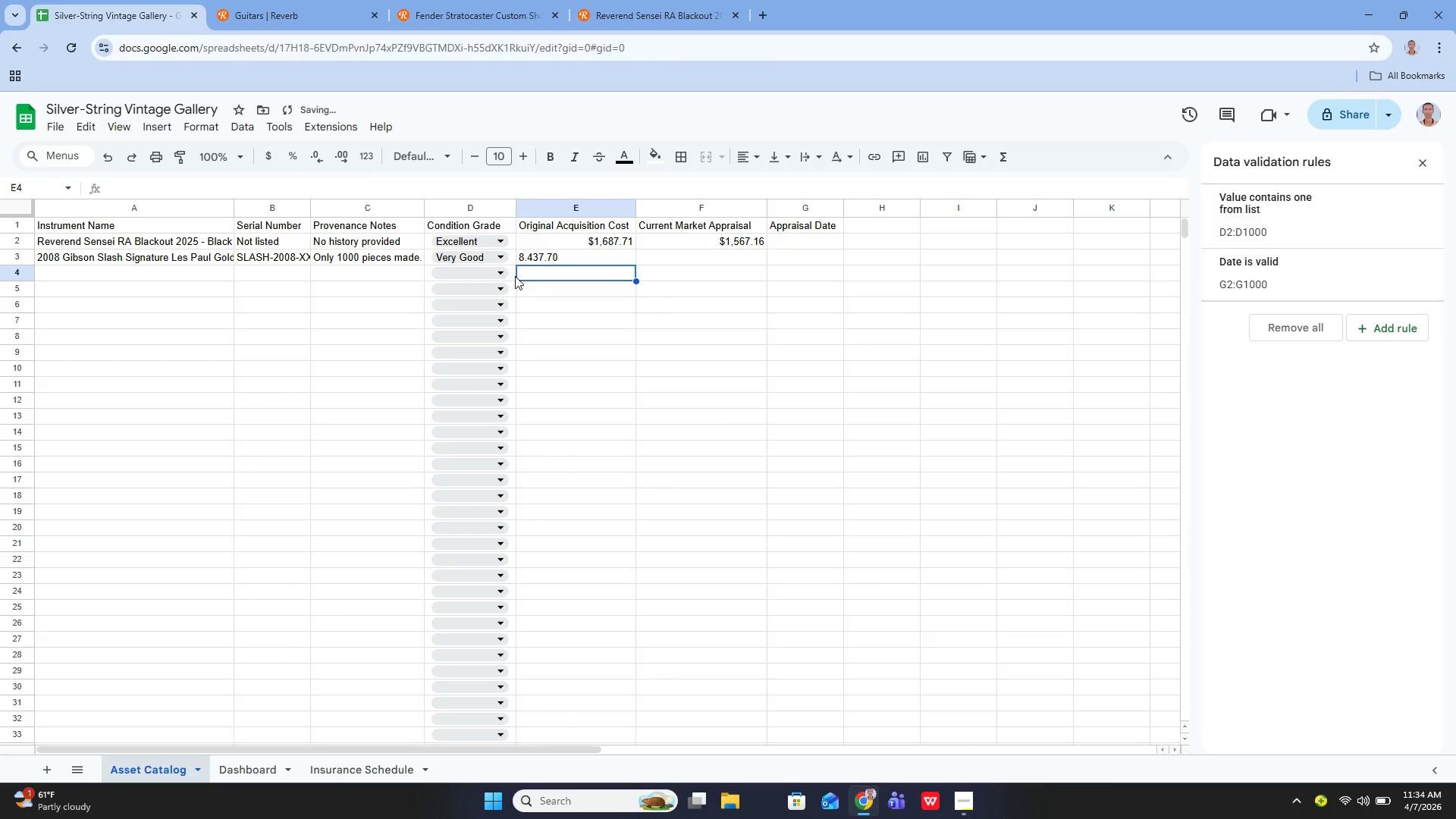 
key(ArrowUp)
 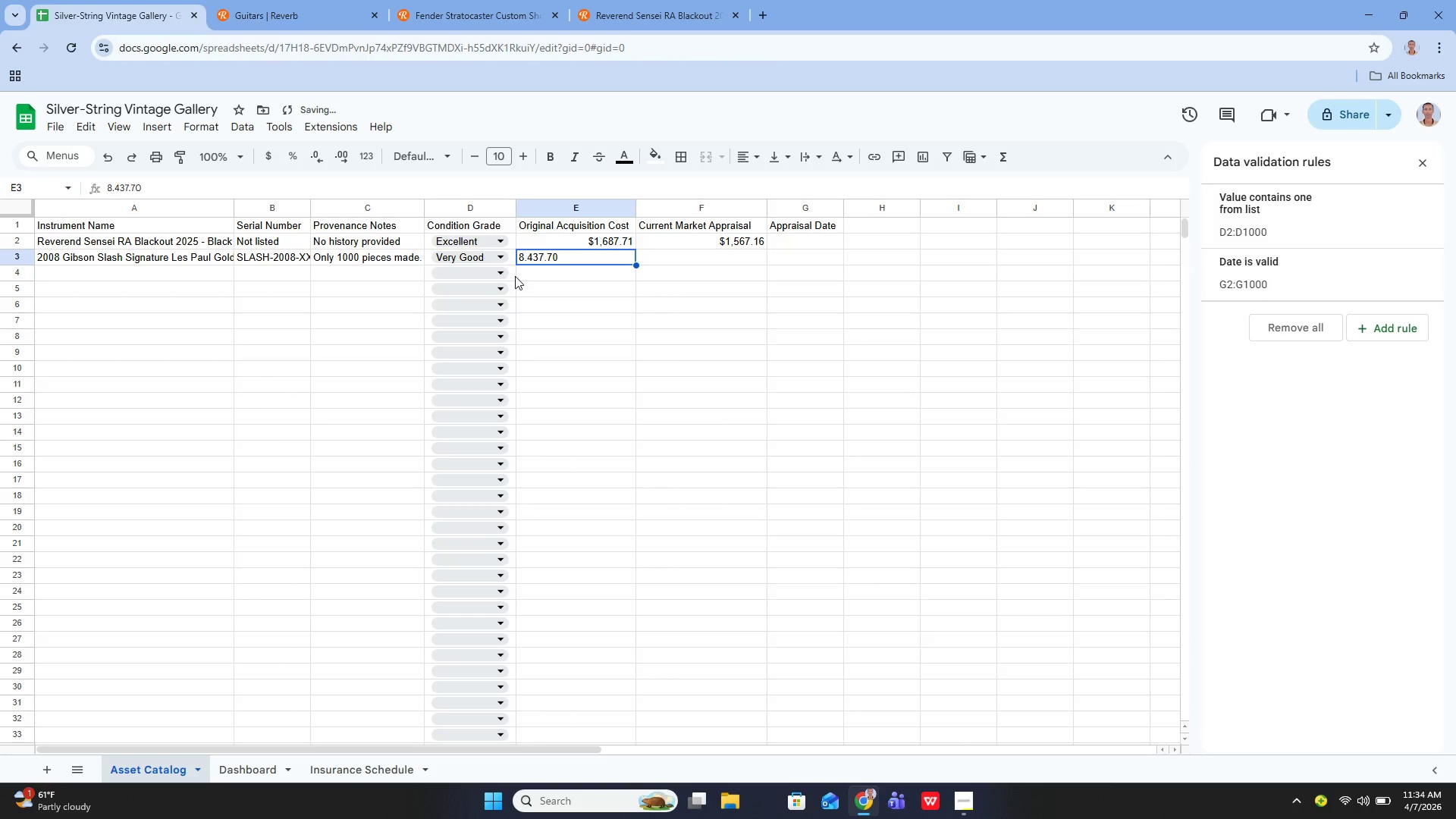 
key(Enter)
 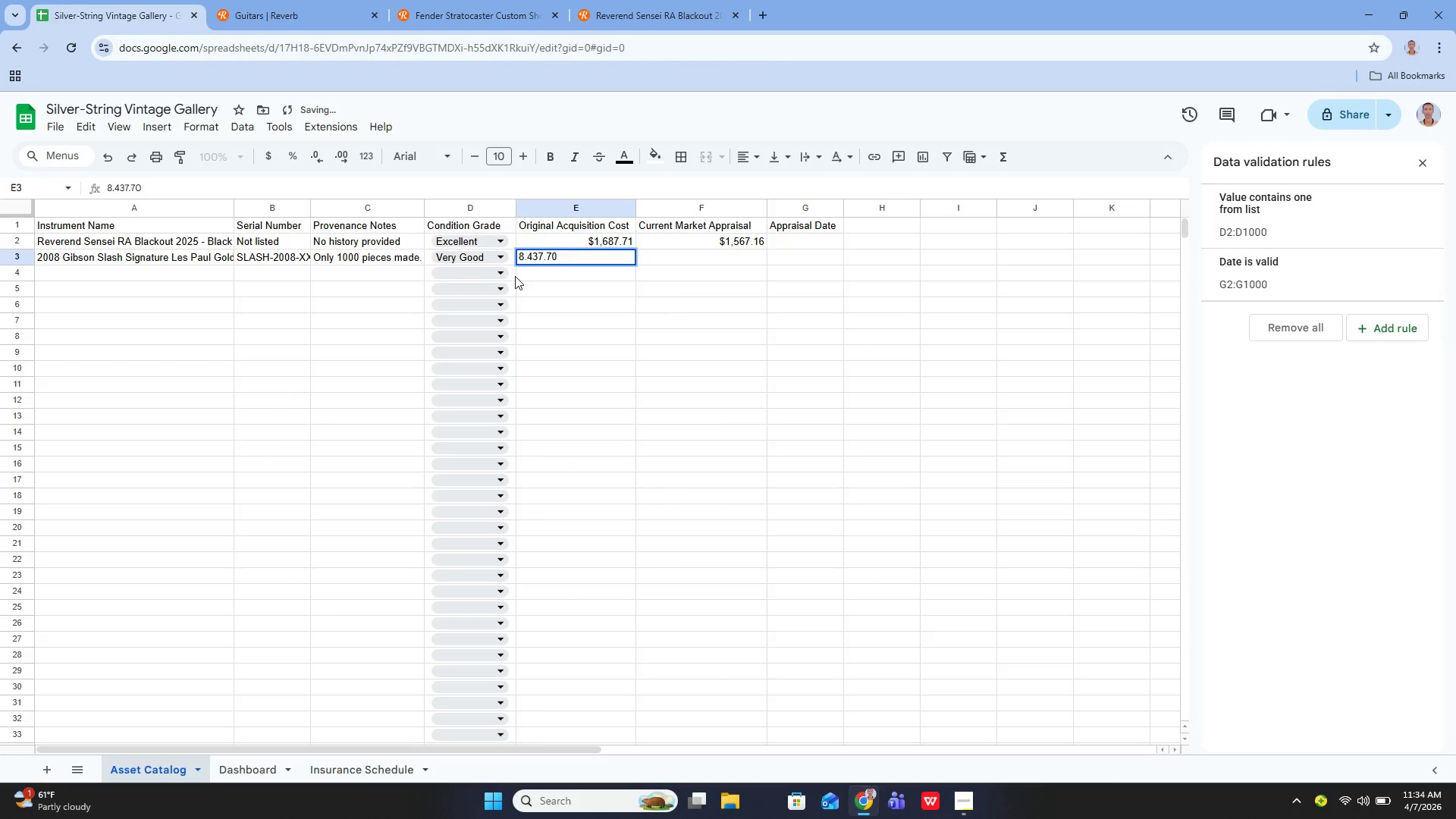 
key(Enter)
 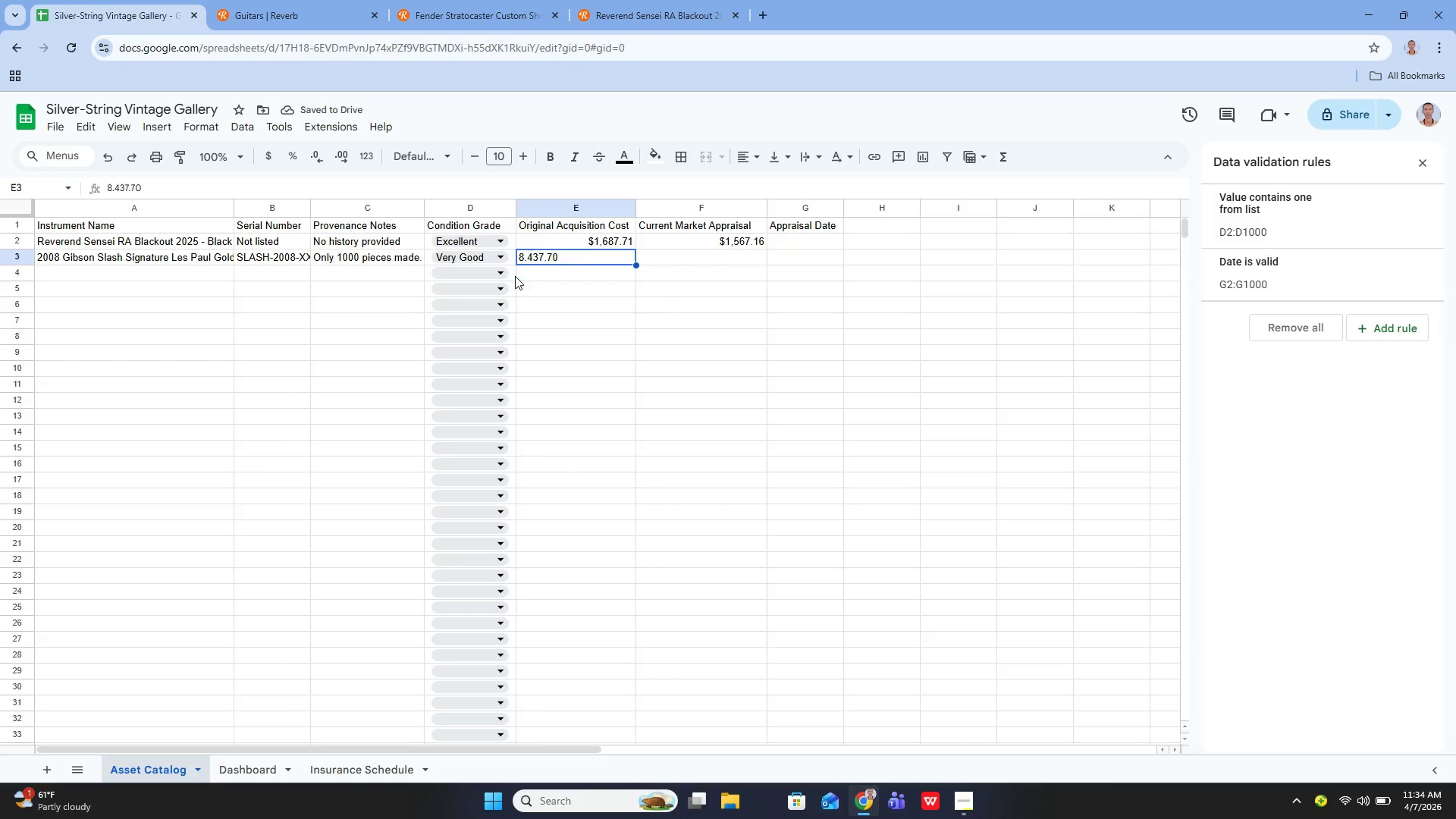 
key(ArrowUp)
 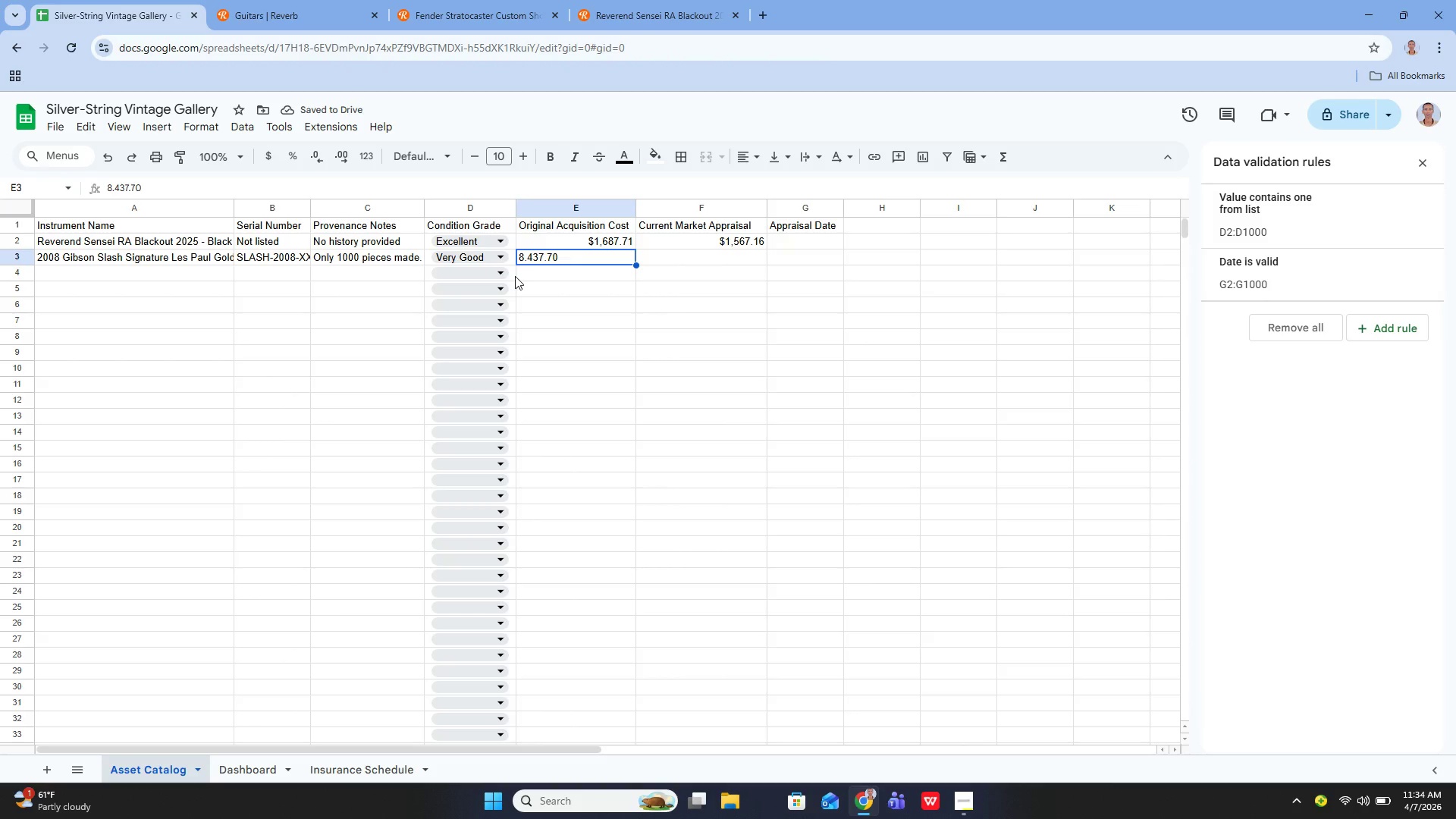 
key(ArrowRight)
 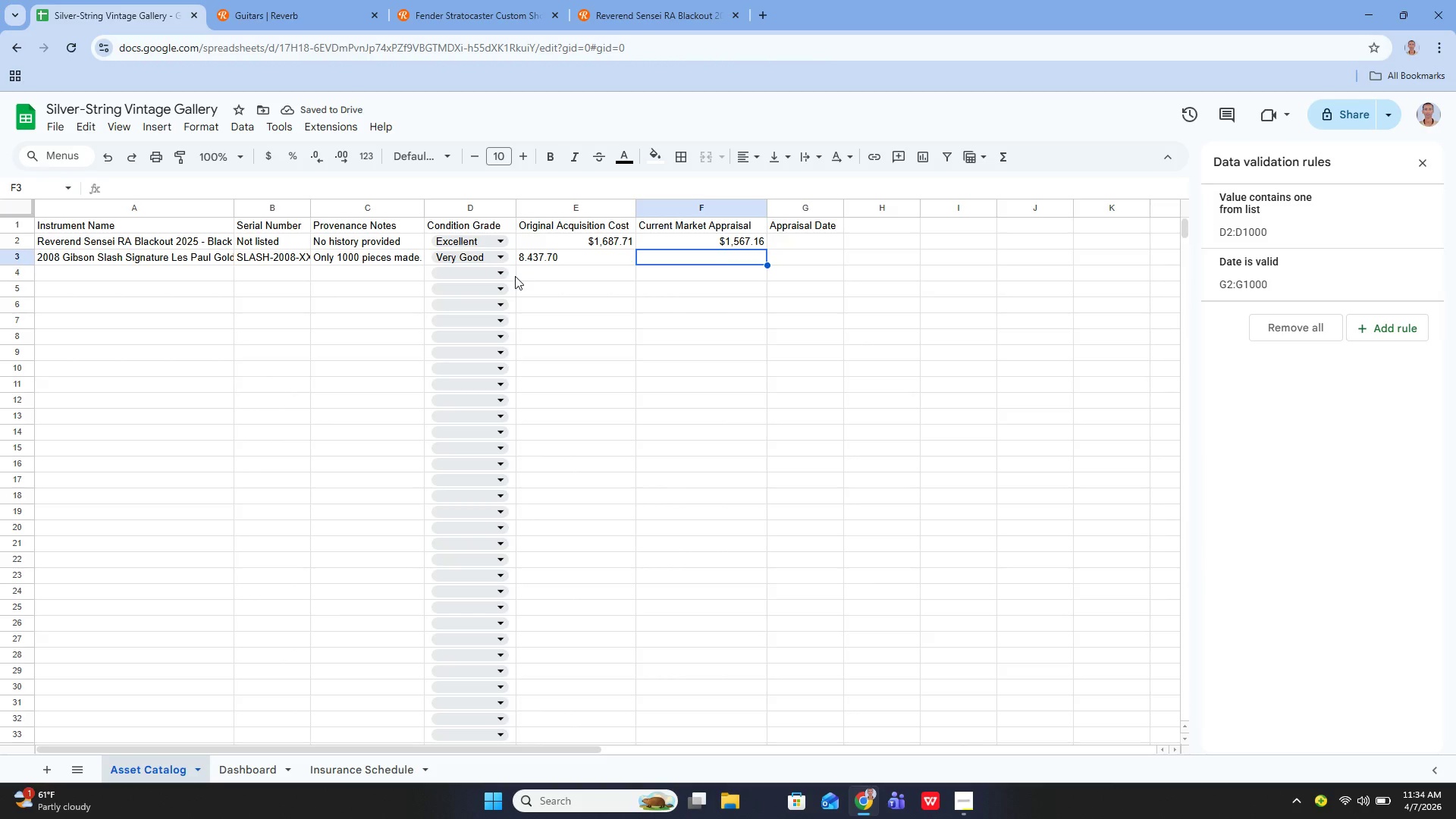 
key(Enter)
 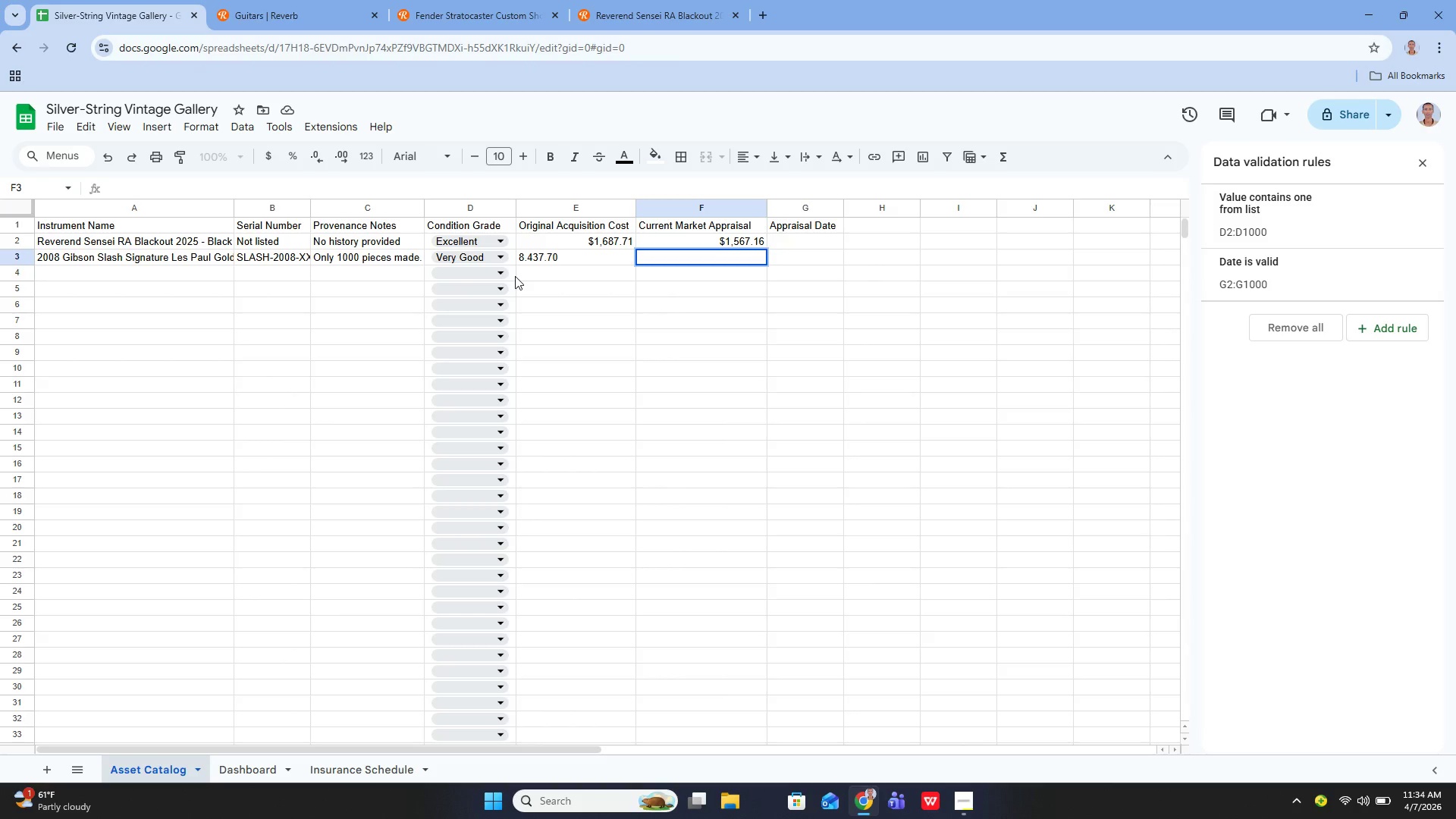 
type(12)
 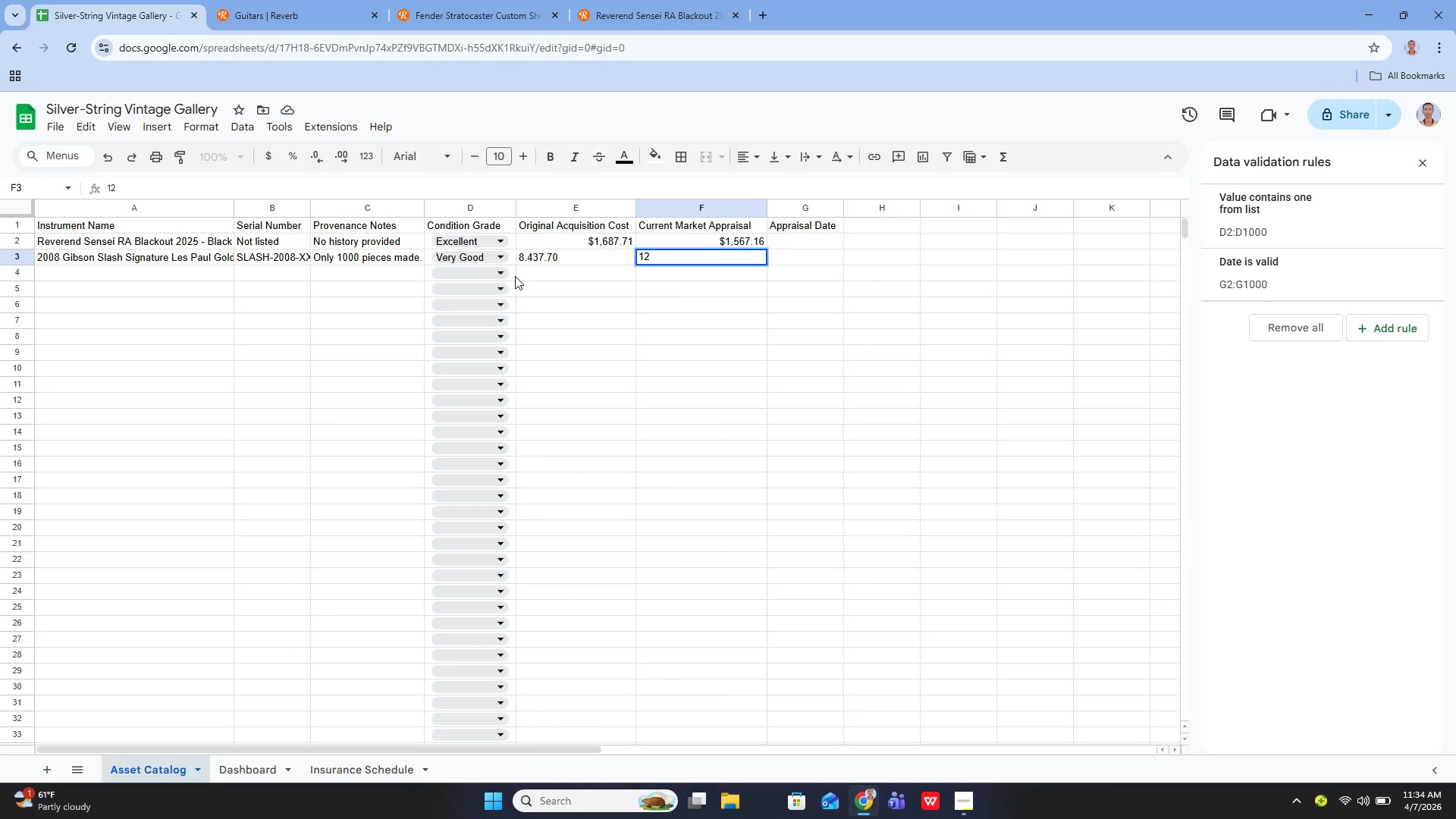 
wait(9.56)
 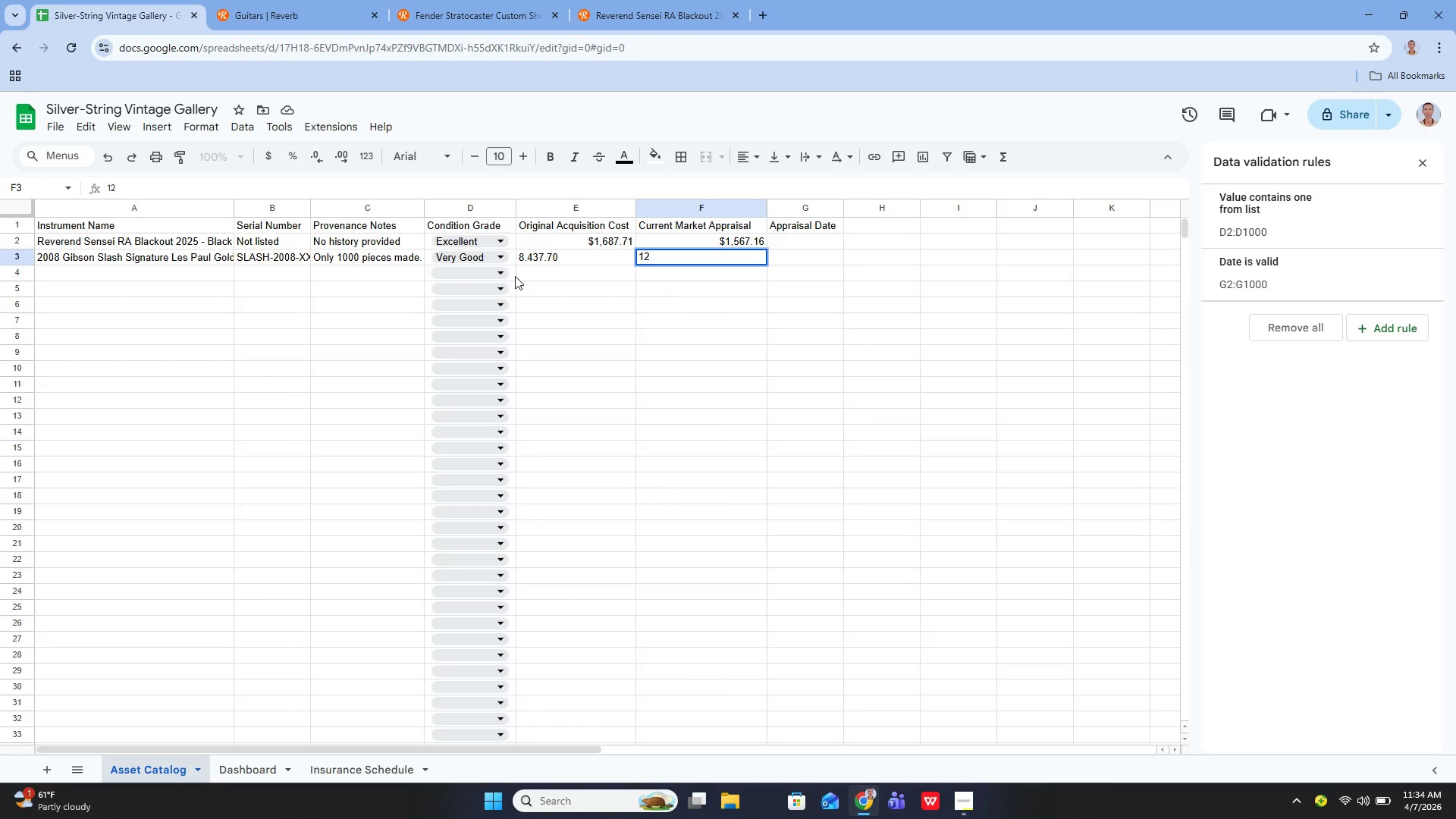 
type(,053.86)
 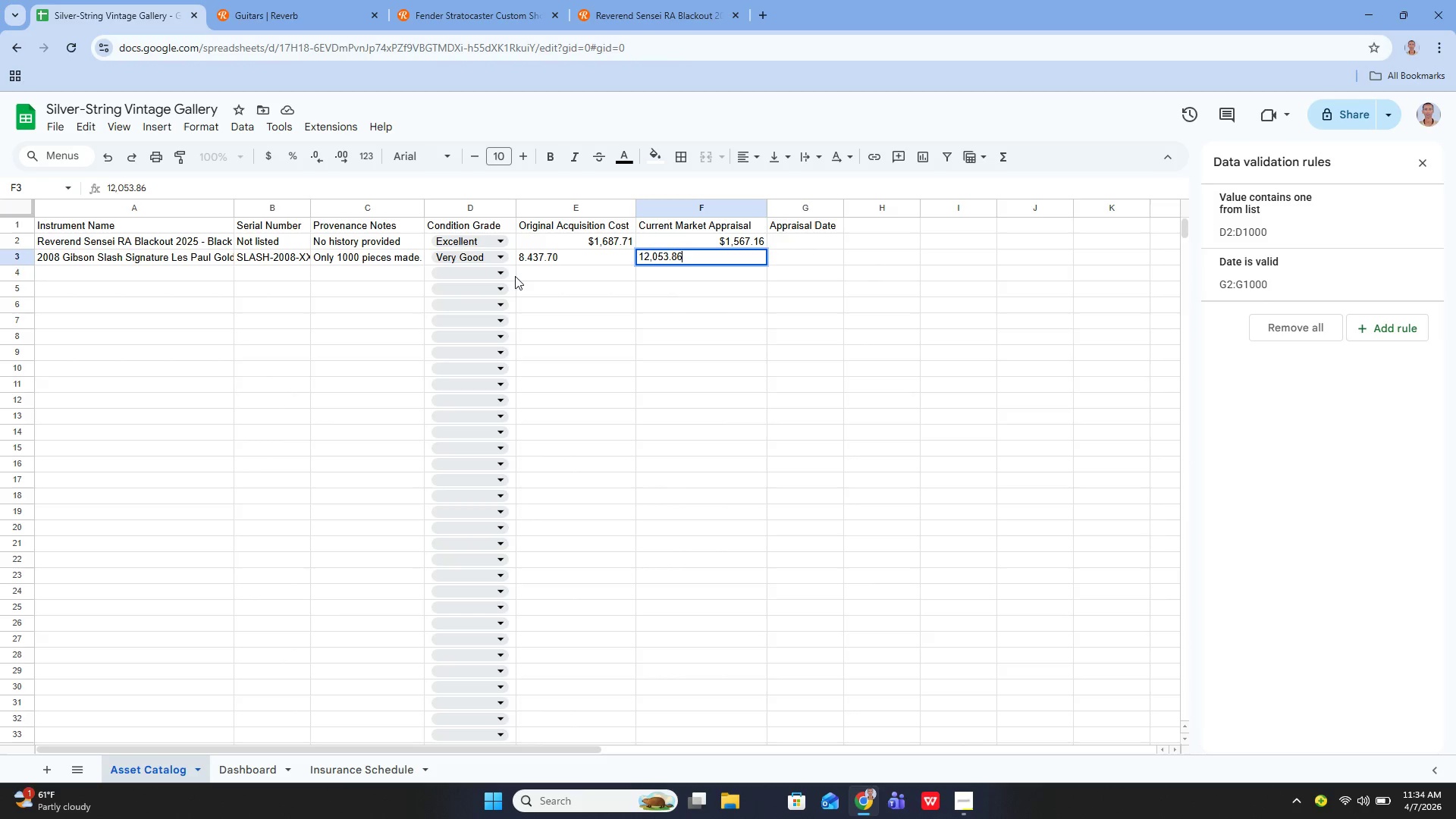 
key(Enter)
 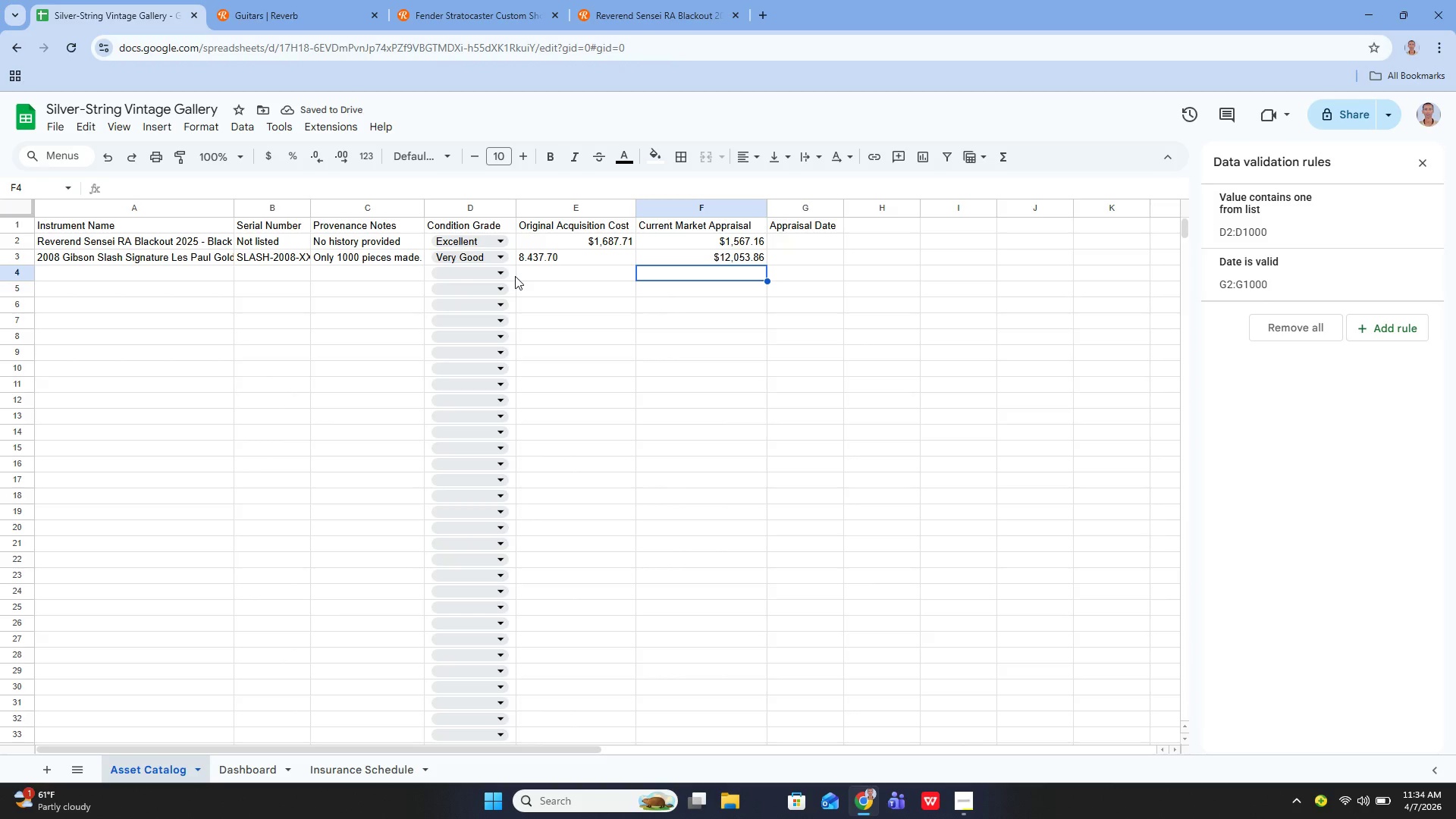 
wait(6.06)
 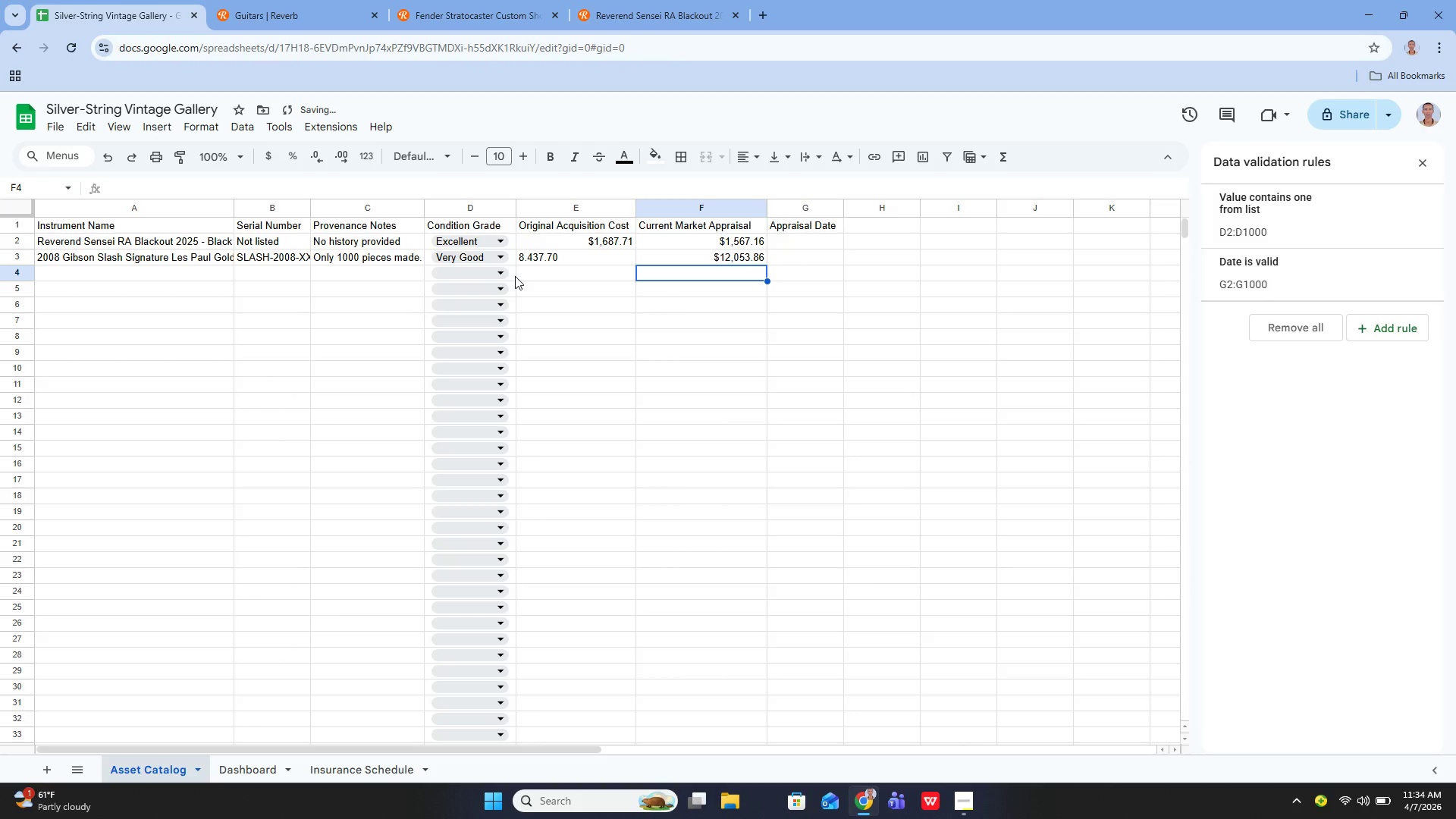 
key(ArrowRight)
 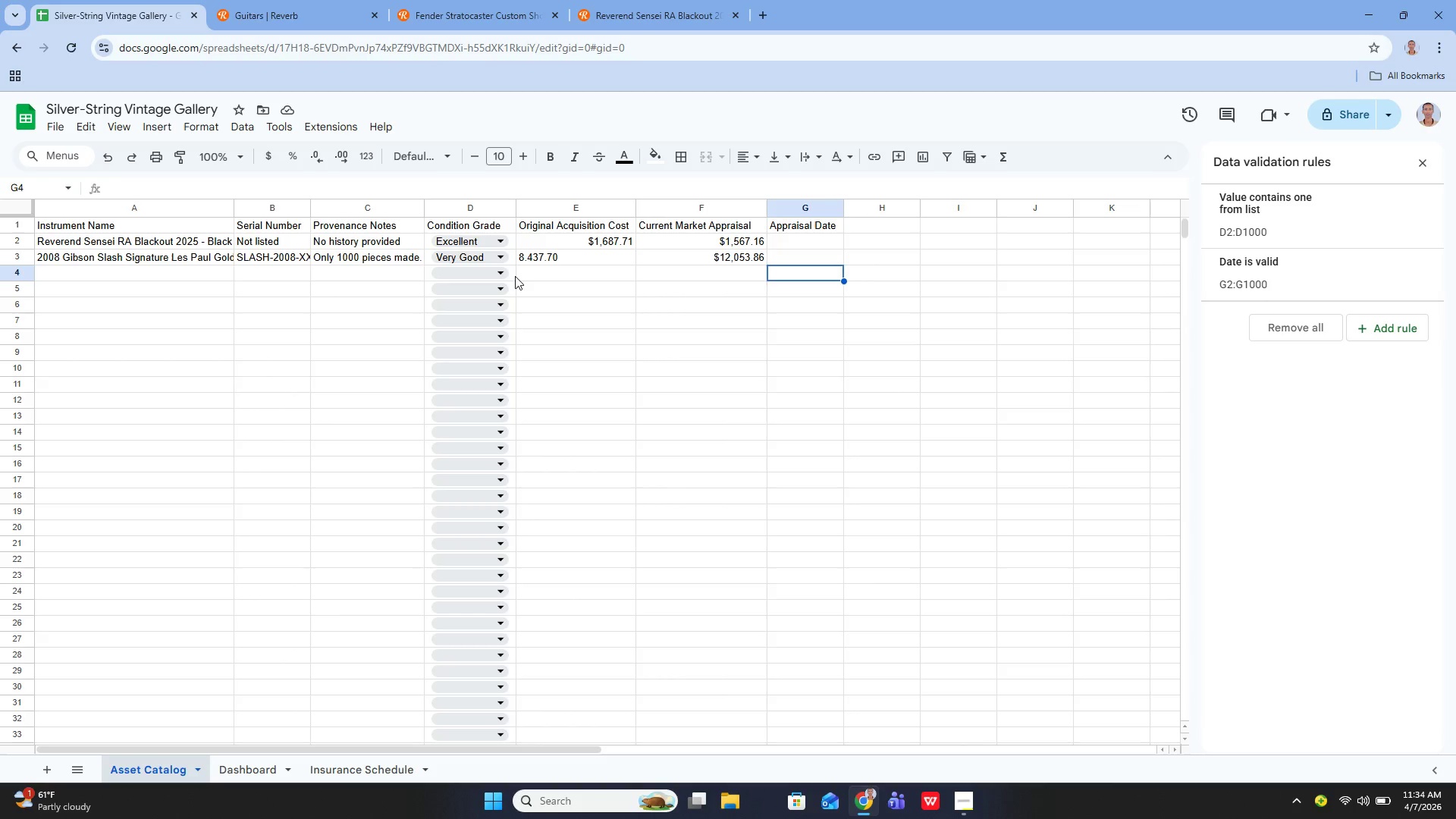 
key(ArrowUp)
 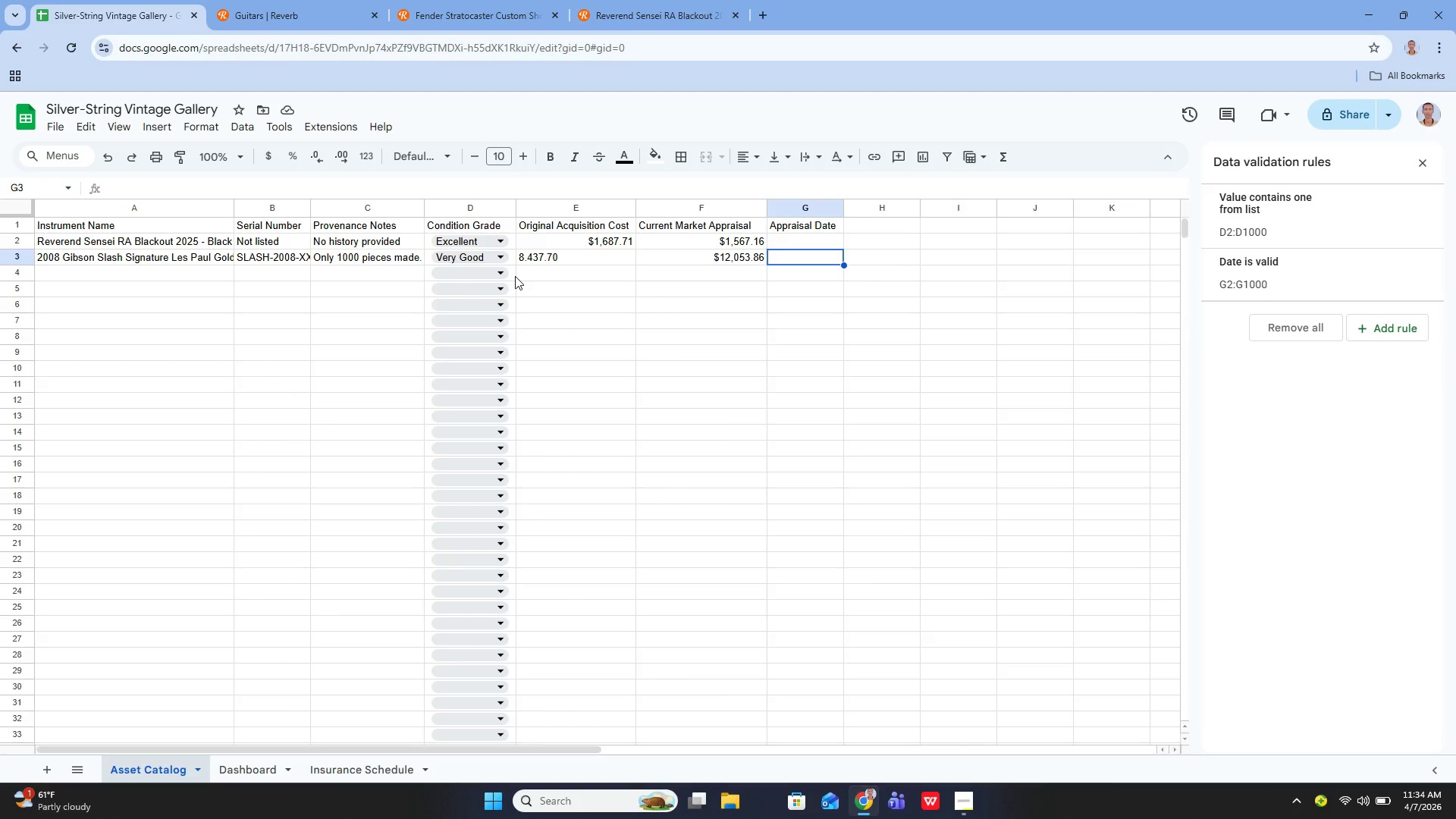 
key(Enter)
 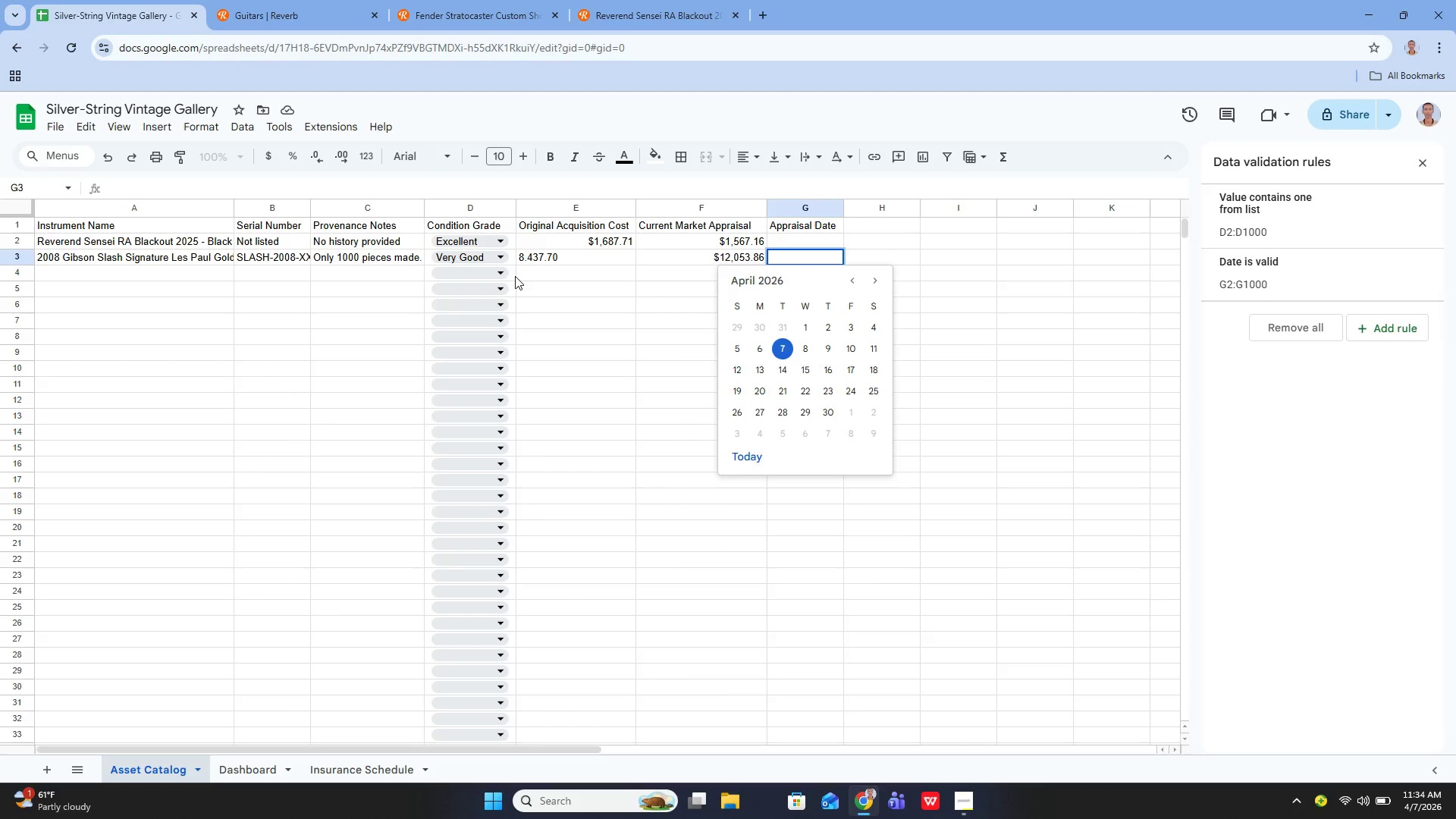 
type(4/7/2026)
 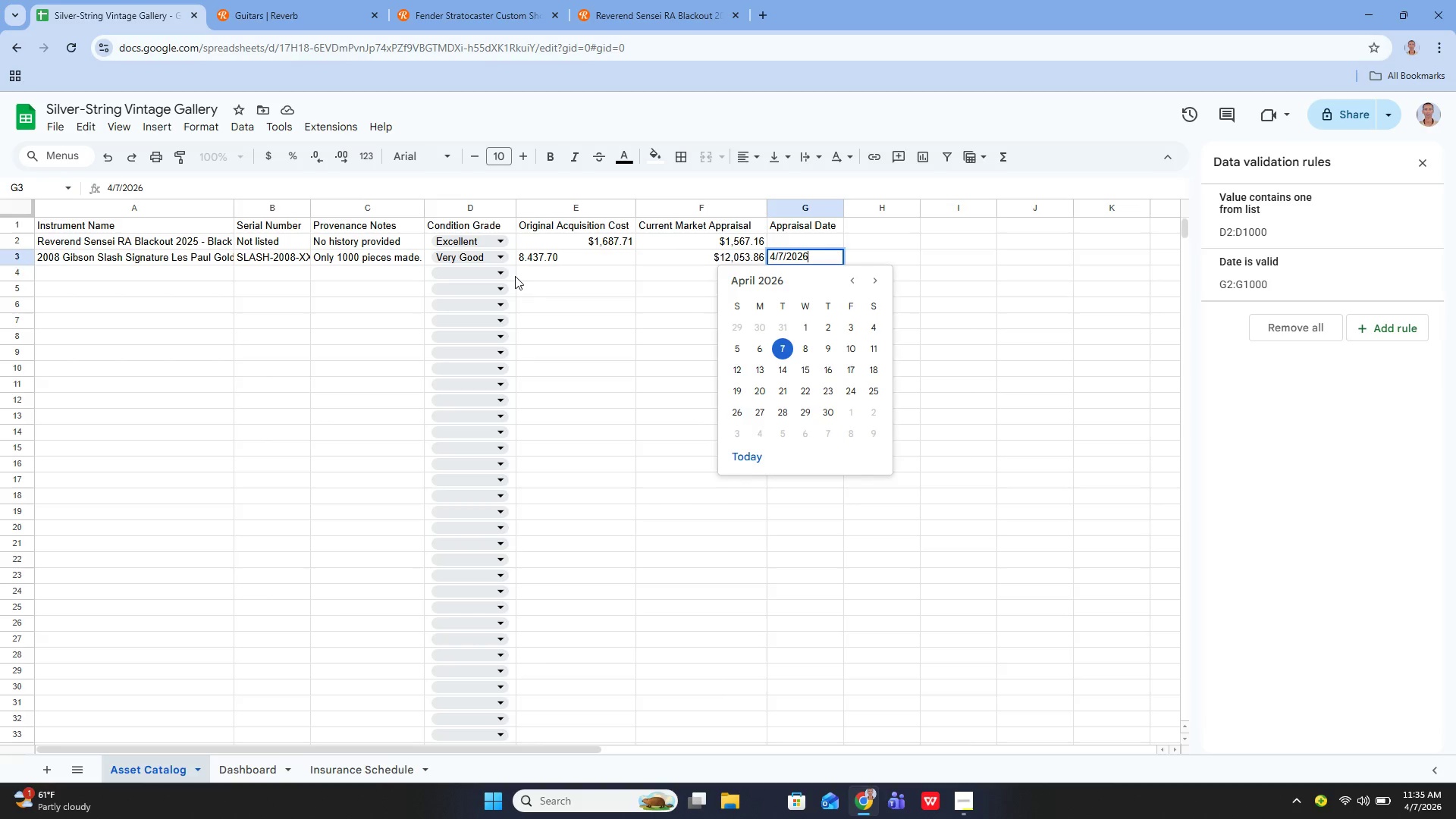 
key(Enter)
 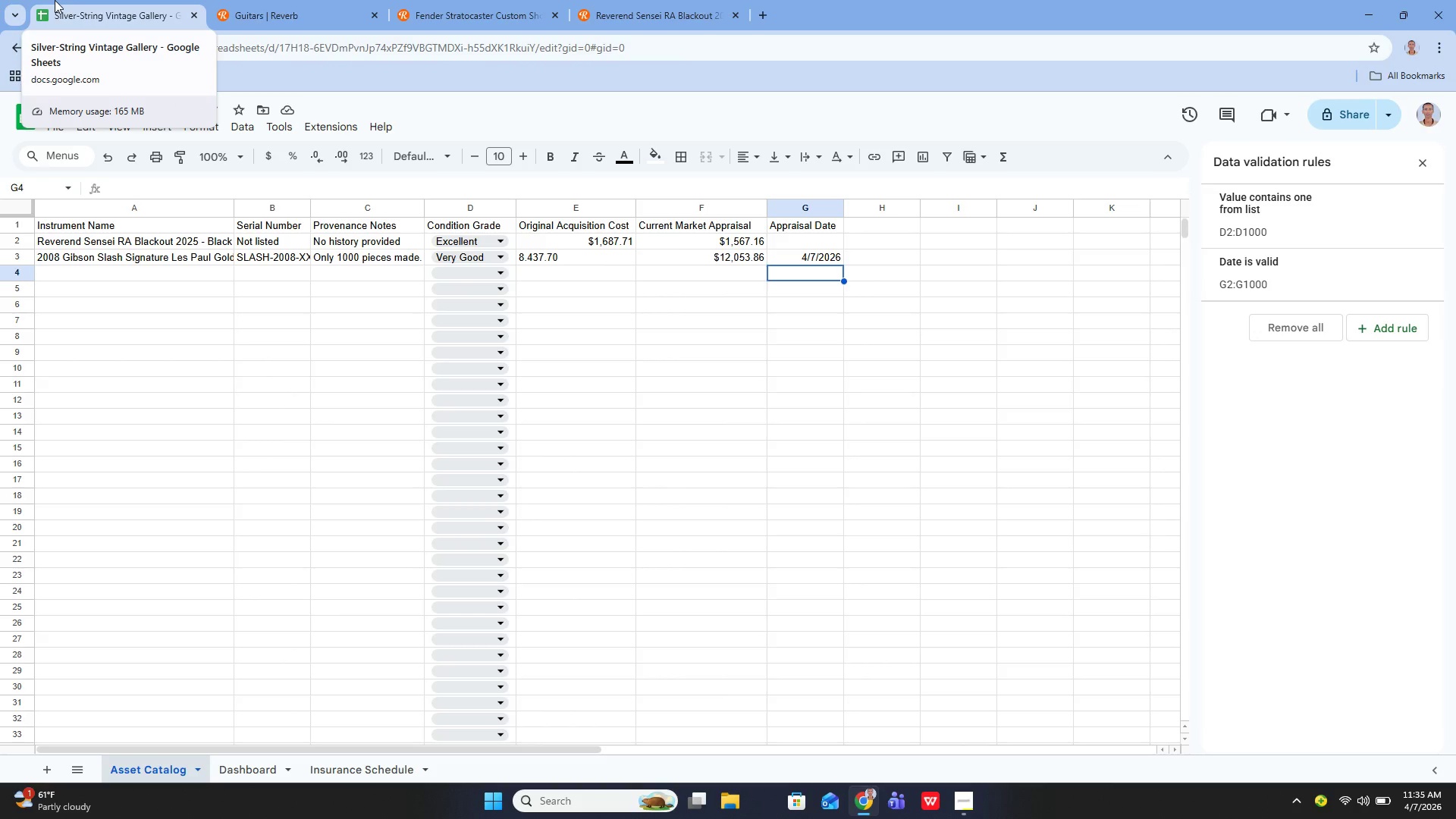 
wait(54.47)
 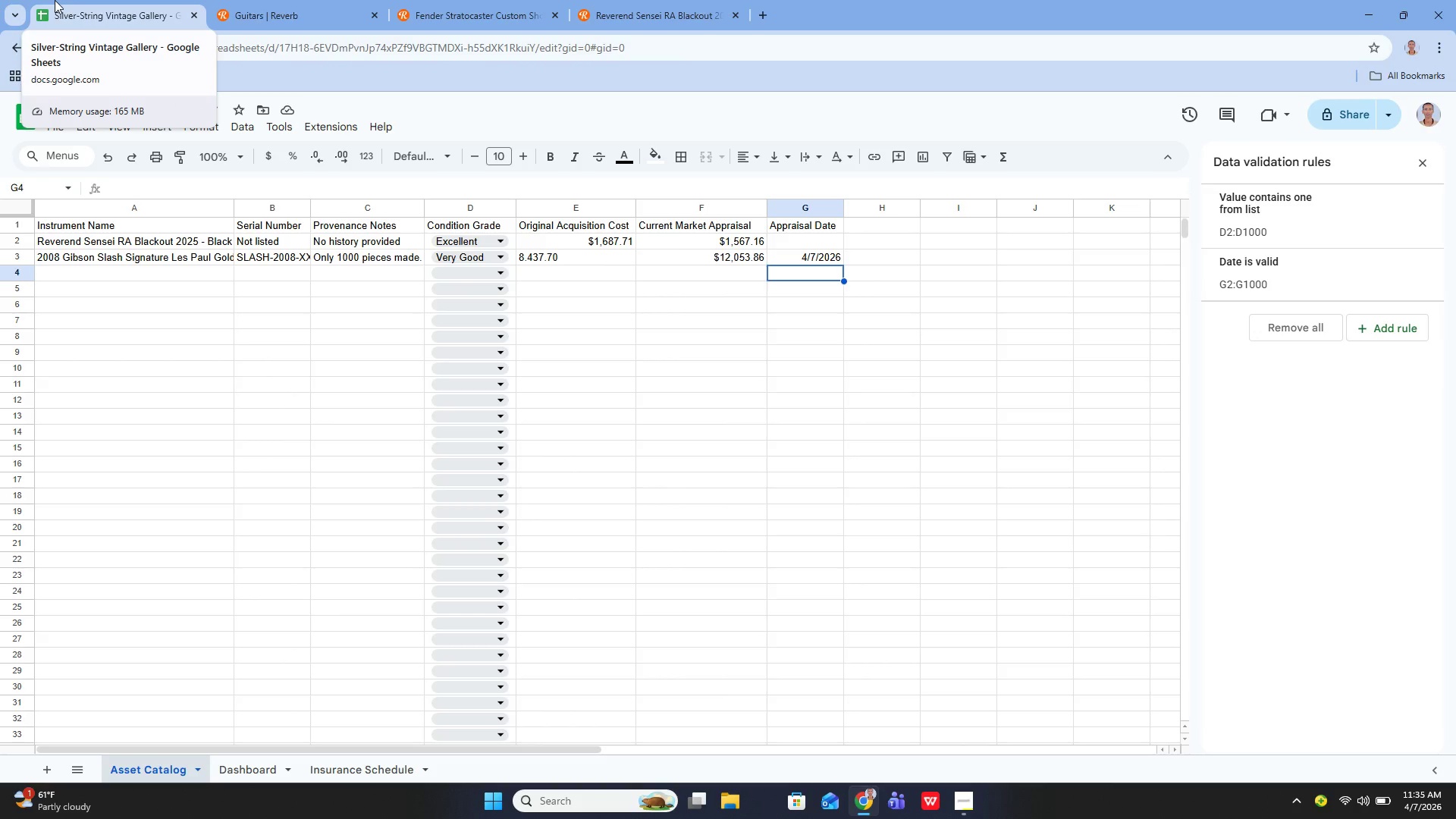 
scroll: coordinate [336, 284], scroll_direction: down, amount: 20.0
 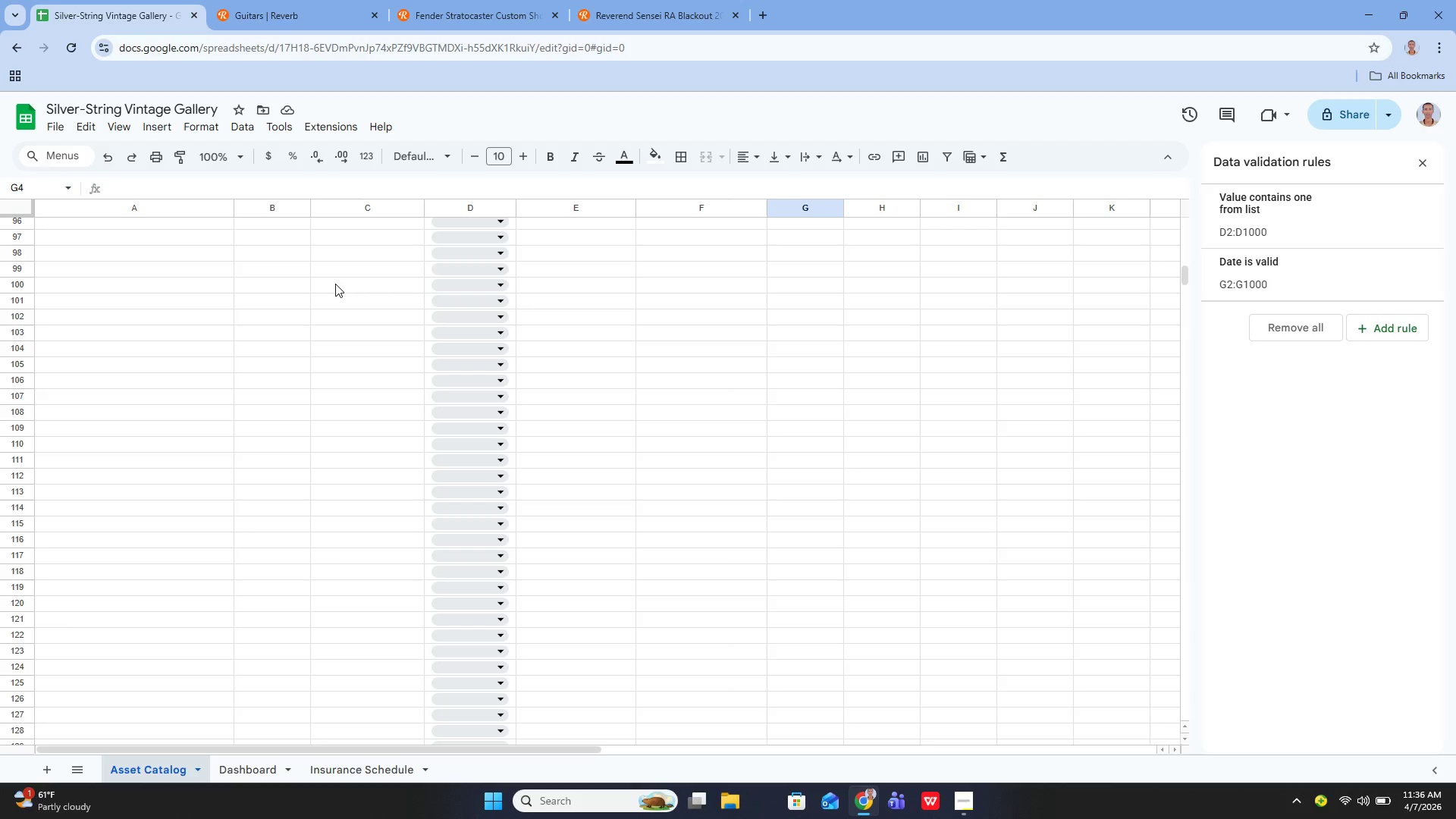 
scroll: coordinate [335, 284], scroll_direction: up, amount: 2.0